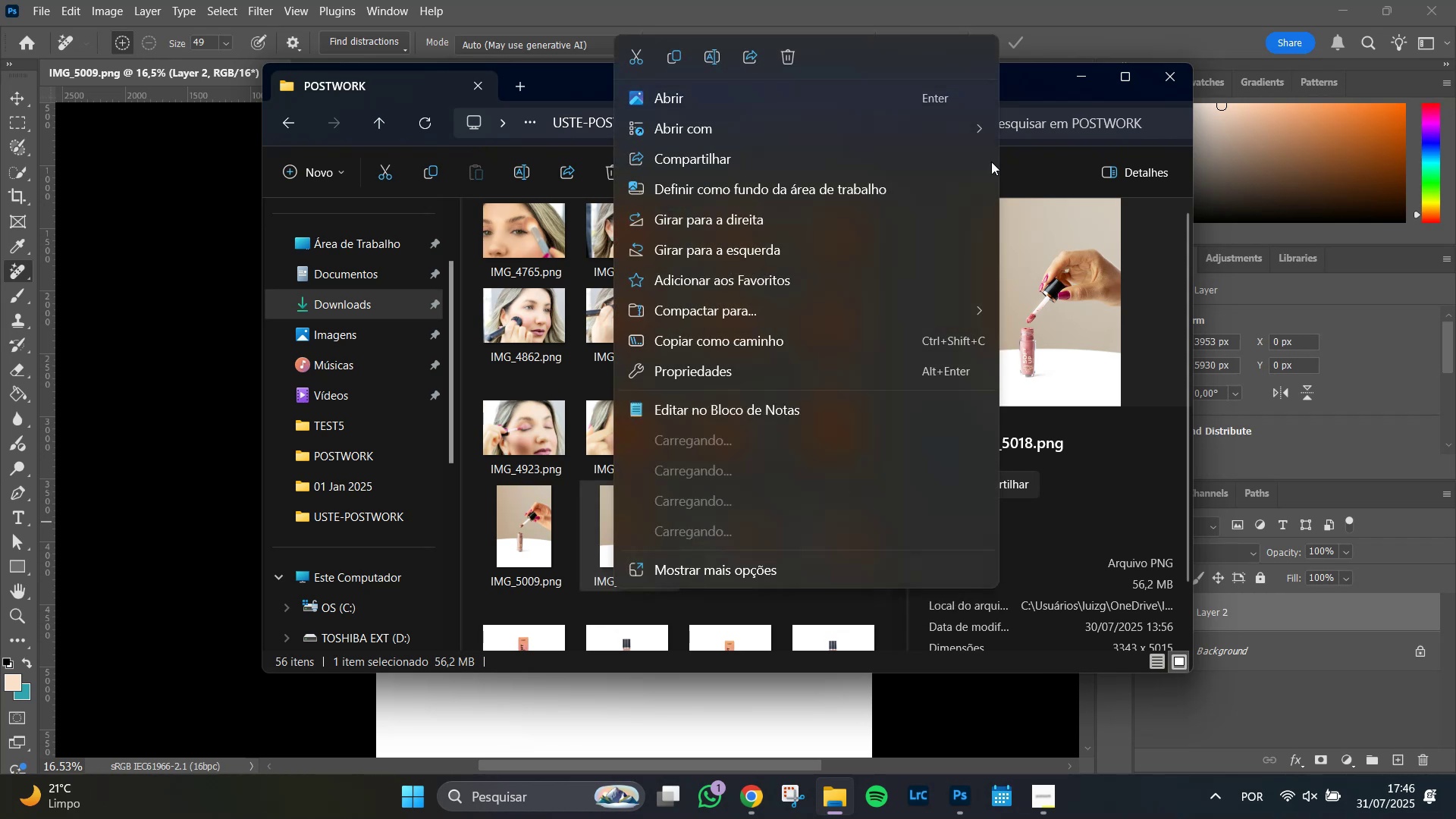 
left_click([943, 129])
 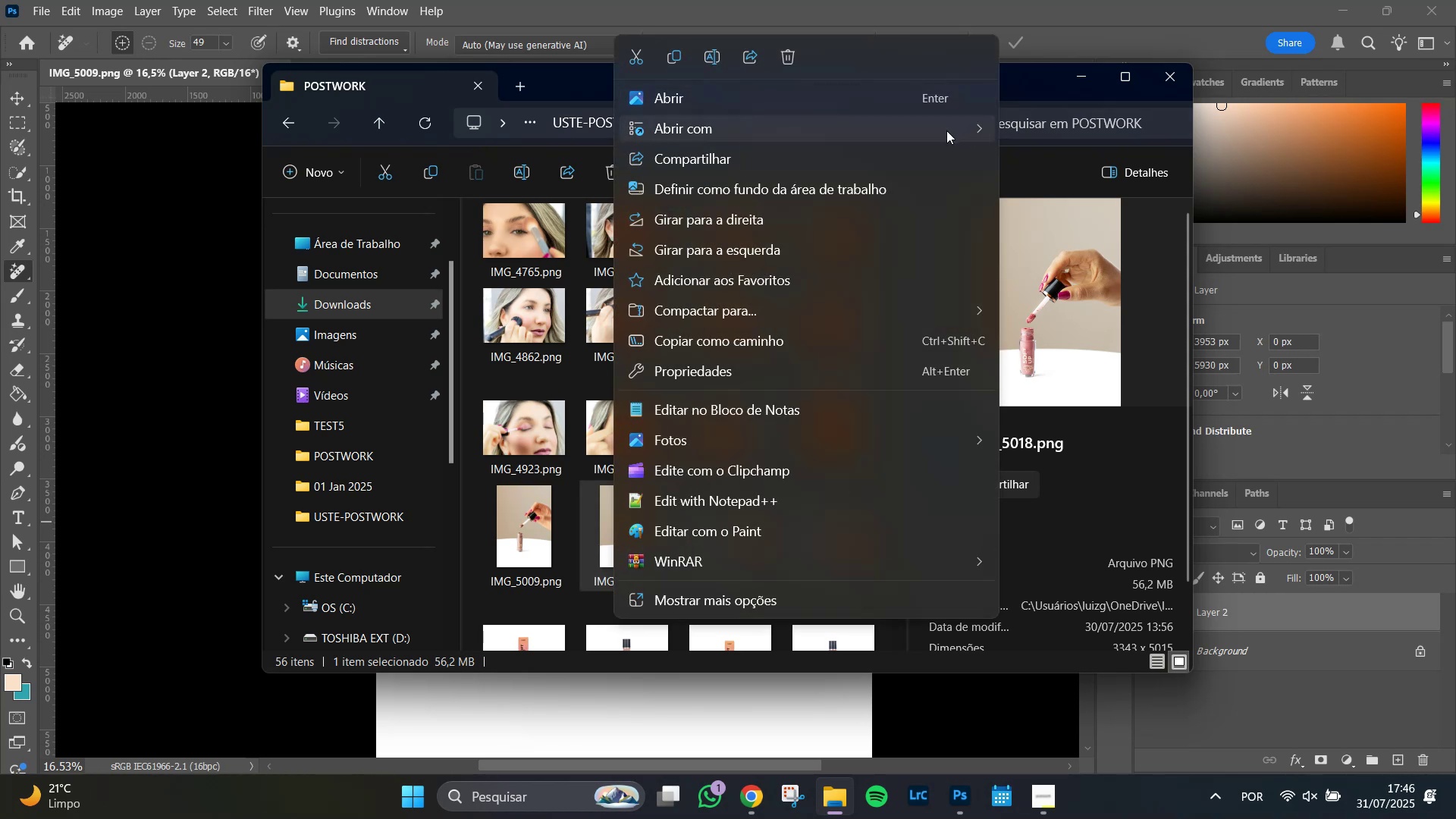 
left_click([946, 127])
 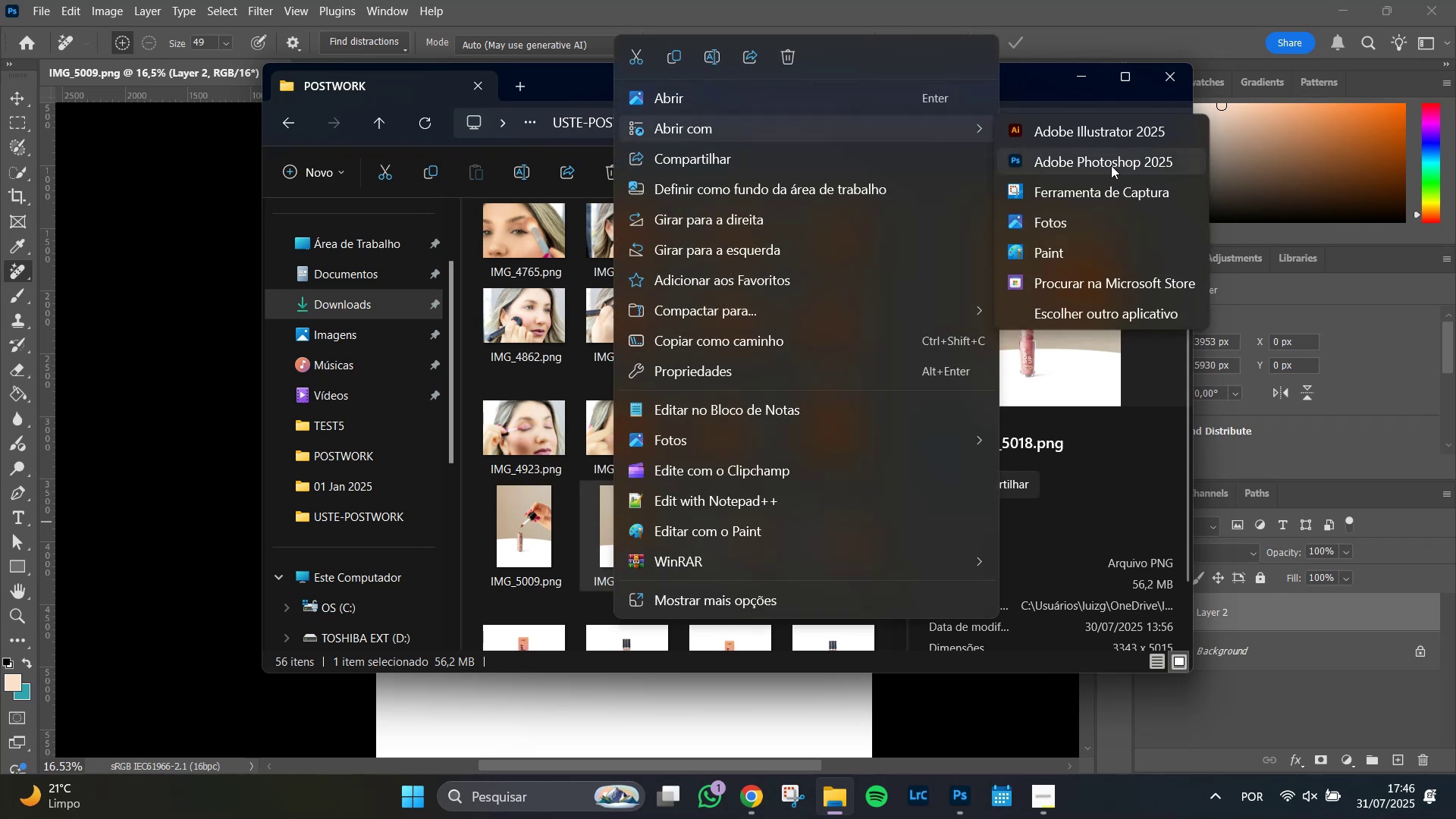 
left_click([1111, 165])
 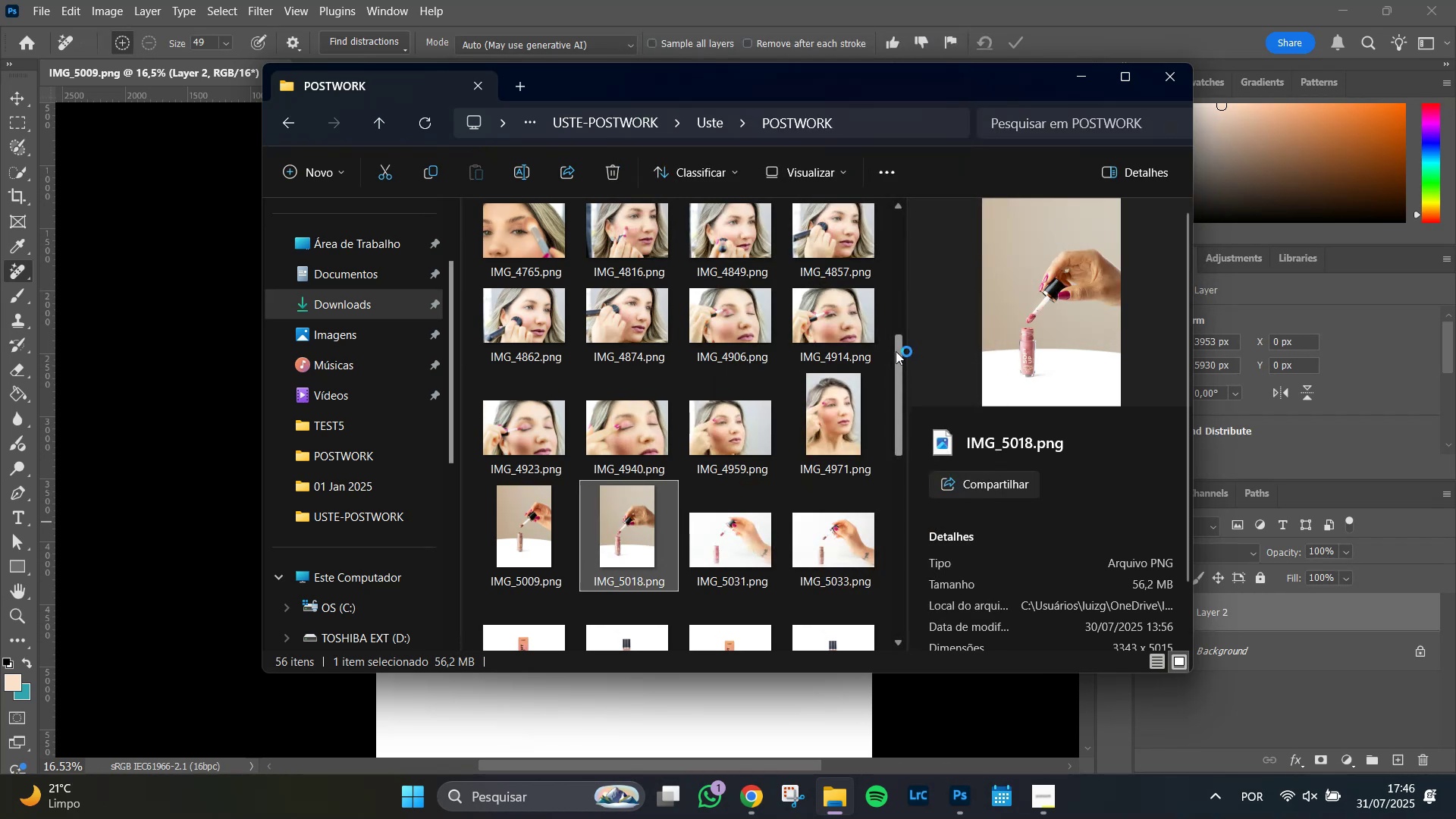 
mouse_move([691, 395])
 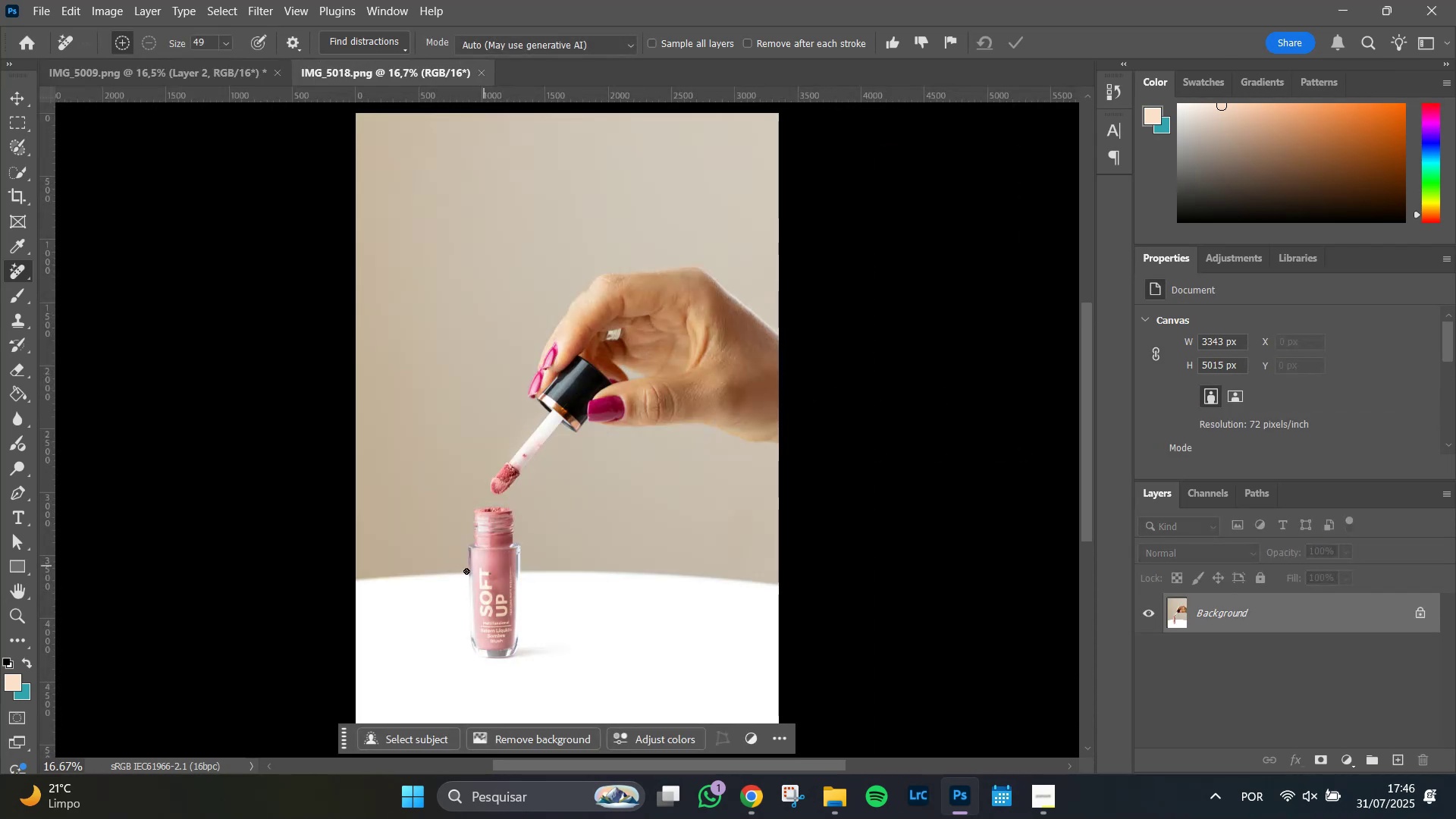 
wait(7.54)
 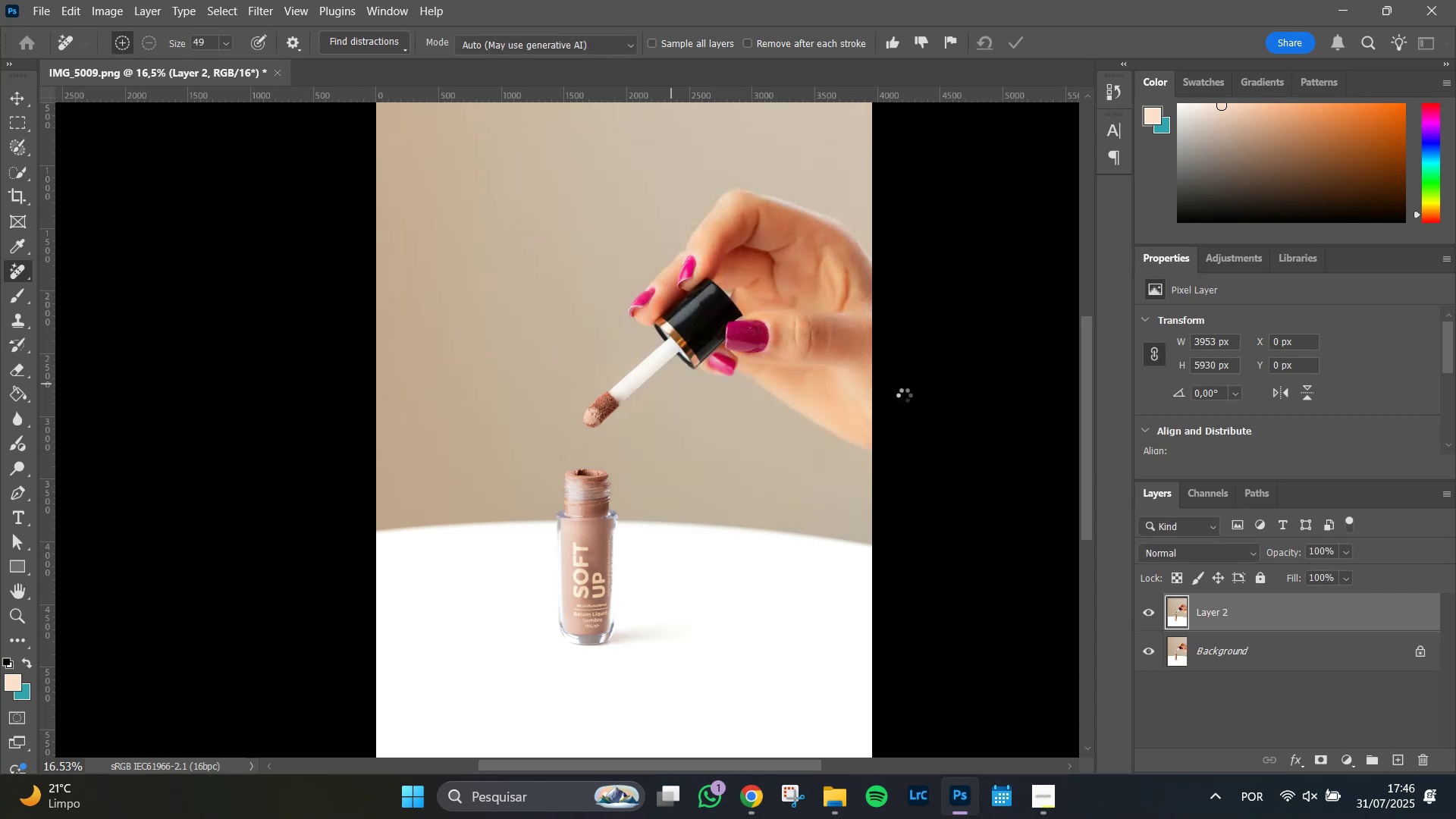 
hold_key(key=AltLeft, duration=1.51)
scroll: coordinate [491, 571], scroll_direction: up, amount: 19.0
 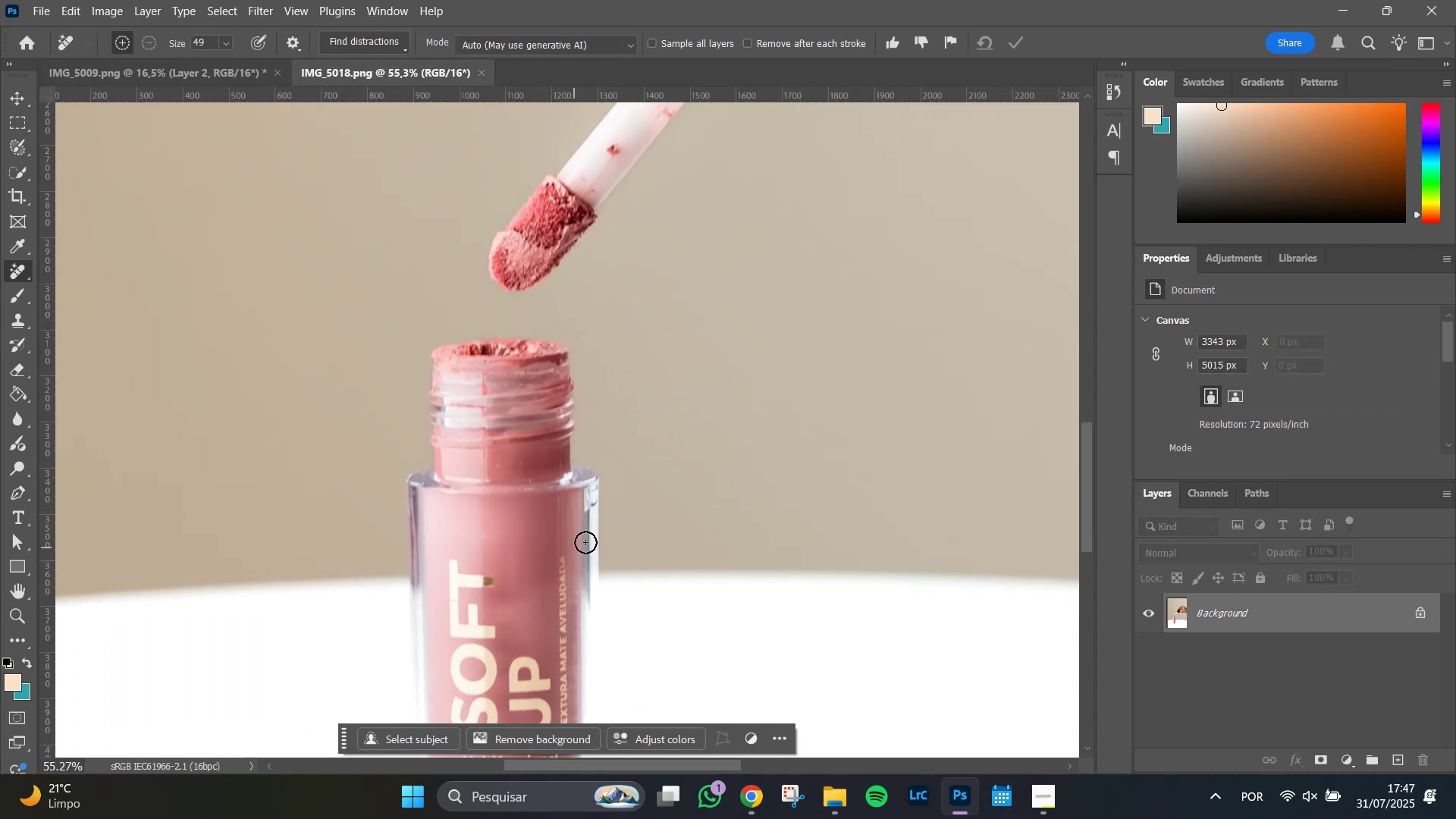 
hold_key(key=AltLeft, duration=0.53)
 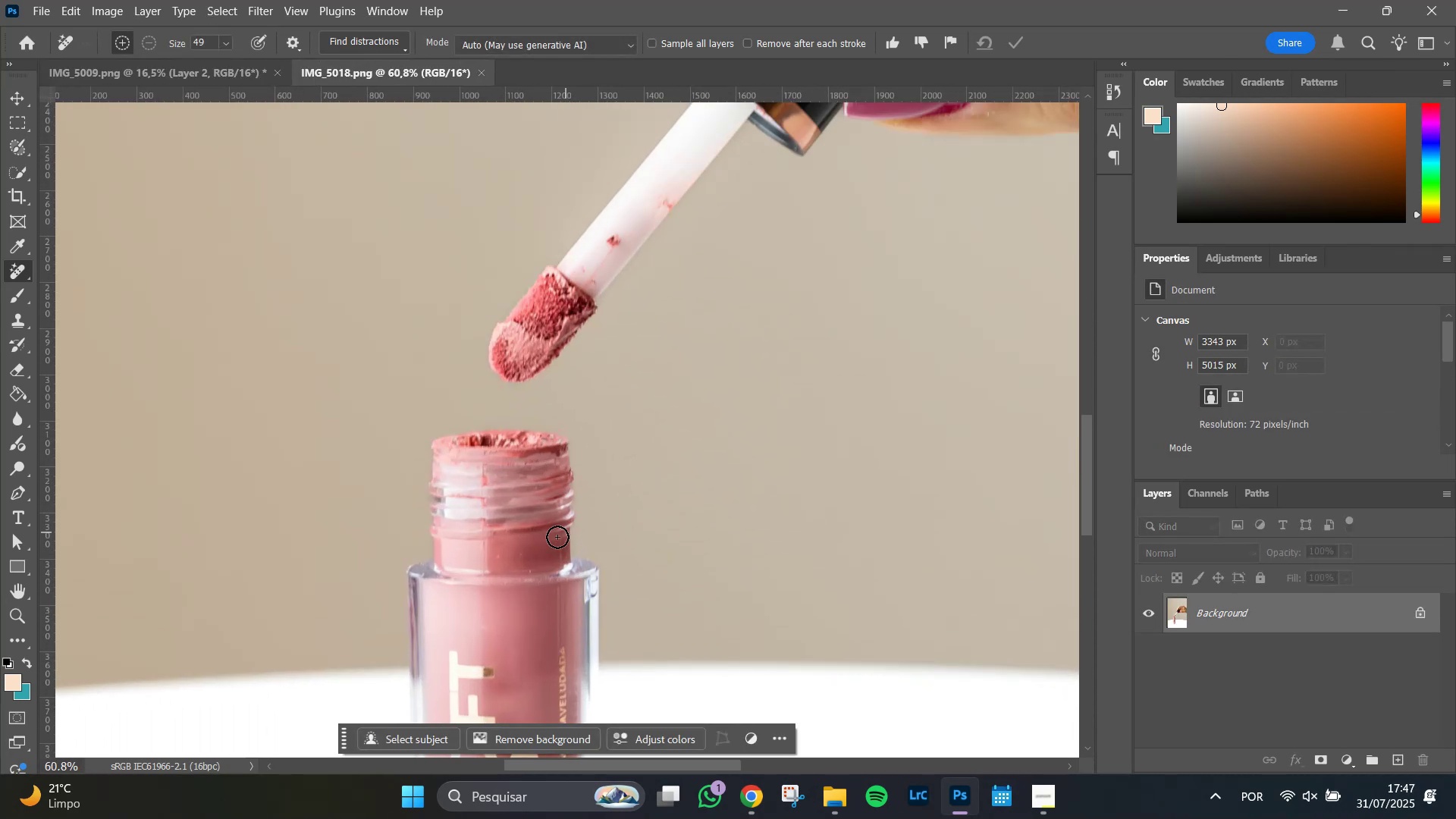 
hold_key(key=AltLeft, duration=0.93)
scroll: coordinate [532, 556], scroll_direction: up, amount: 7.0
 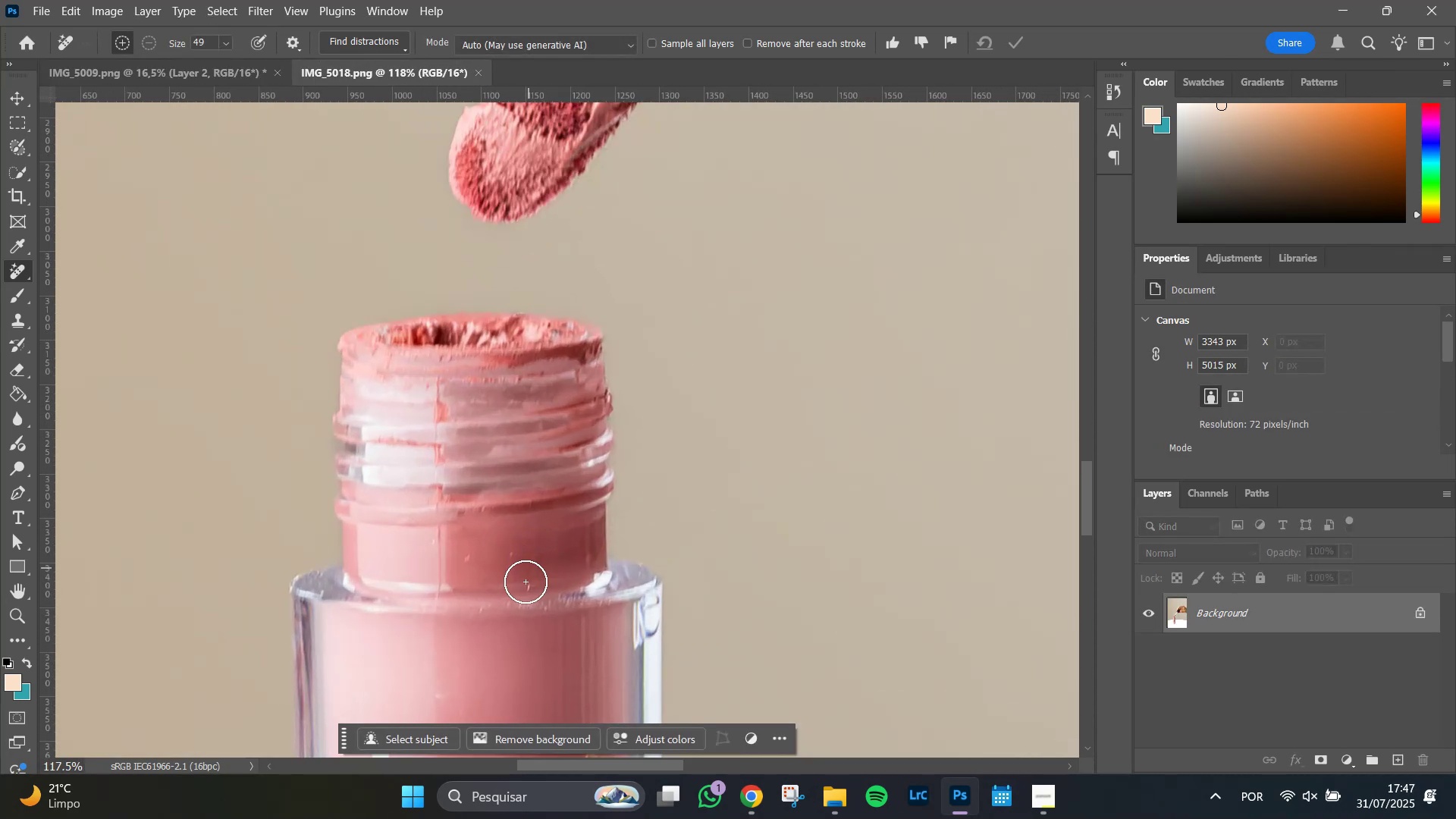 
hold_key(key=Space, duration=1.02)
 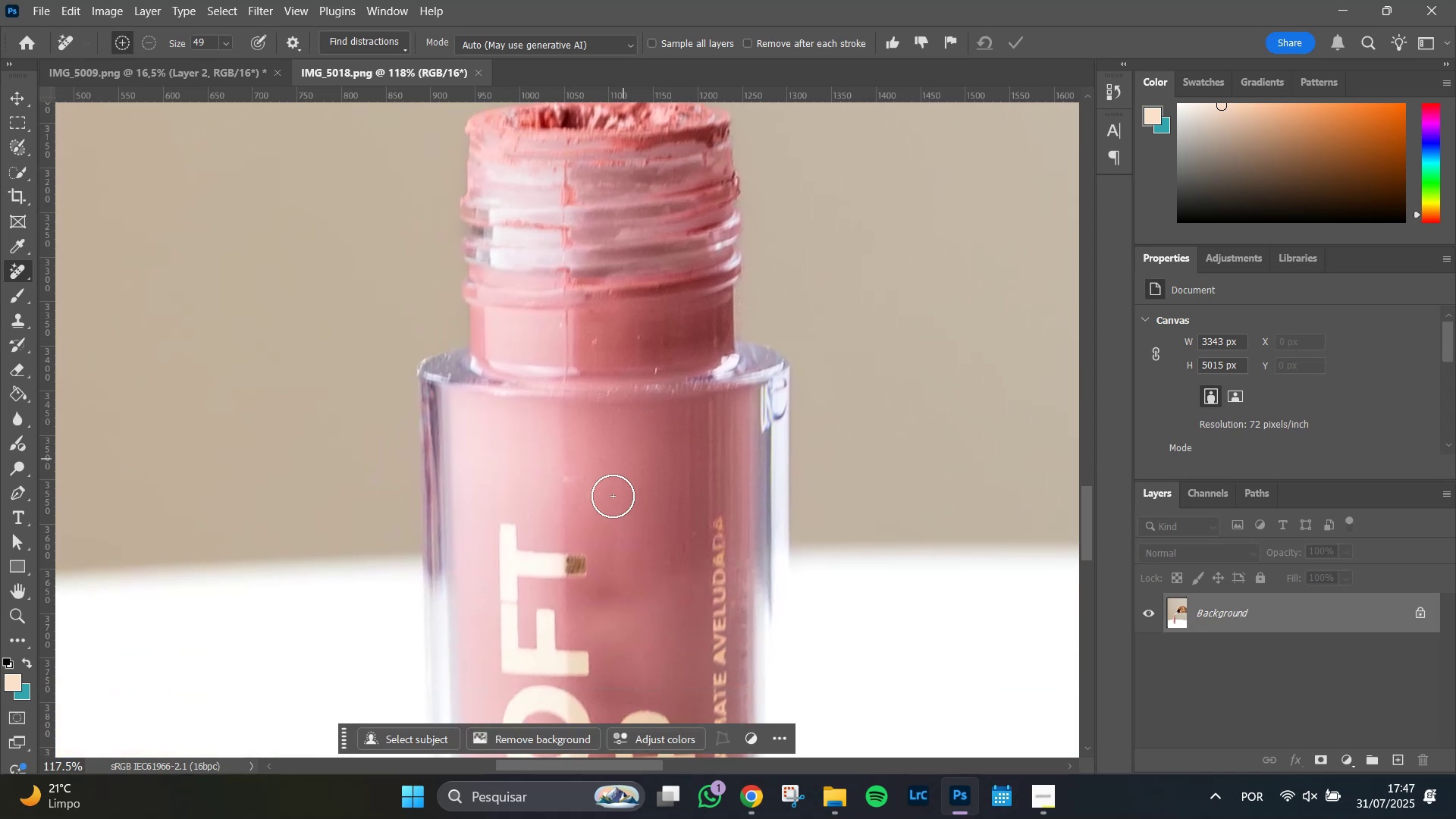 
hold_key(key=AltLeft, duration=0.77)
scroll: coordinate [598, 523], scroll_direction: up, amount: 7.0
 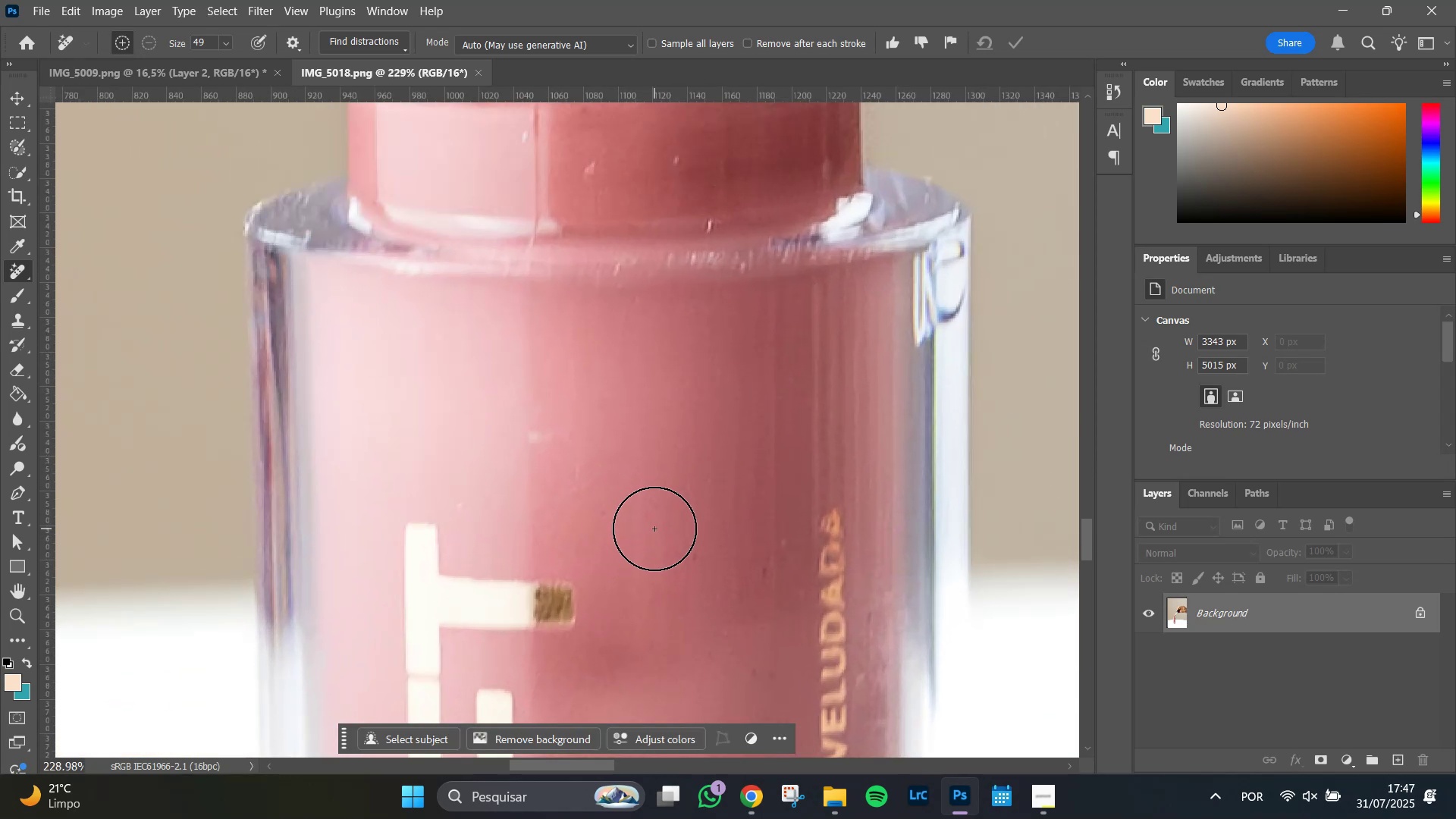 
hold_key(key=AltLeft, duration=1.51)
scroll: coordinate [631, 516], scroll_direction: down, amount: 4.0
 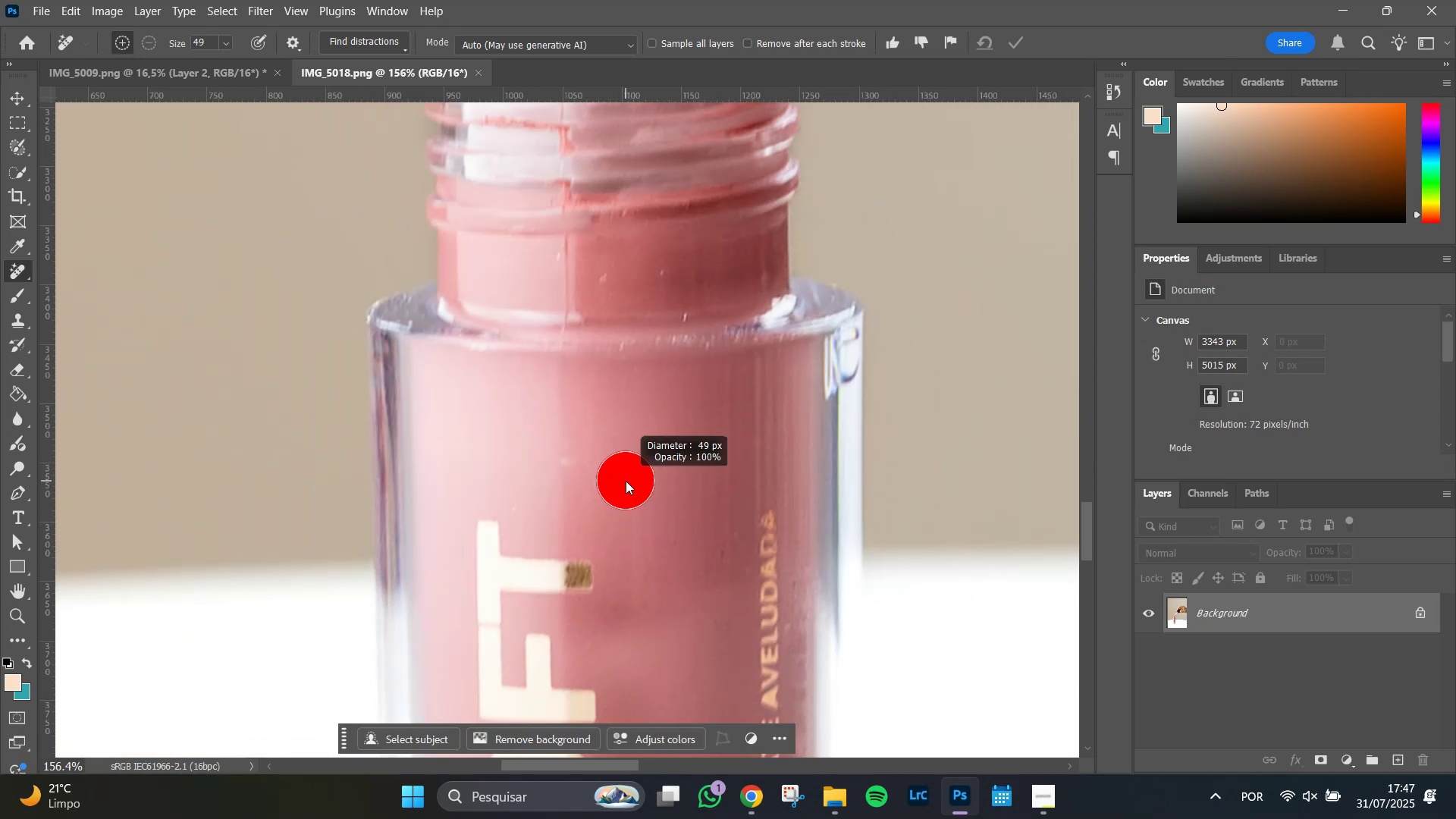 
hold_key(key=AltLeft, duration=1.38)
 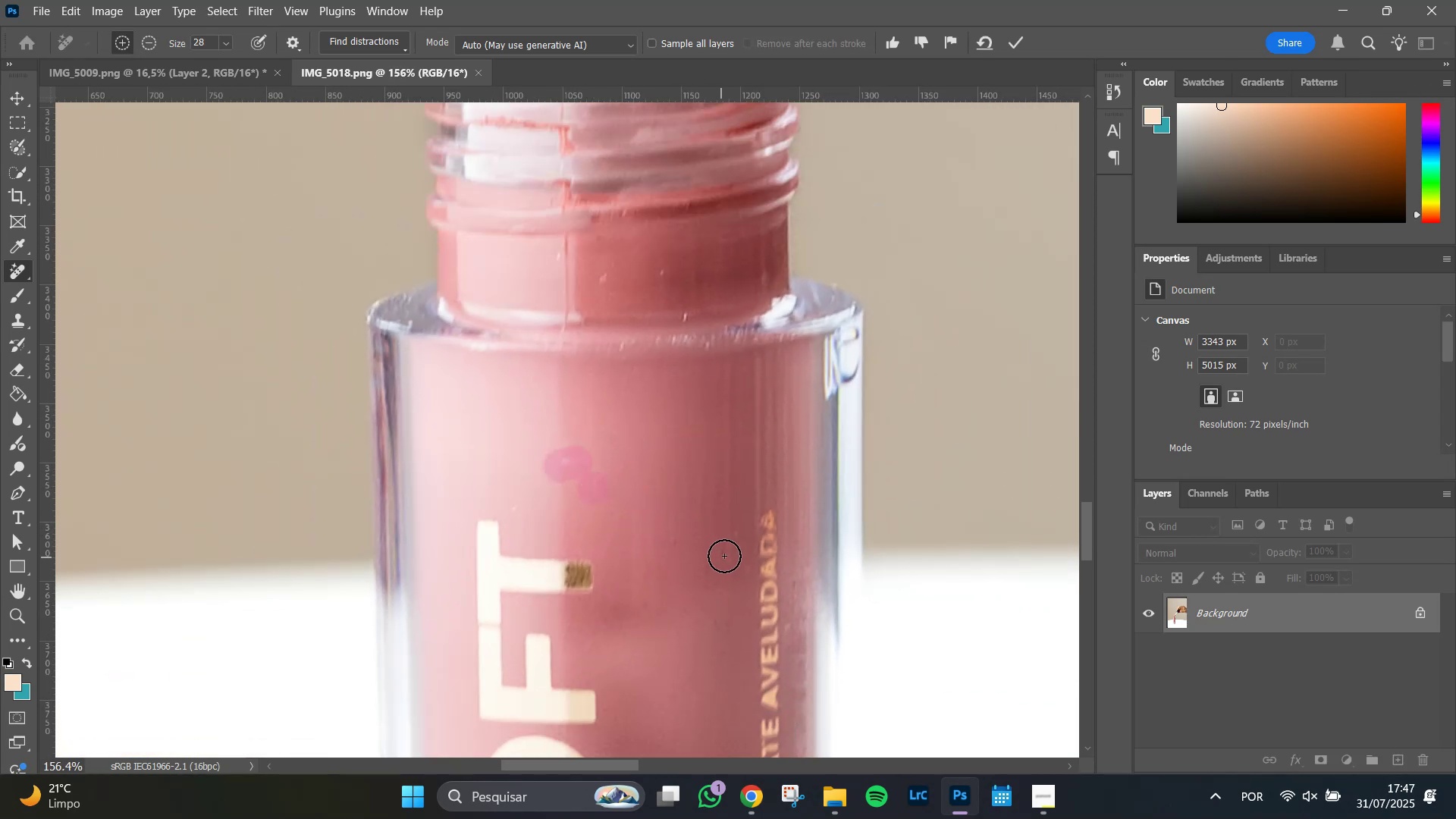 
double_click([725, 554])
 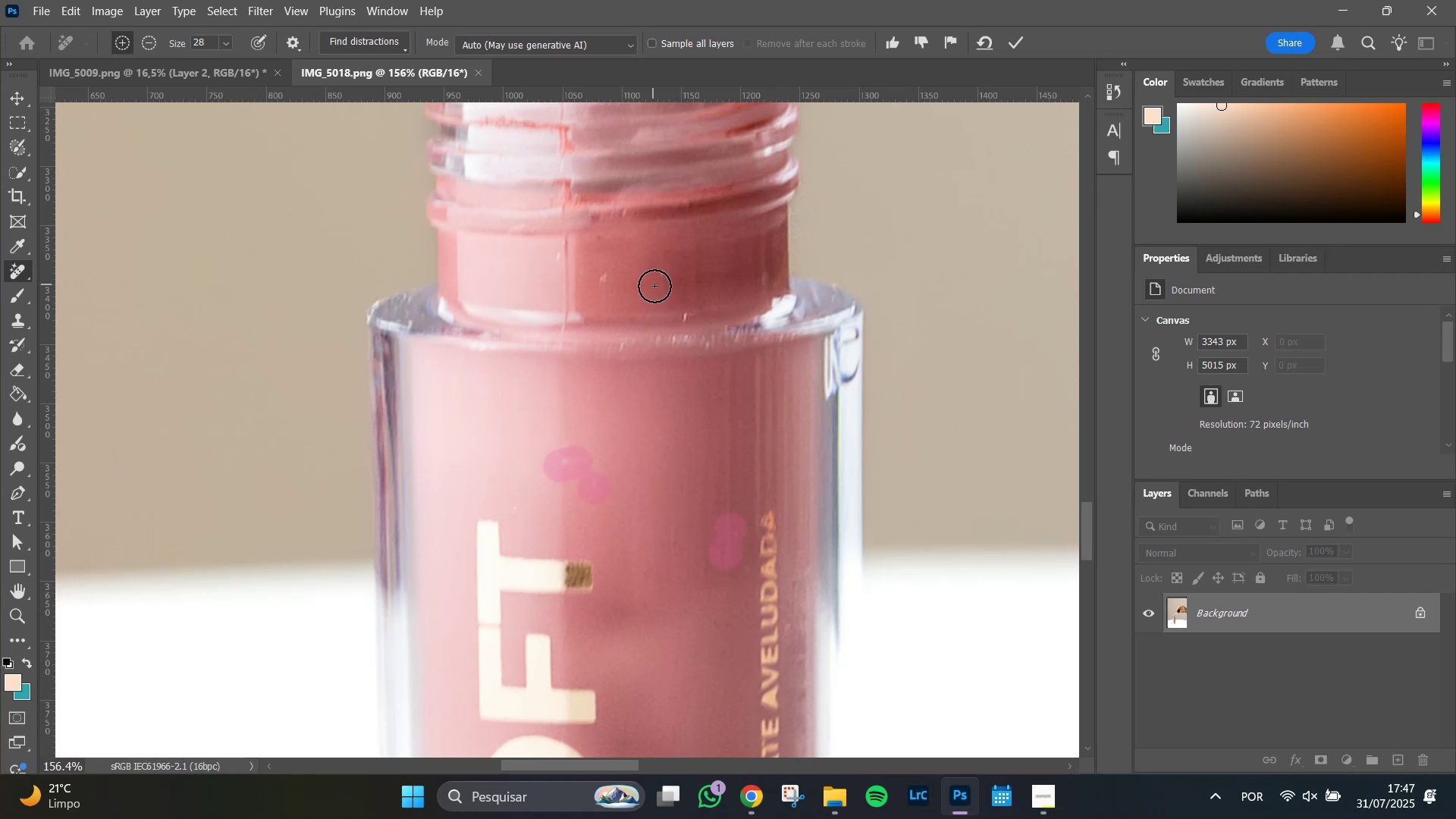 
hold_key(key=AltLeft, duration=0.71)
 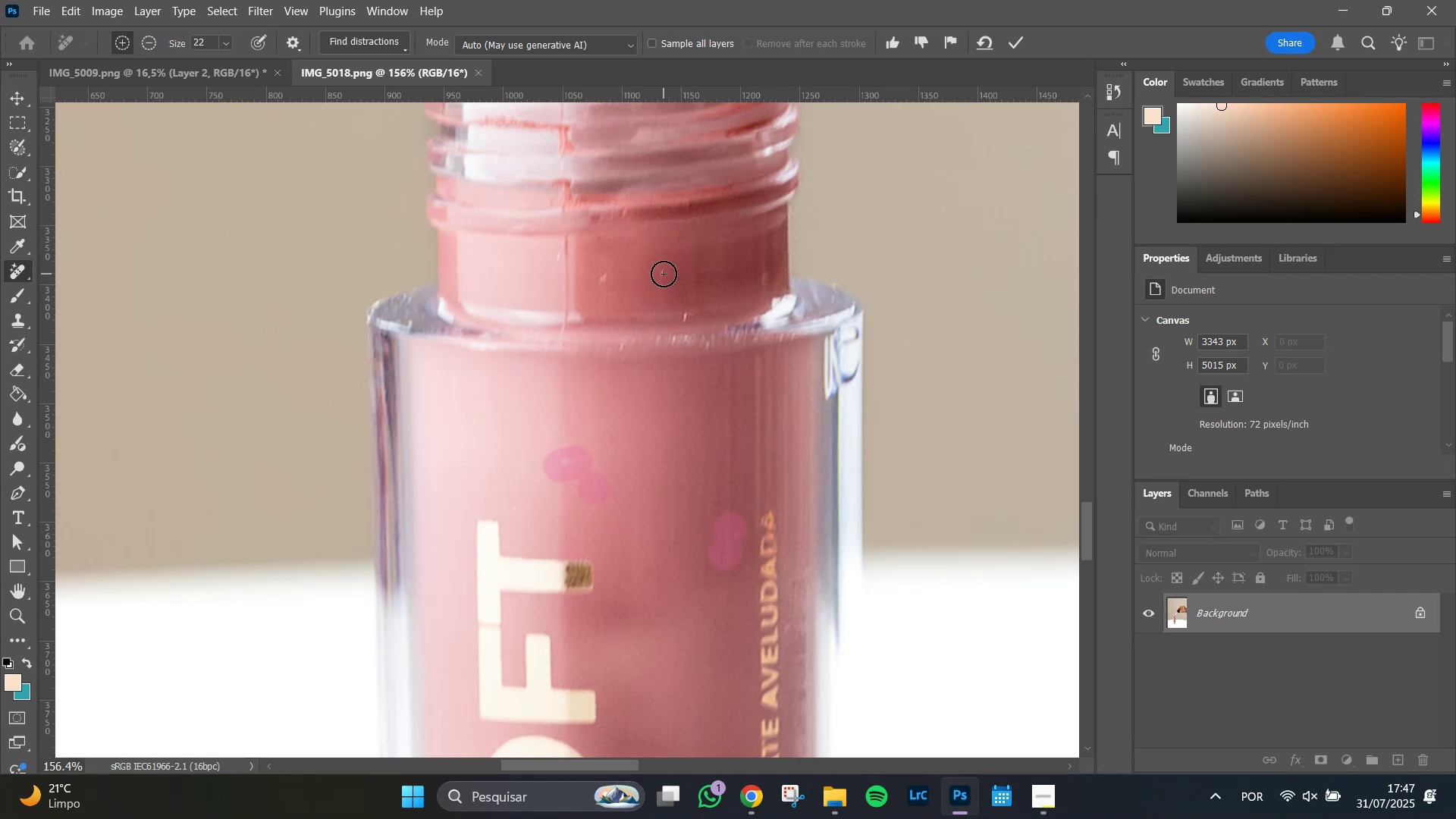 
left_click([664, 274])
 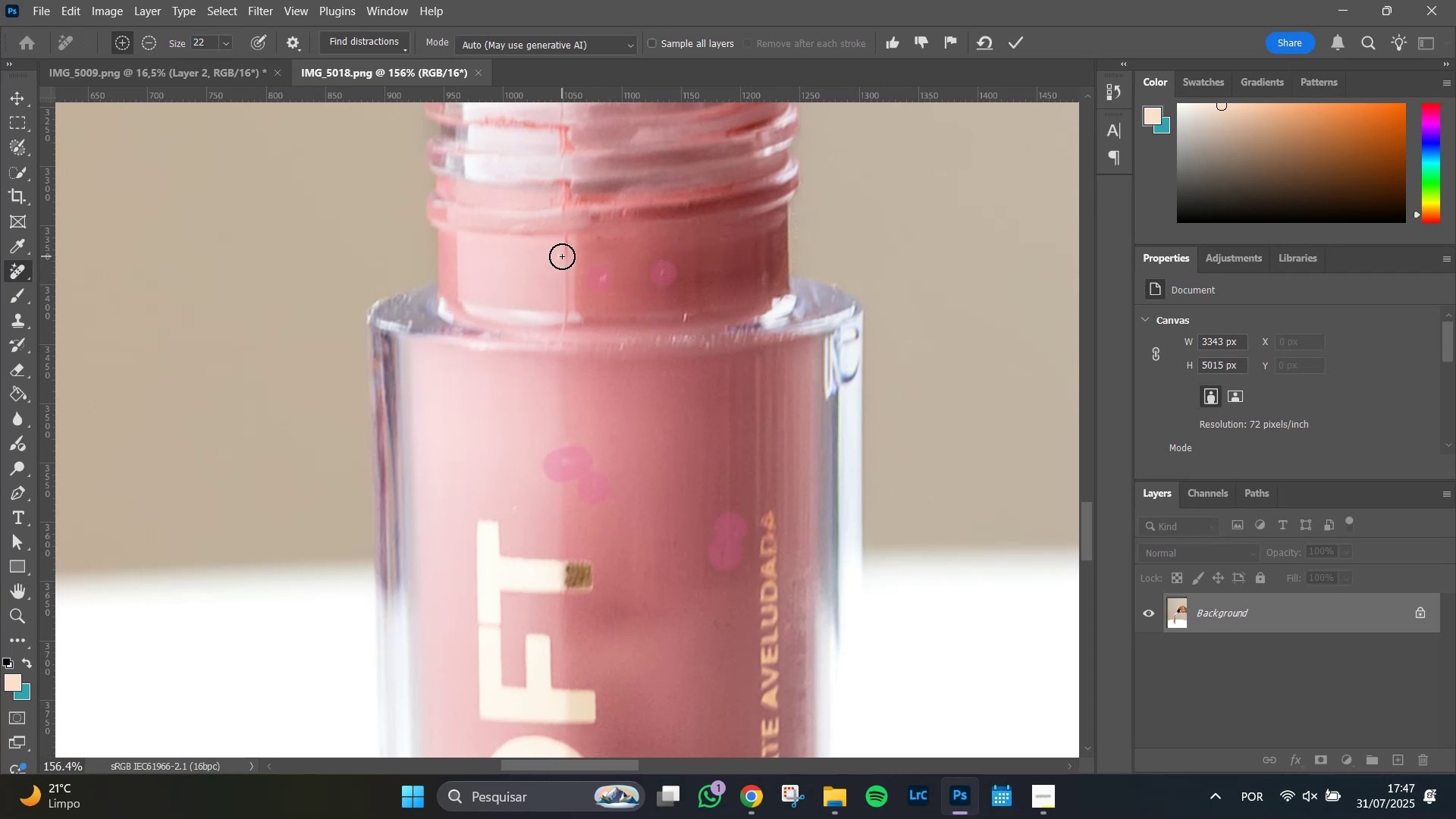 
left_click([554, 256])
 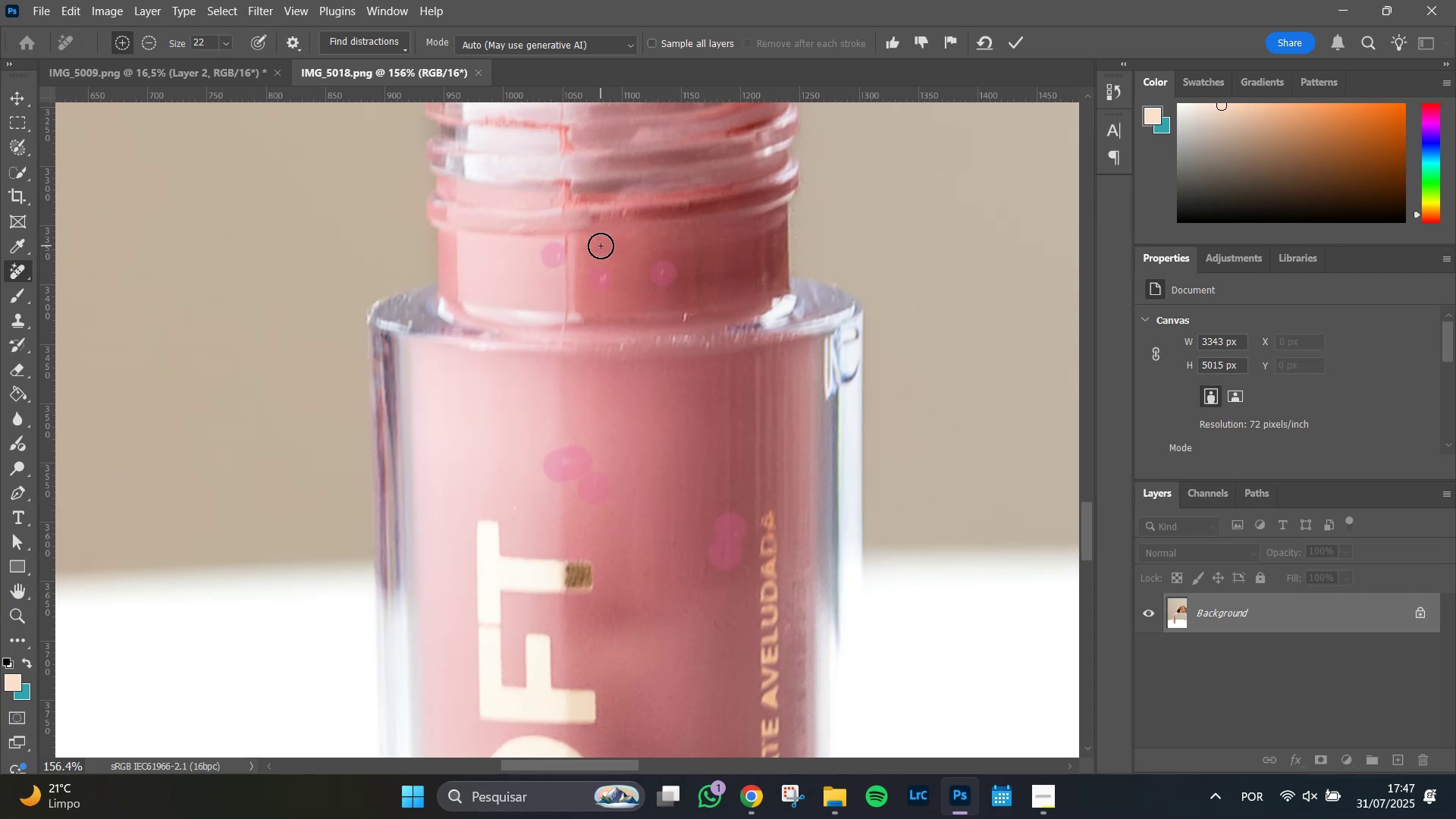 
left_click([601, 246])
 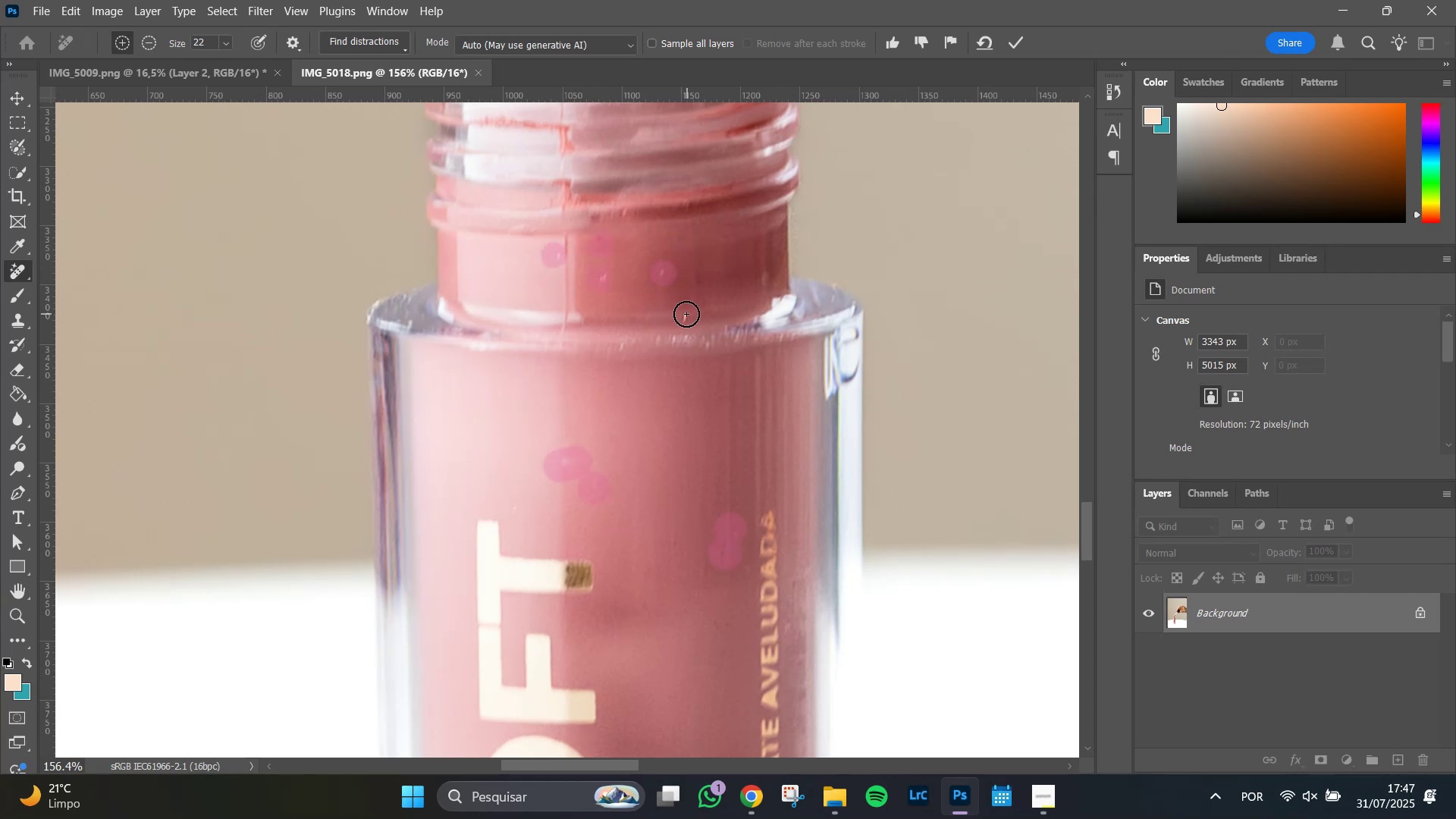 
left_click([686, 314])
 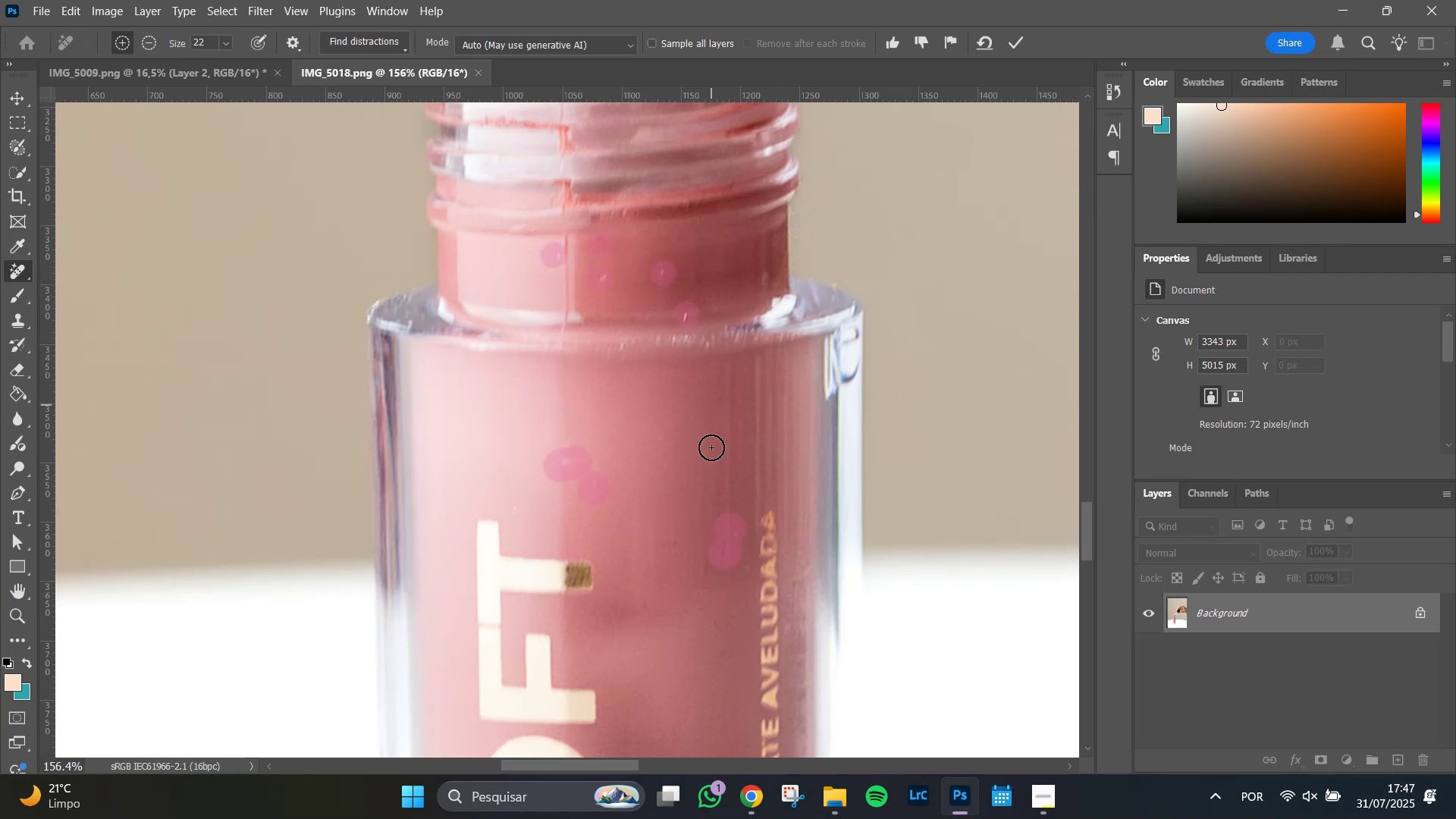 
hold_key(key=Space, duration=1.51)
 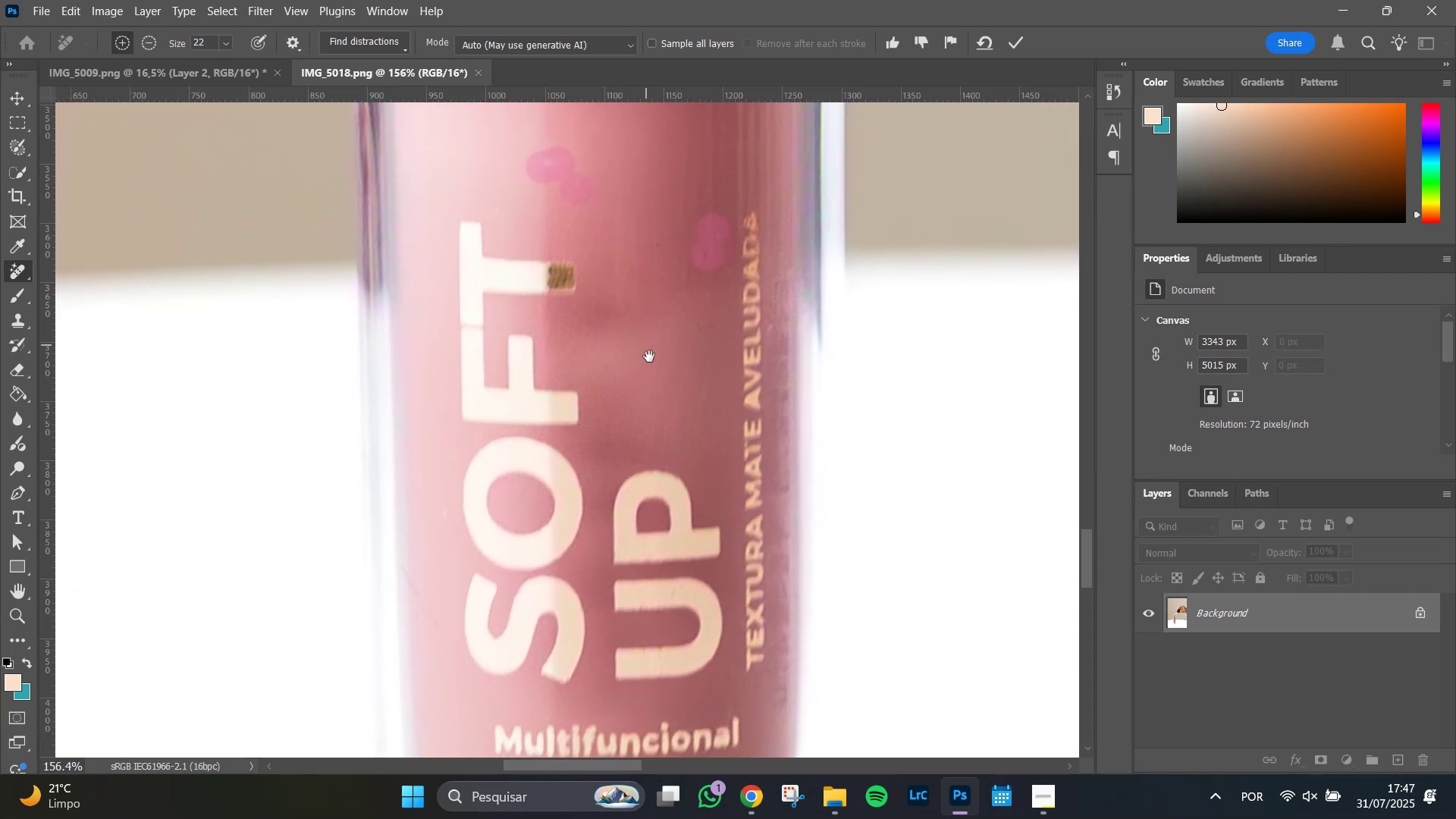 
hold_key(key=Space, duration=1.51)
 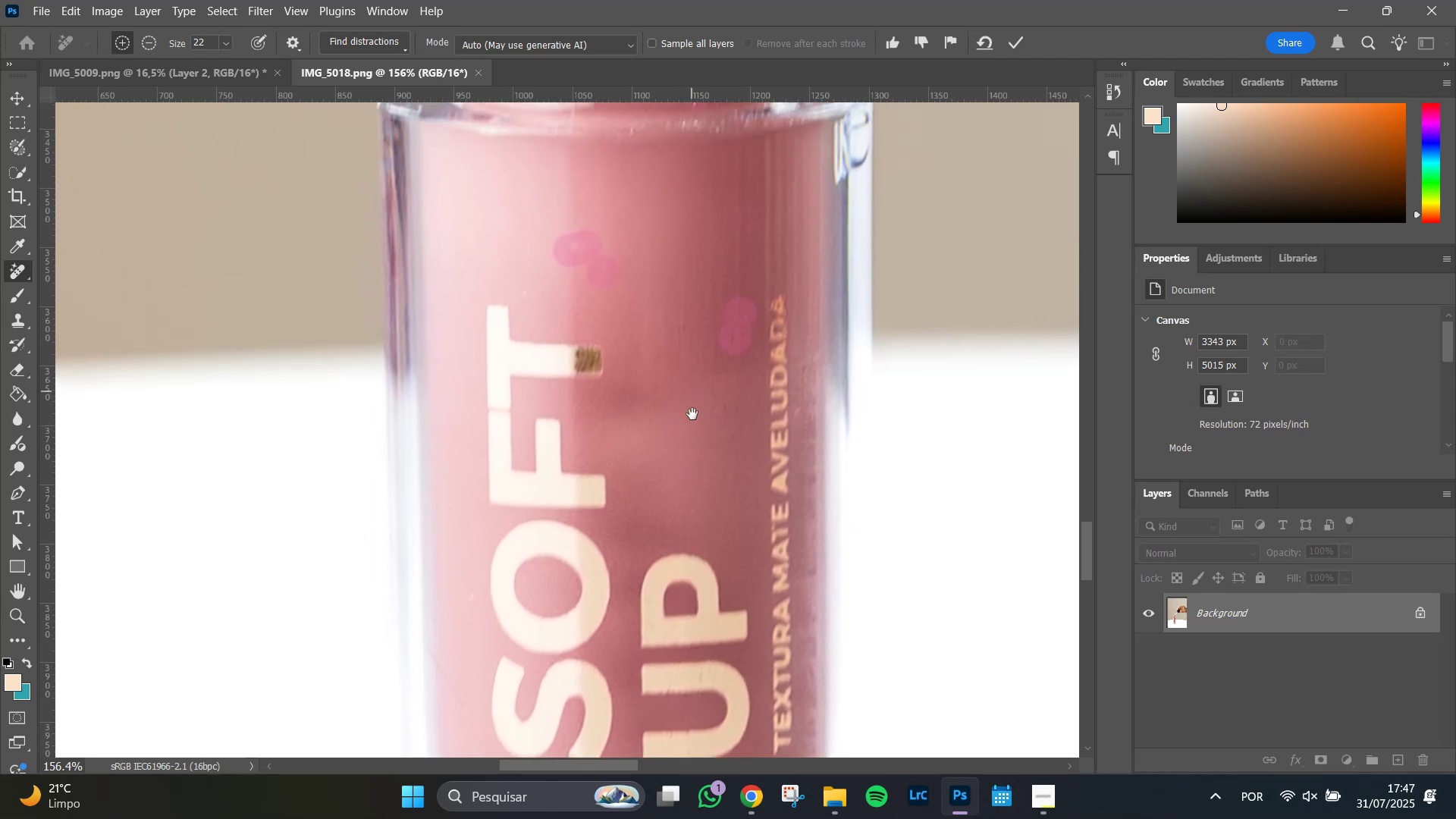 
hold_key(key=Space, duration=1.51)
 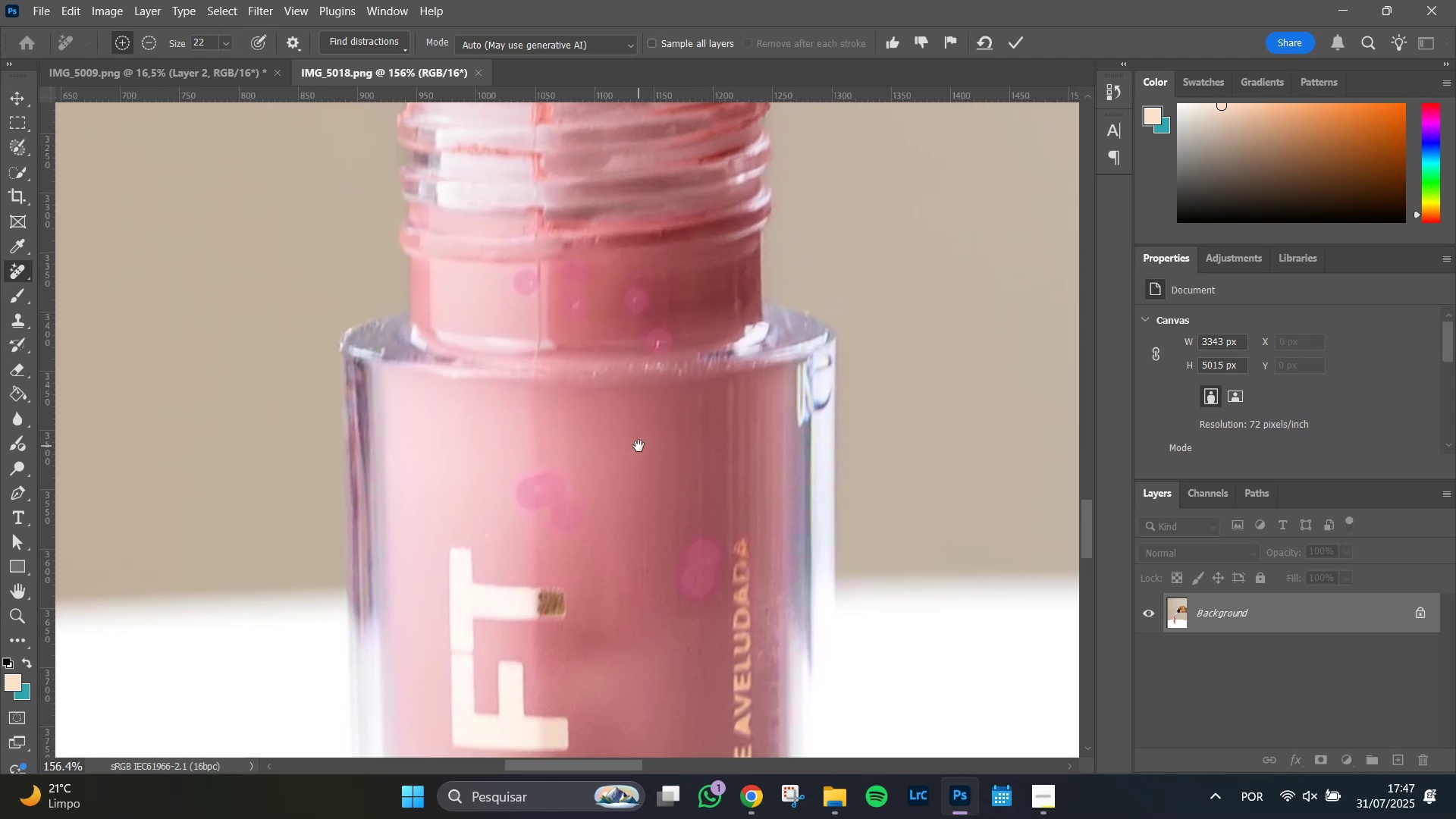 
hold_key(key=Space, duration=0.69)
 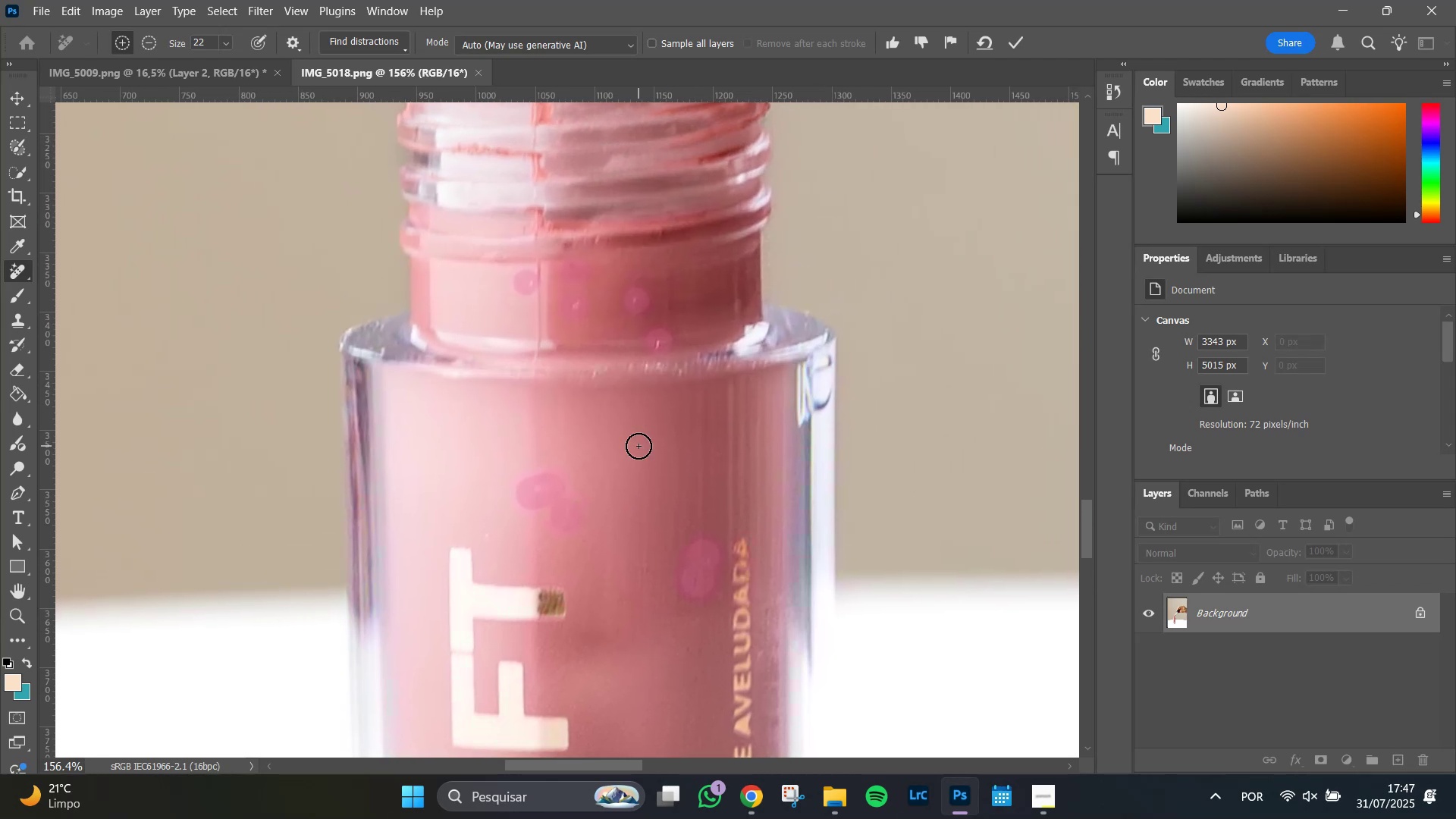 
key(Enter)
 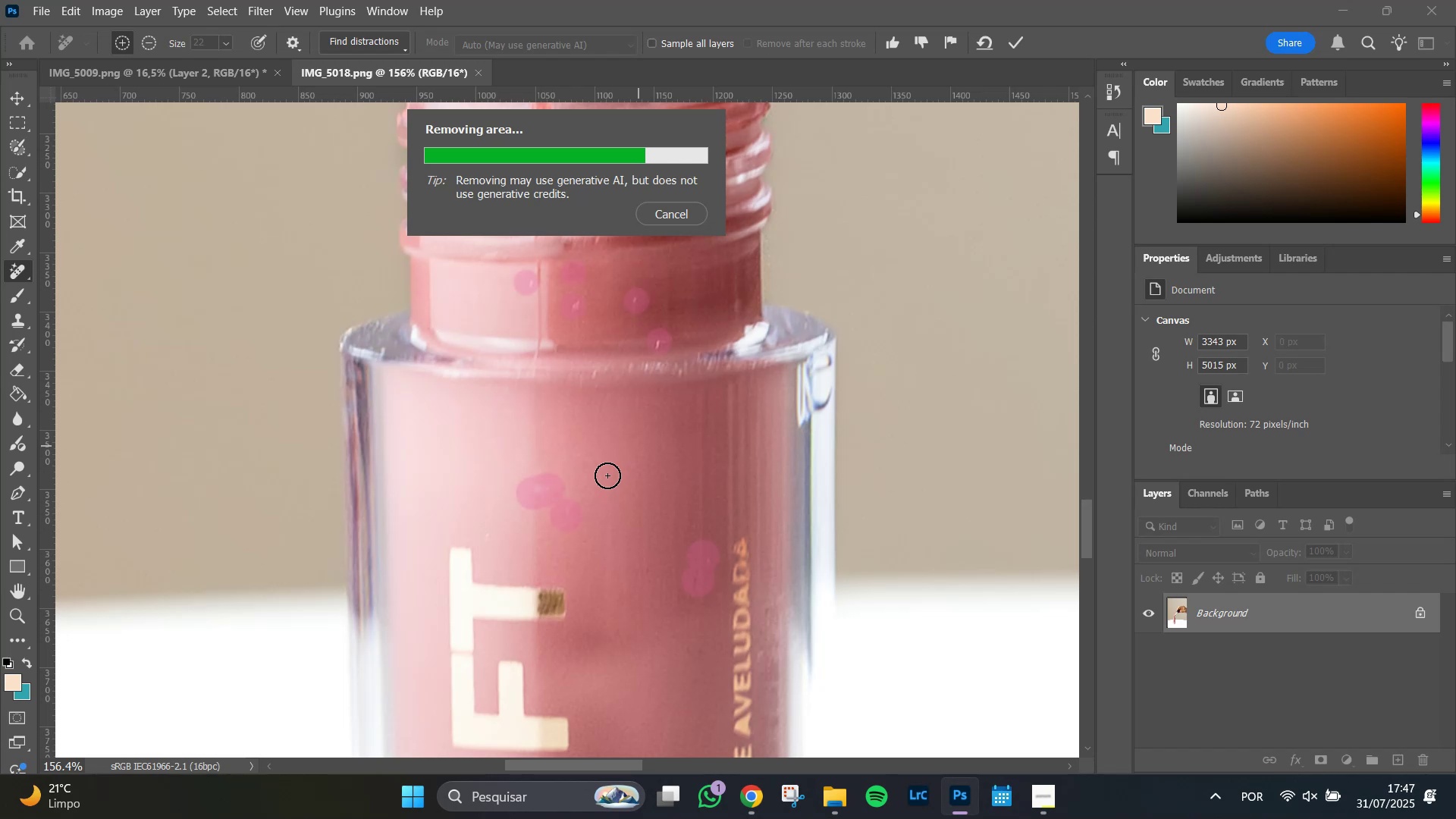 
wait(11.02)
 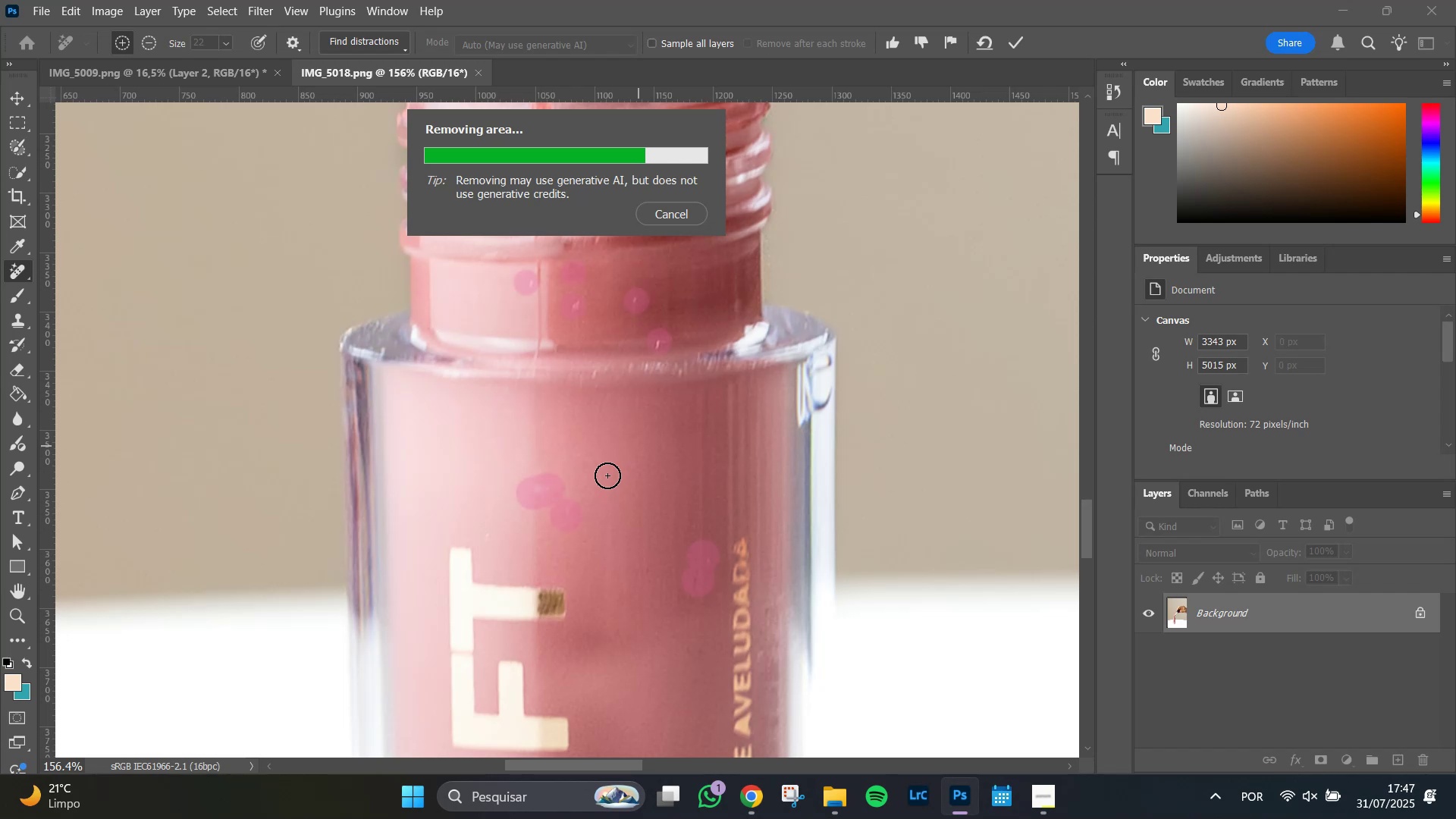 
hold_key(key=Space, duration=1.41)
 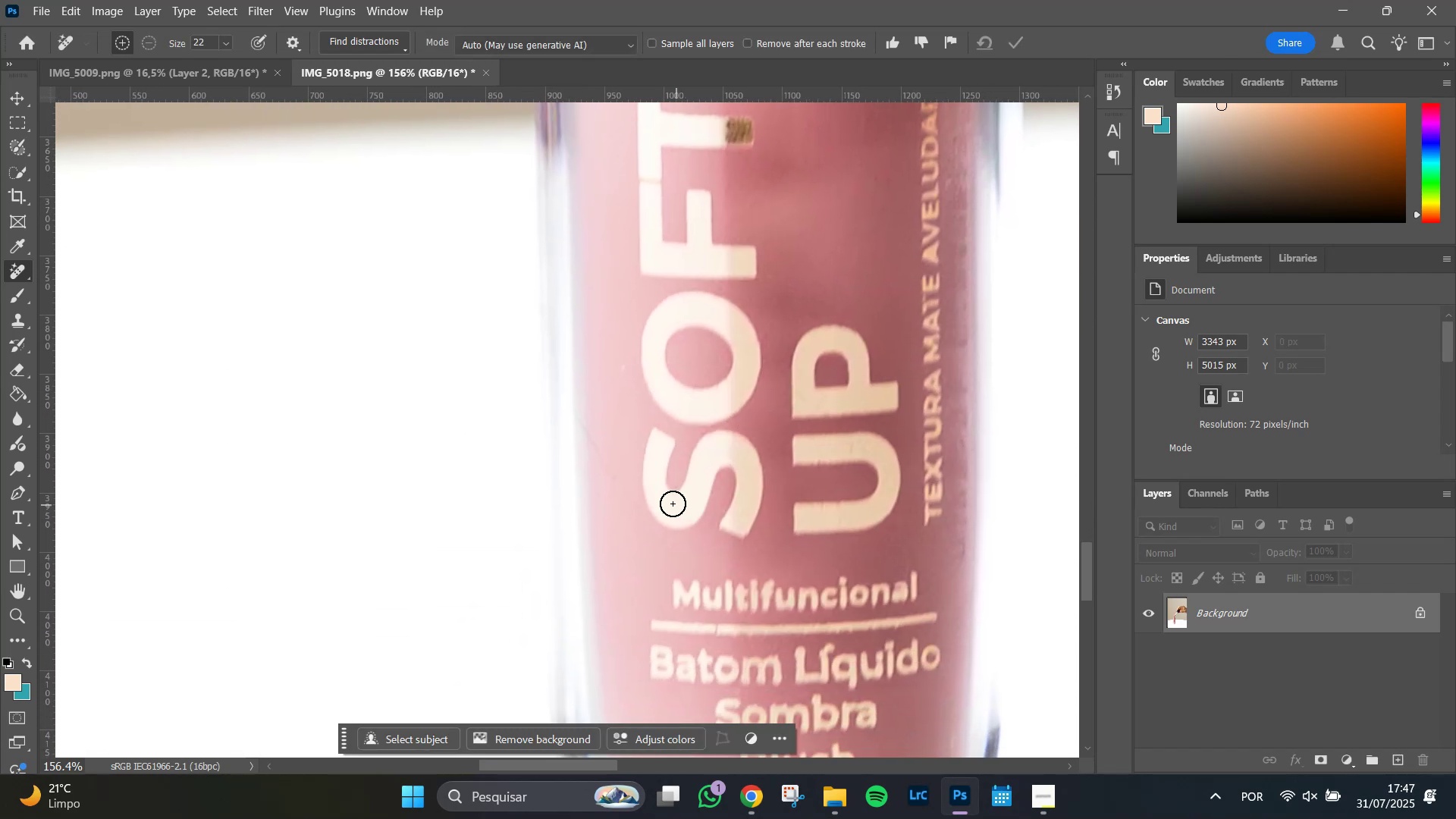 
hold_key(key=AltLeft, duration=0.72)
scroll: coordinate [673, 503], scroll_direction: up, amount: 6.0
 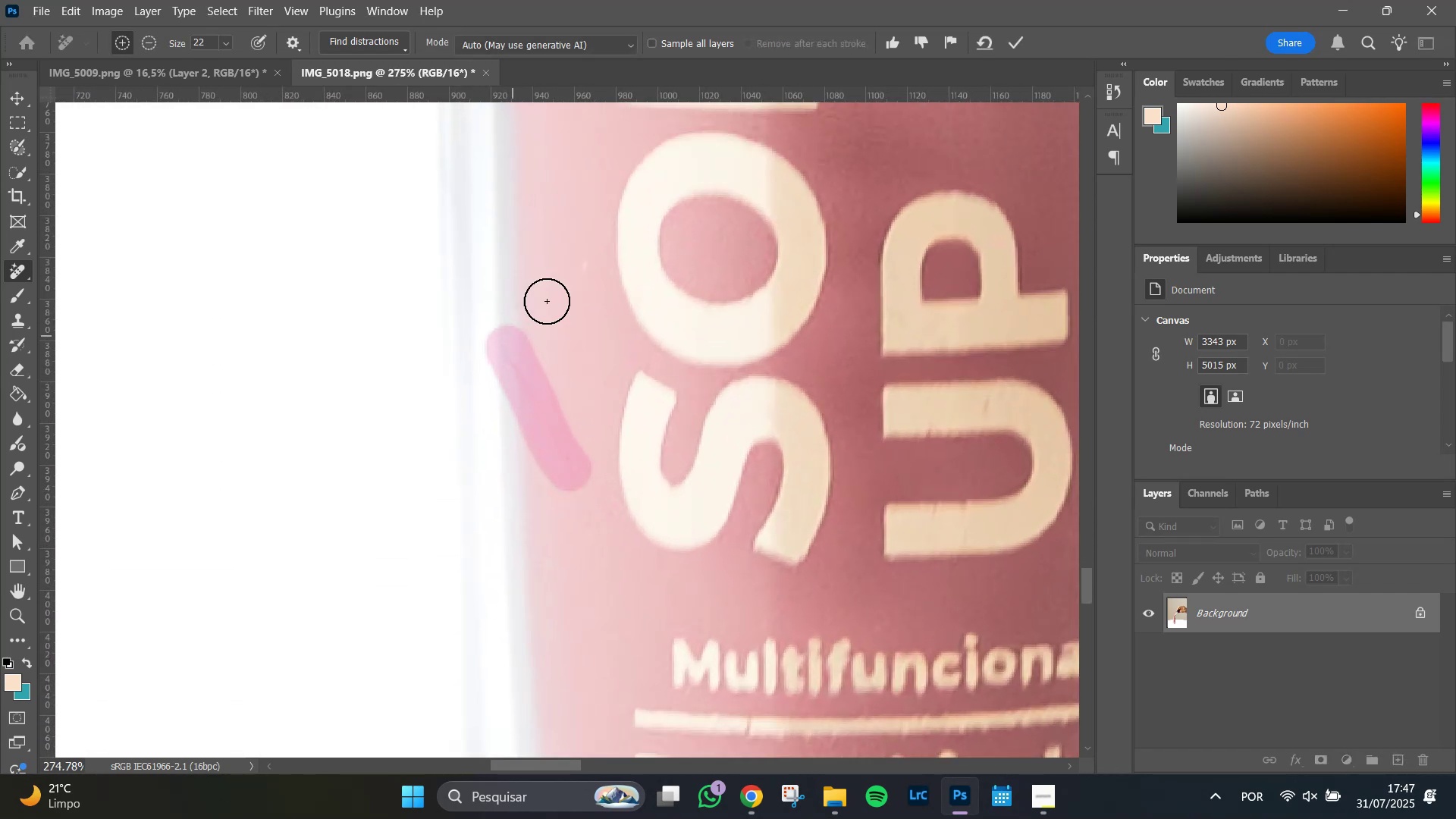 
hold_key(key=Space, duration=1.28)
 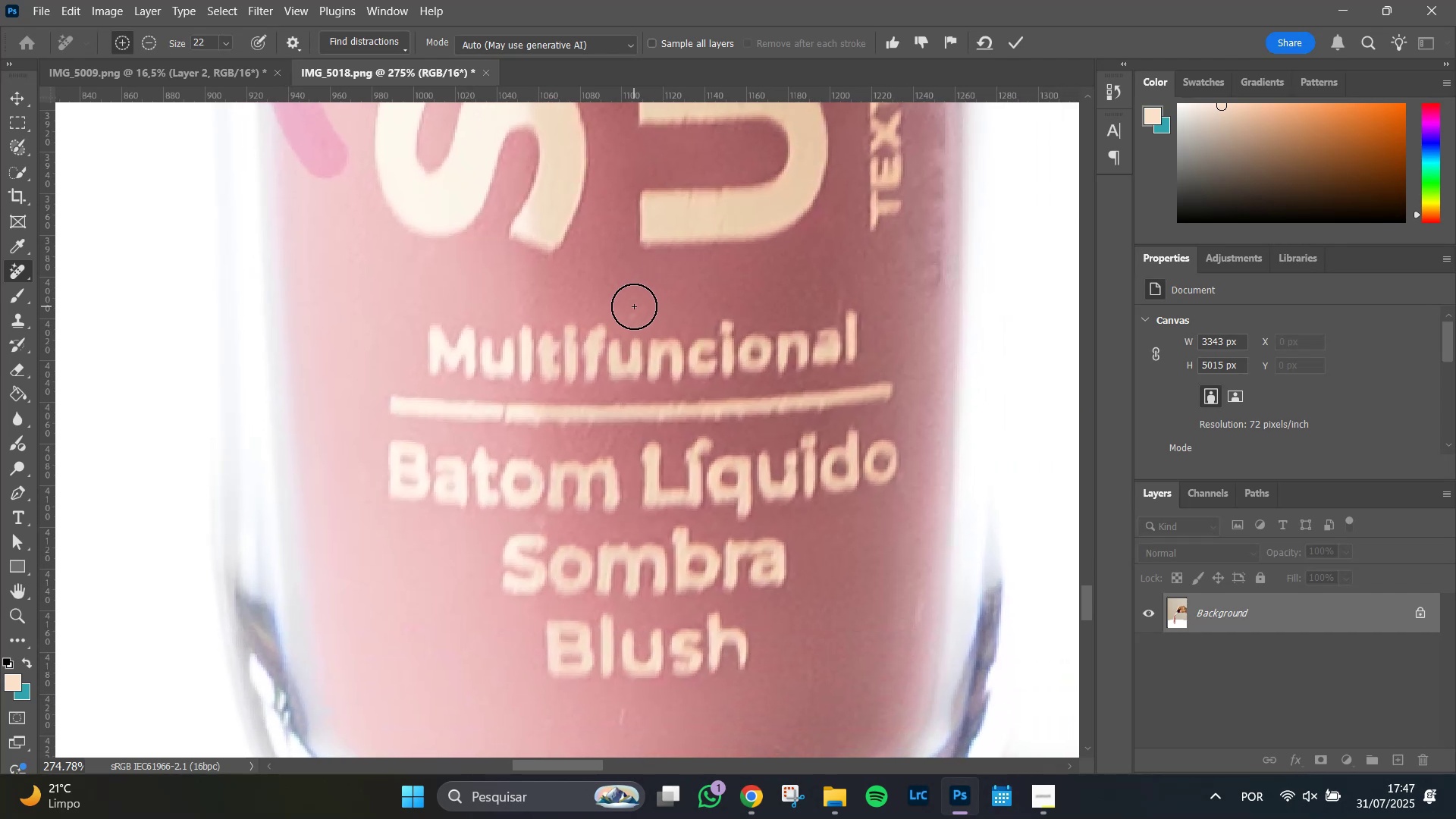 
left_click([634, 306])
 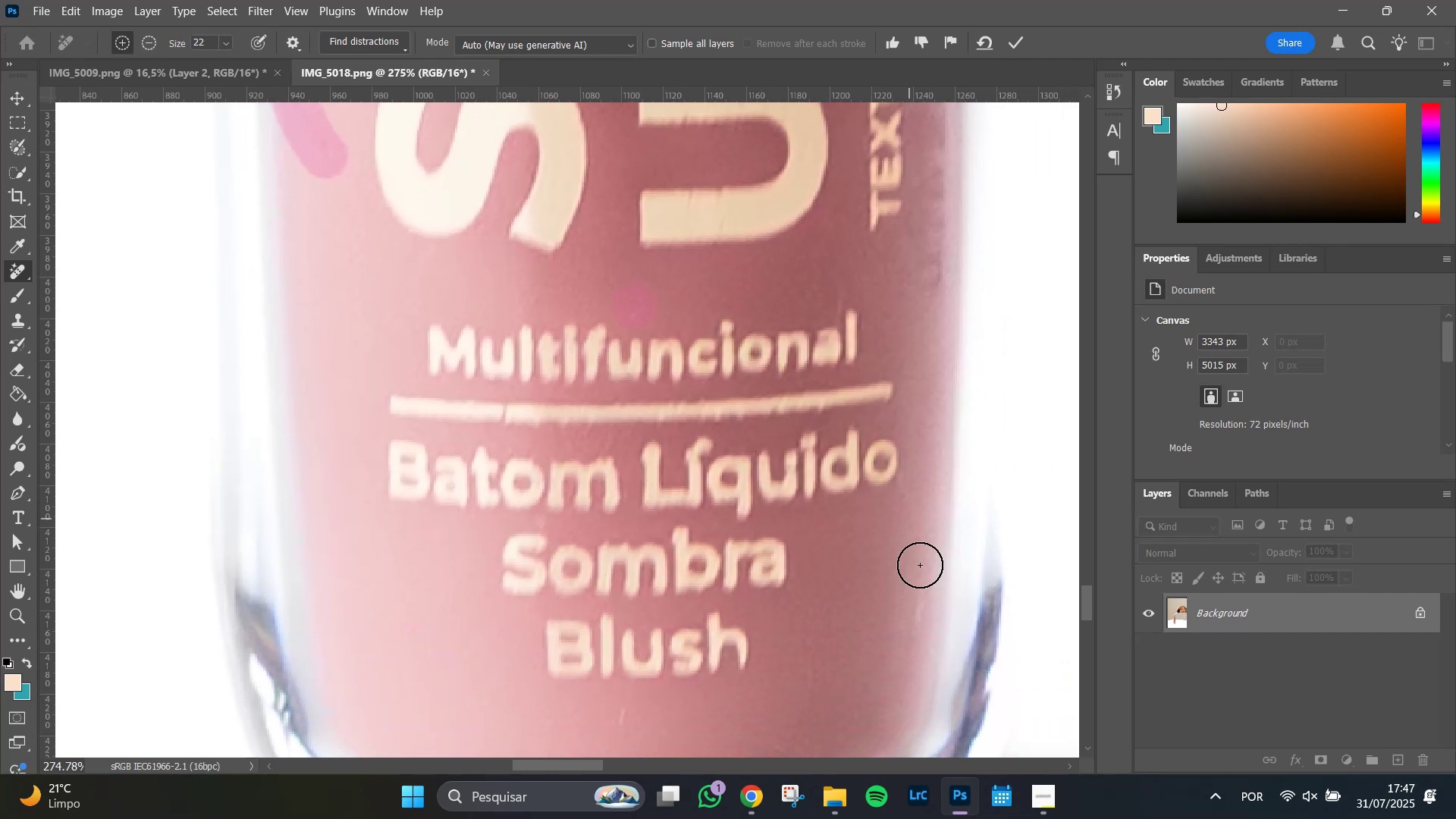 
hold_key(key=Space, duration=0.94)
 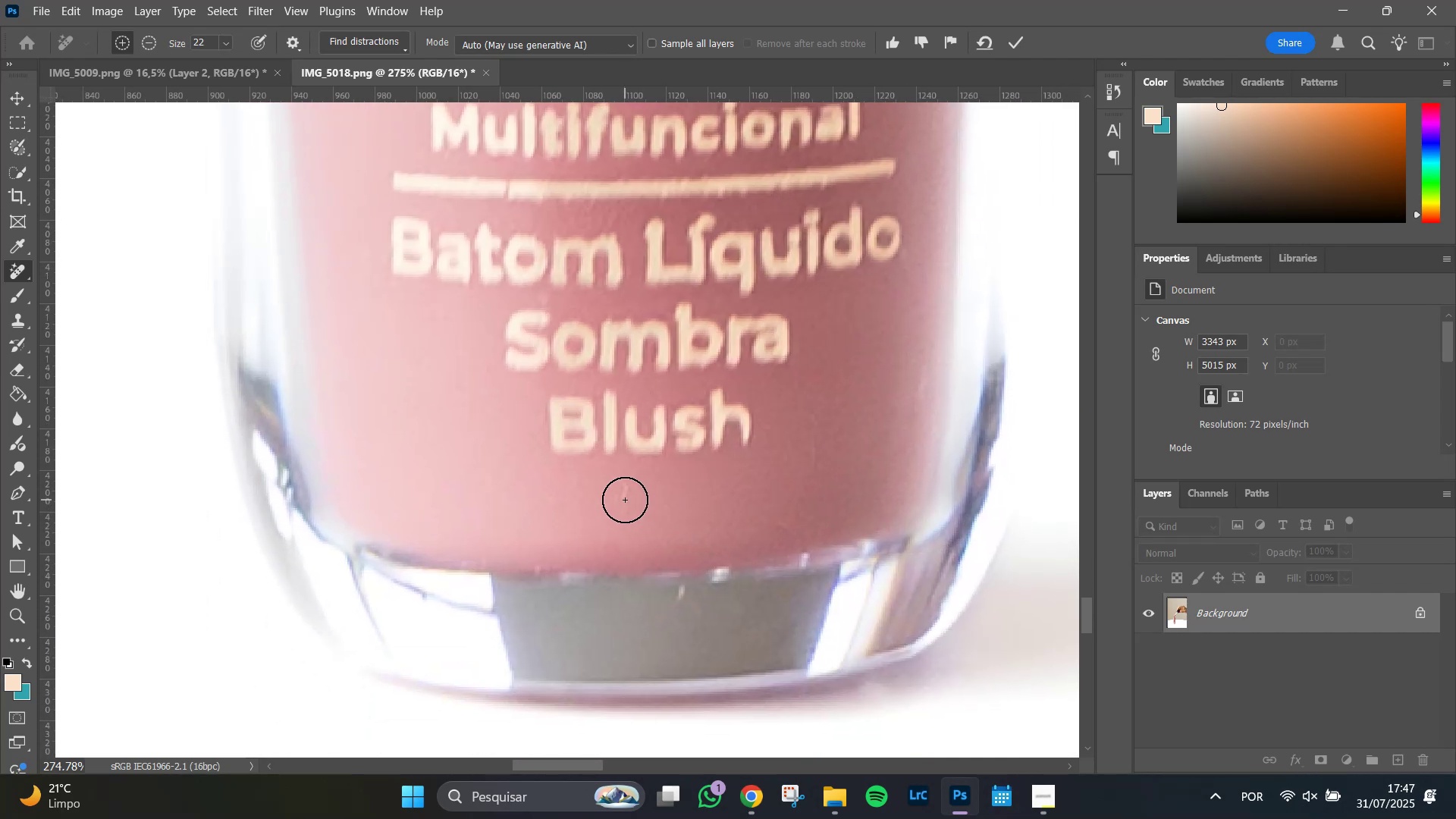 
left_click([625, 500])
 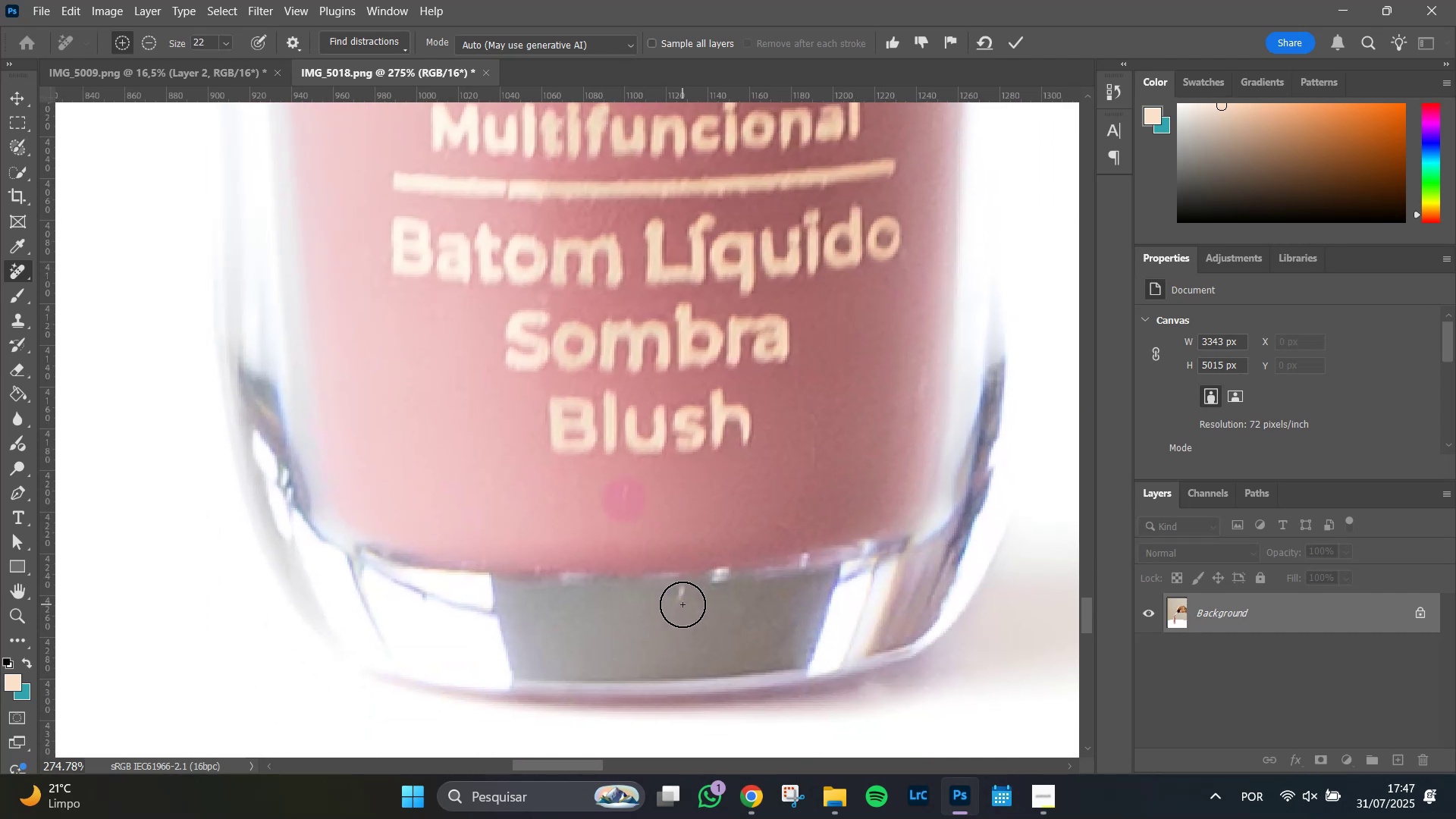 
left_click([680, 602])
 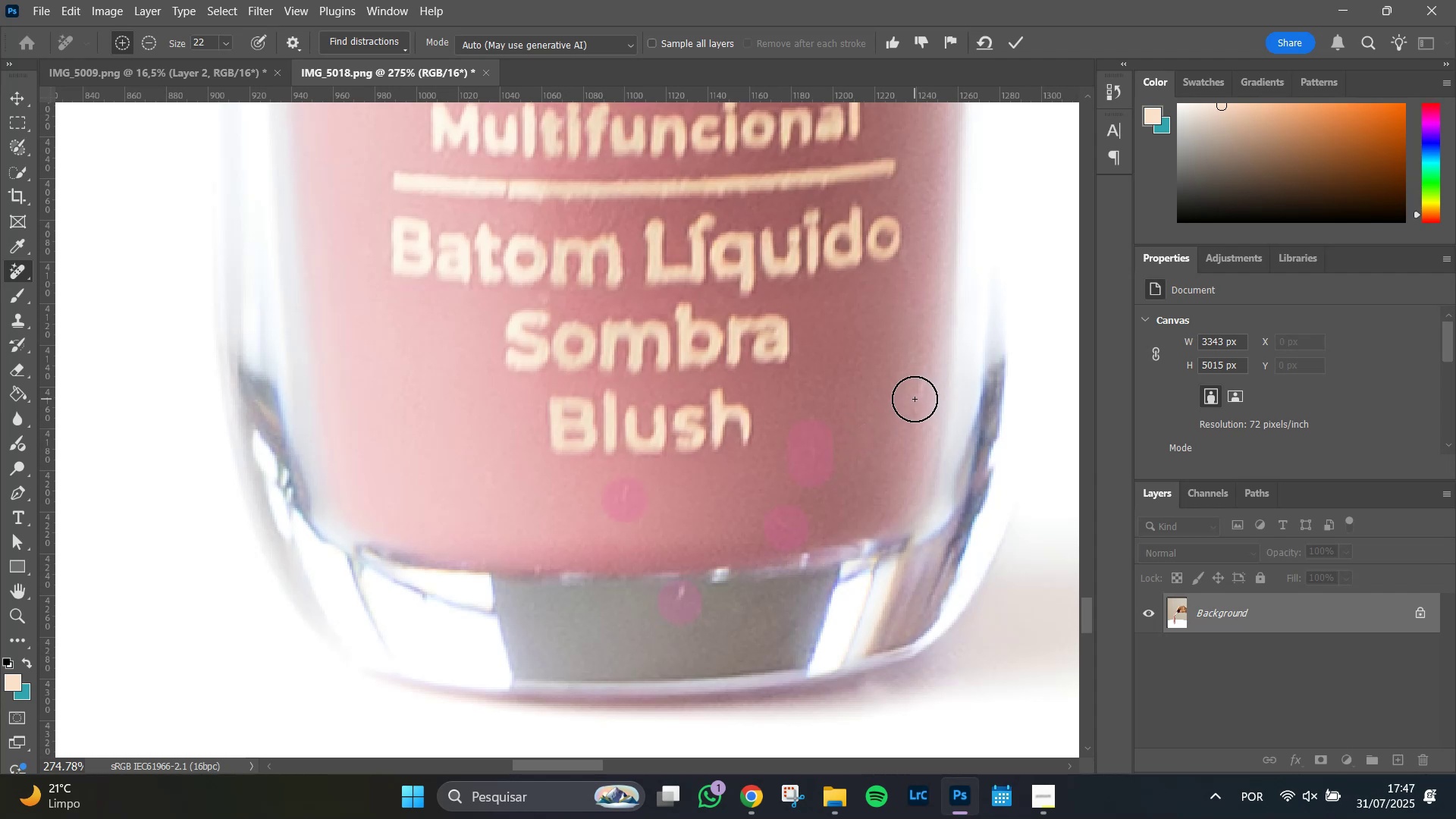 
hold_key(key=Space, duration=1.51)
 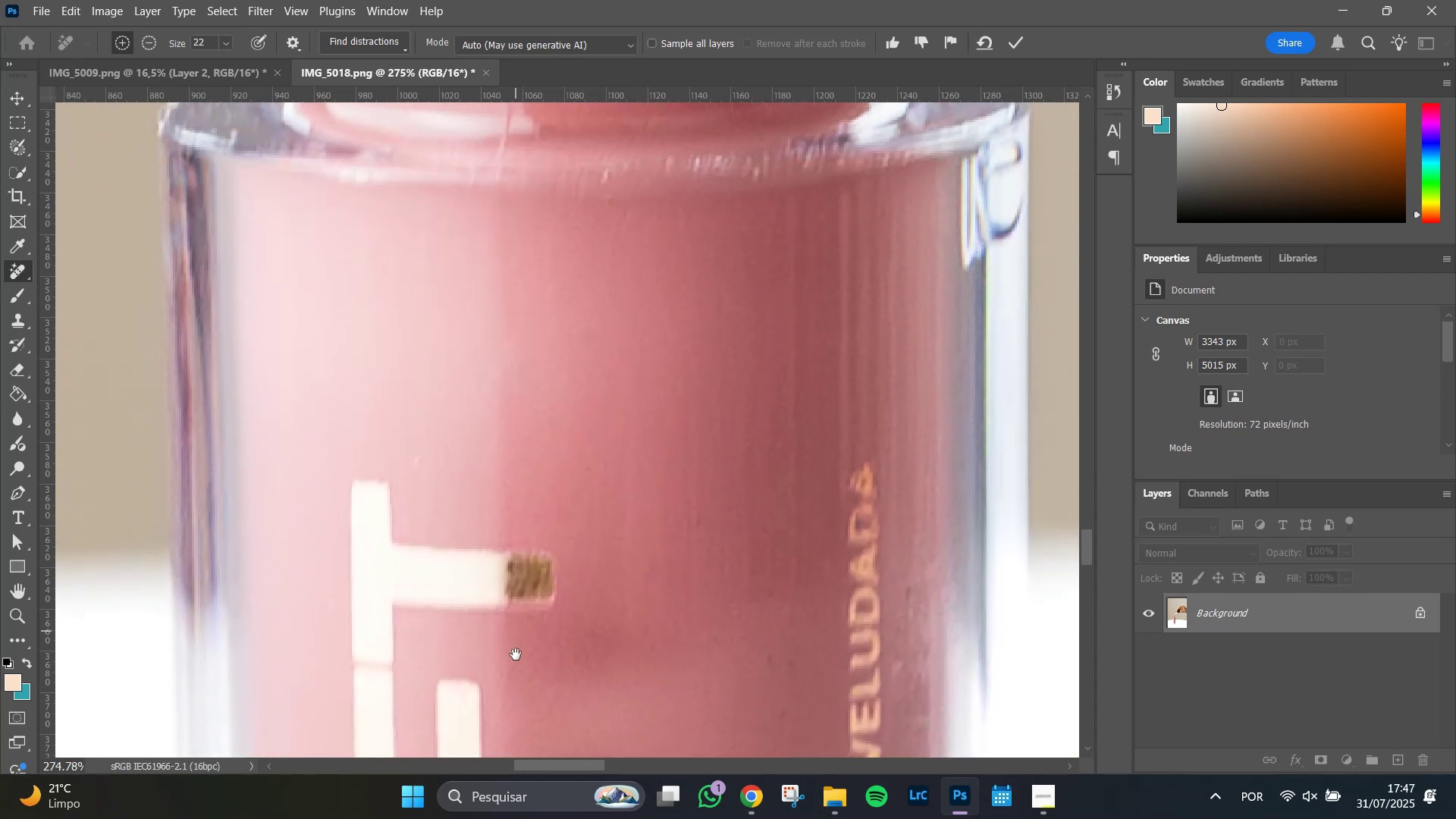 
hold_key(key=Space, duration=1.51)
 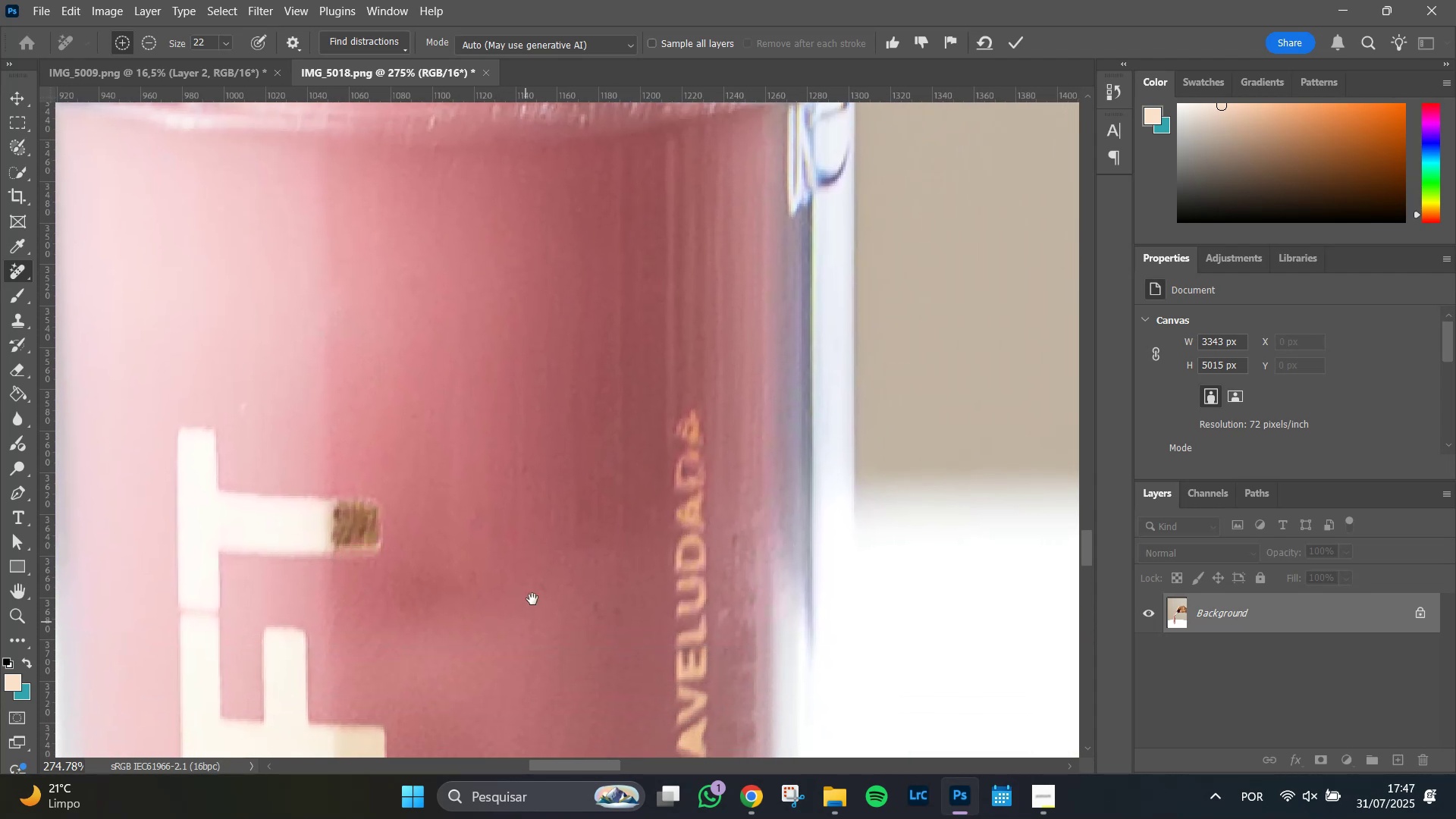 
hold_key(key=Space, duration=1.51)
 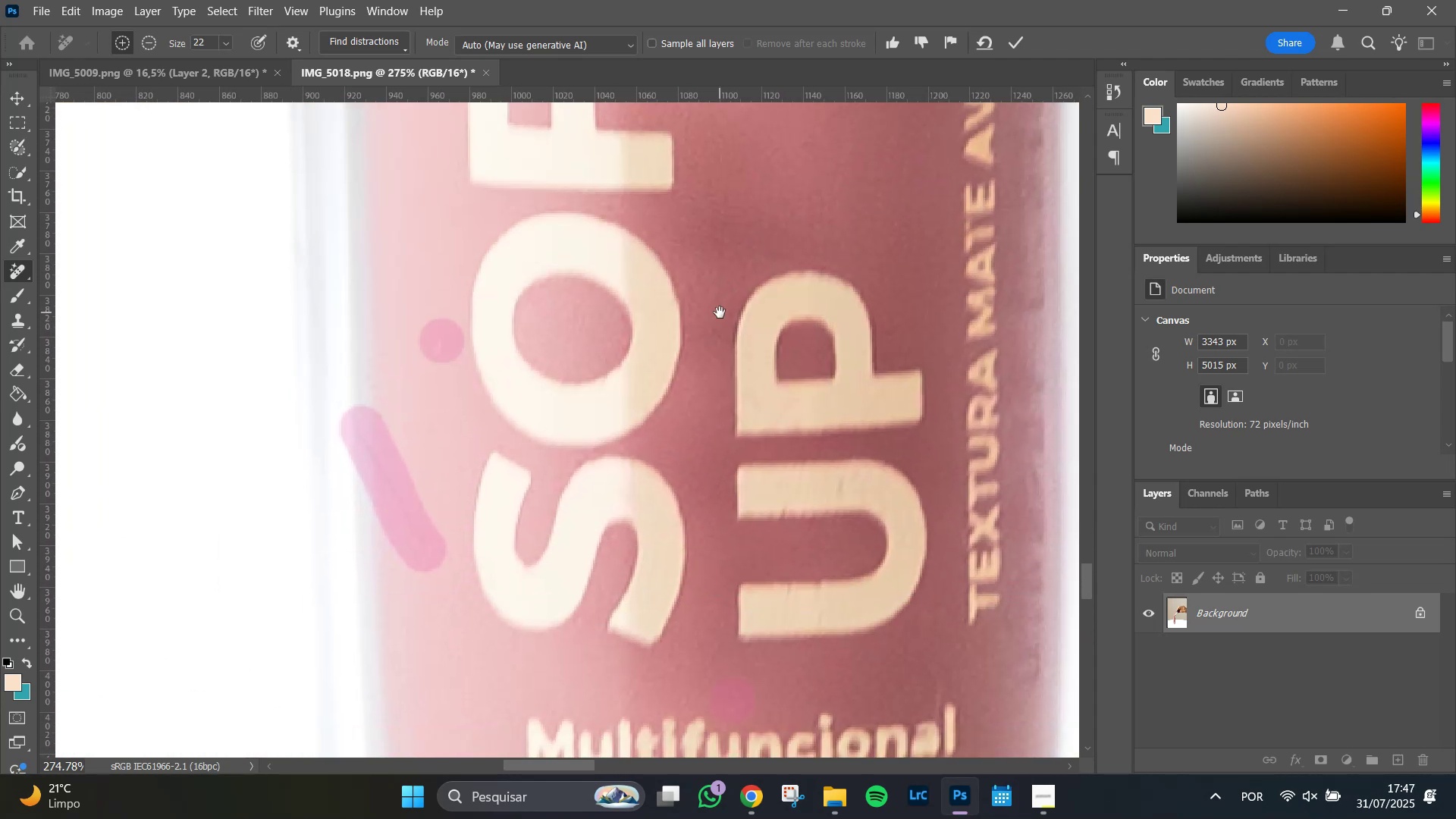 
hold_key(key=Space, duration=0.59)
 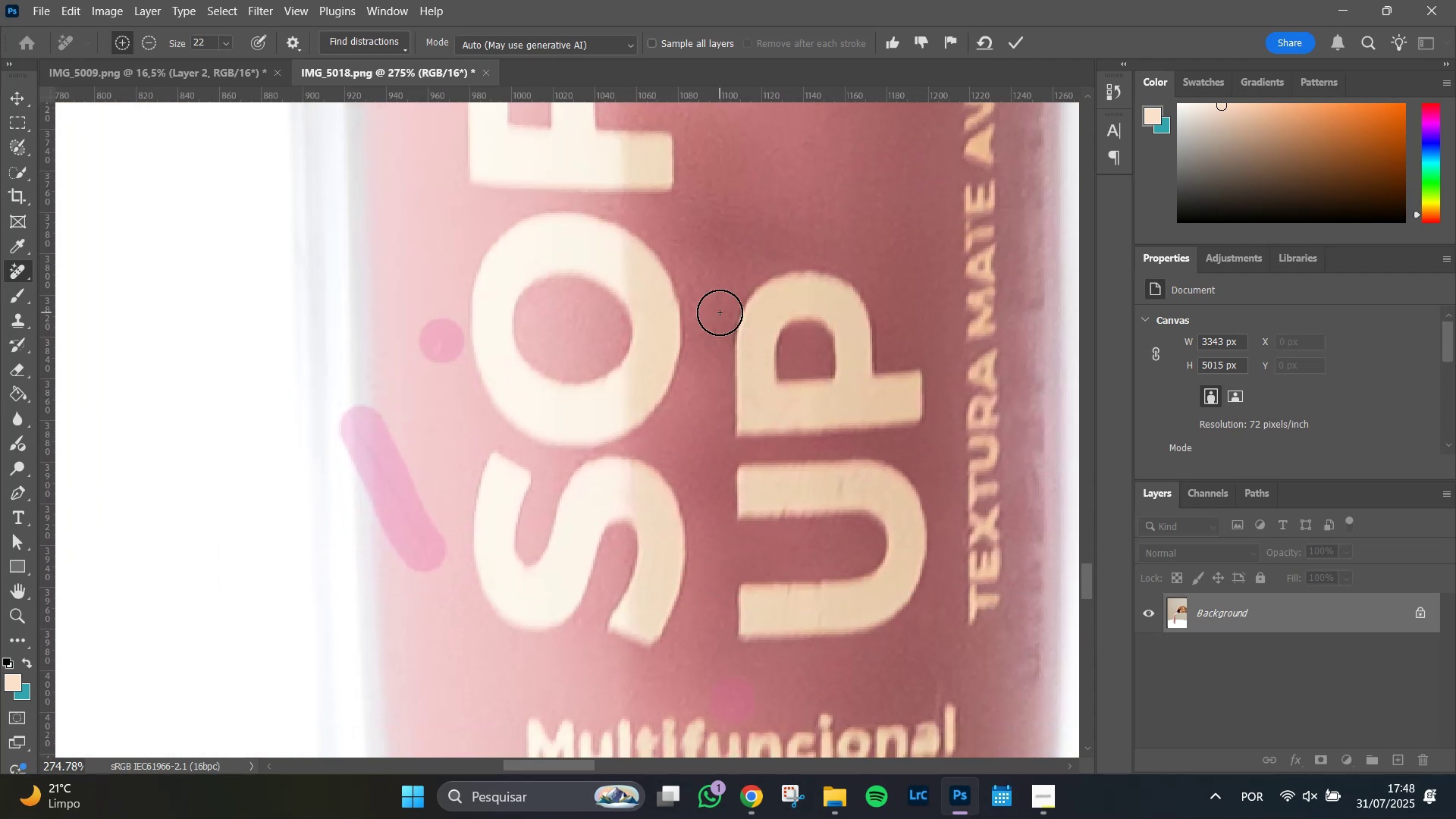 
key(Enter)
 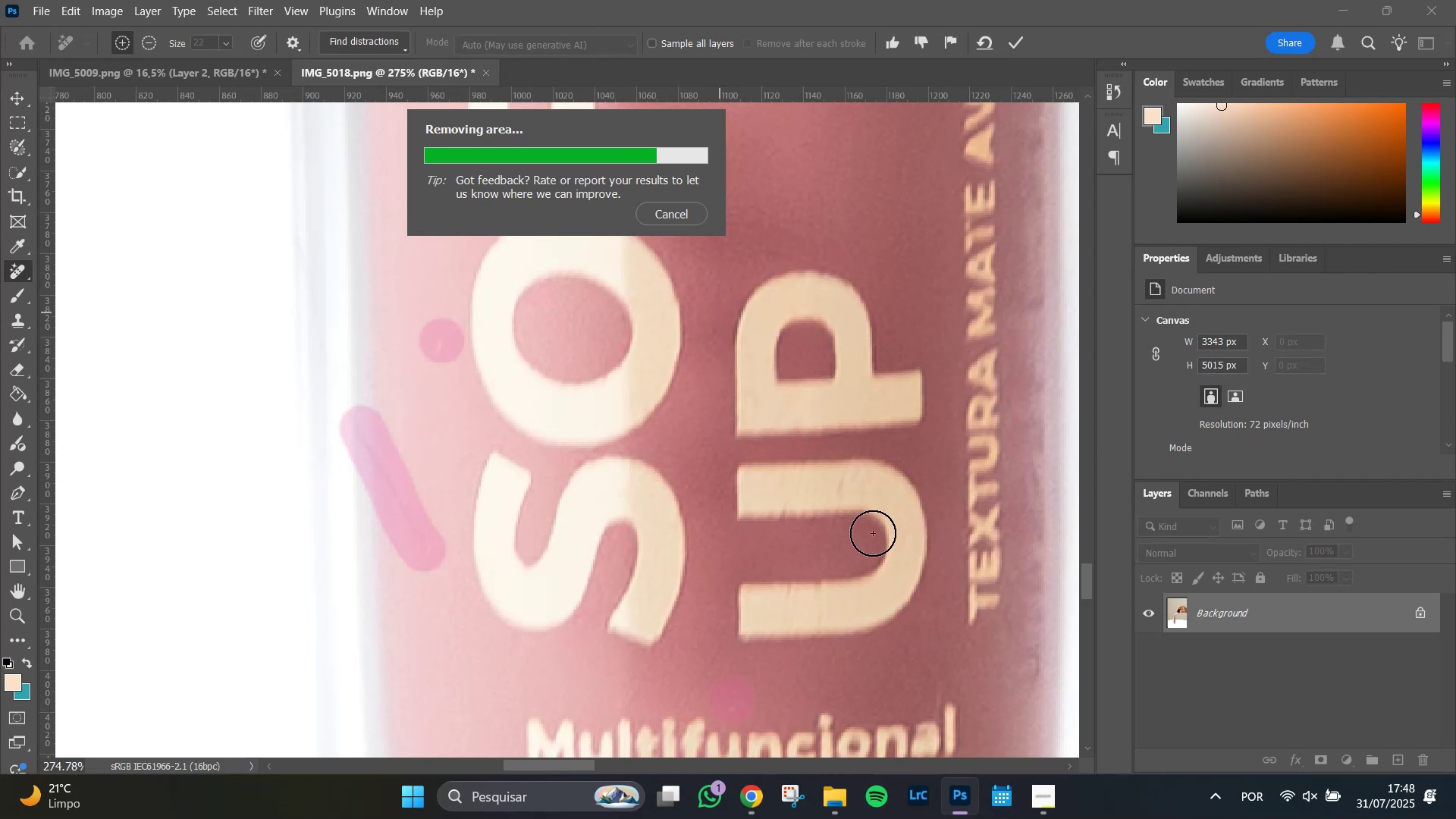 
wait(8.67)
 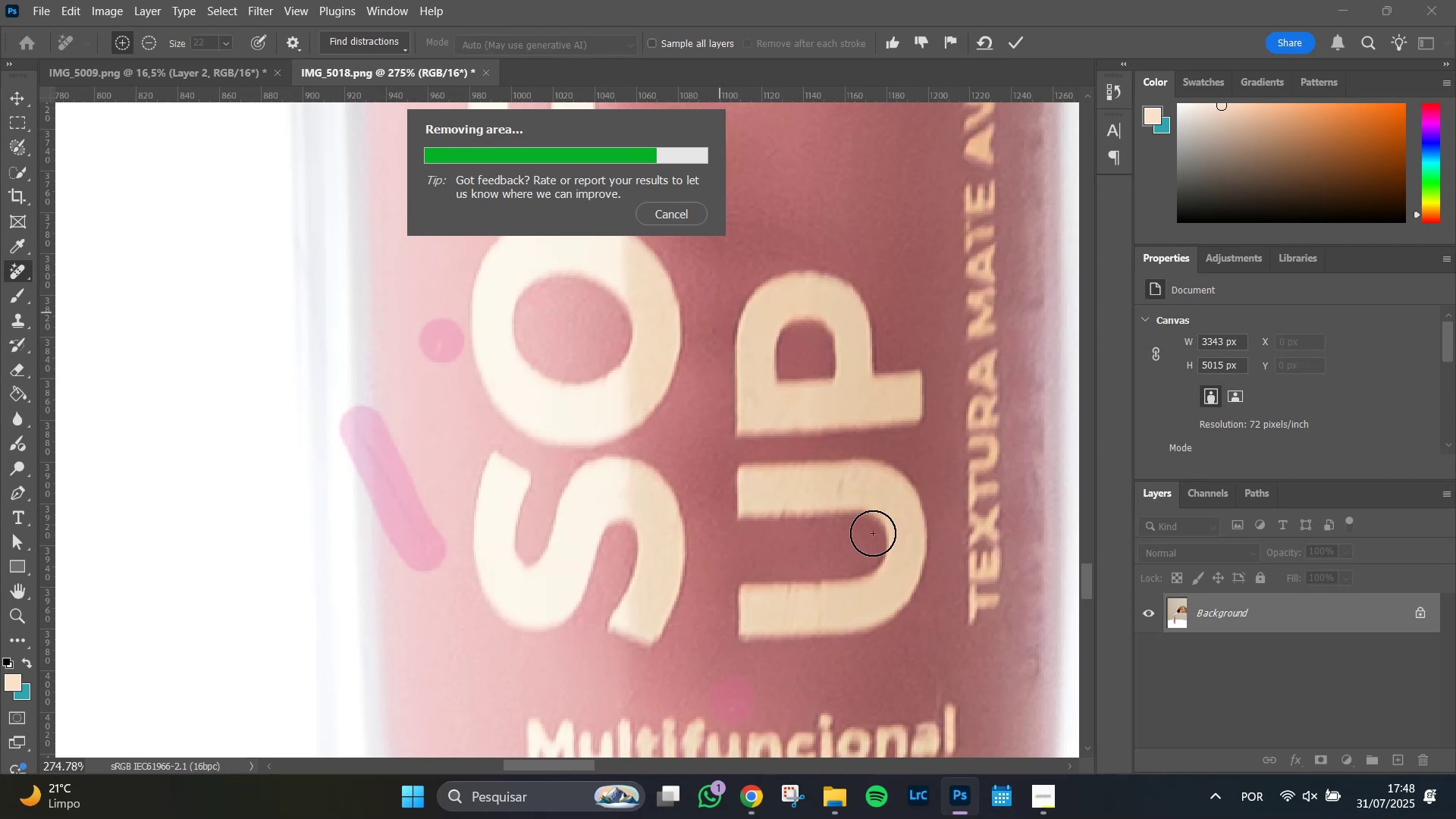 
hold_key(key=AltLeft, duration=0.8)
 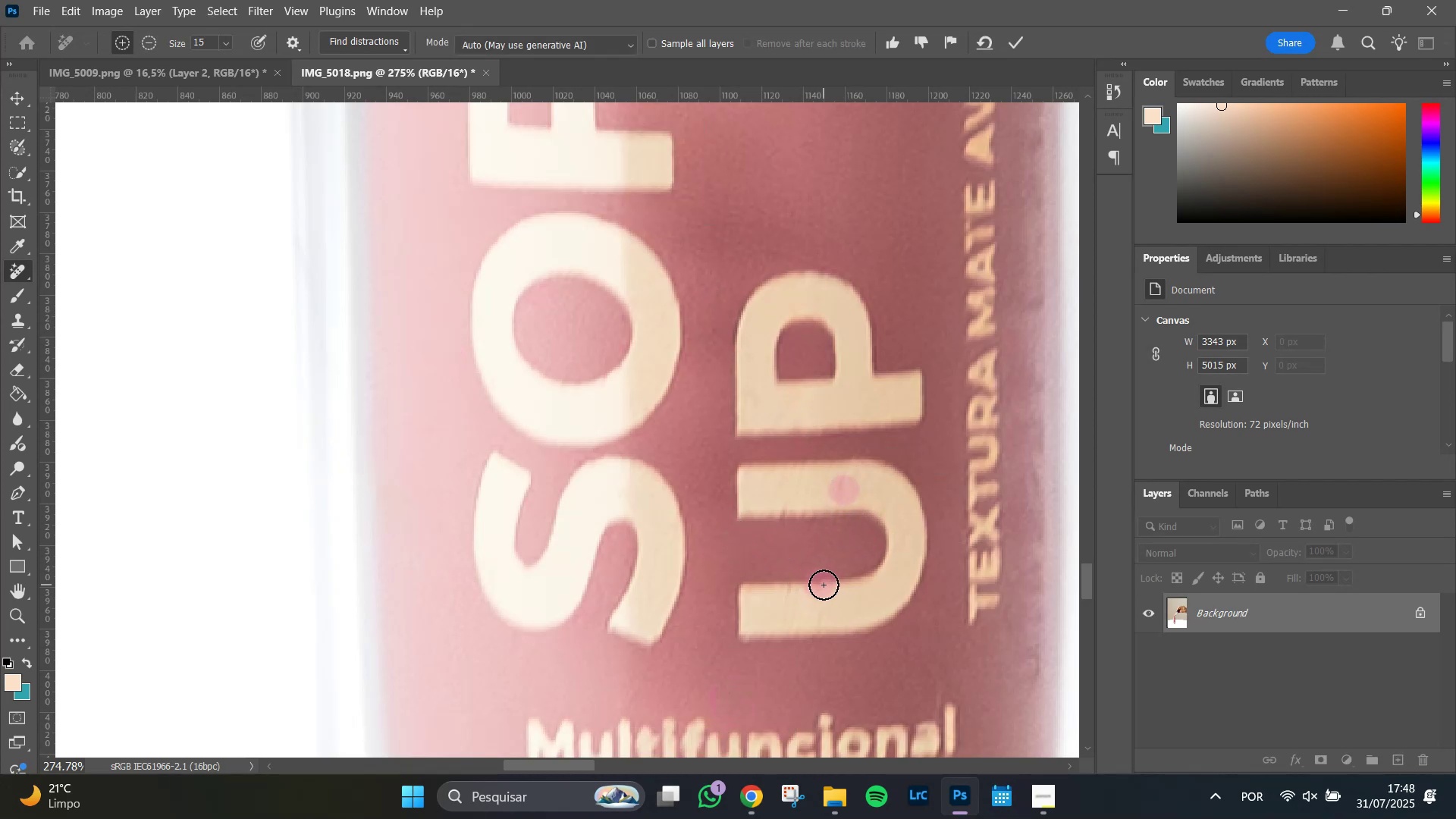 
left_click([785, 587])
 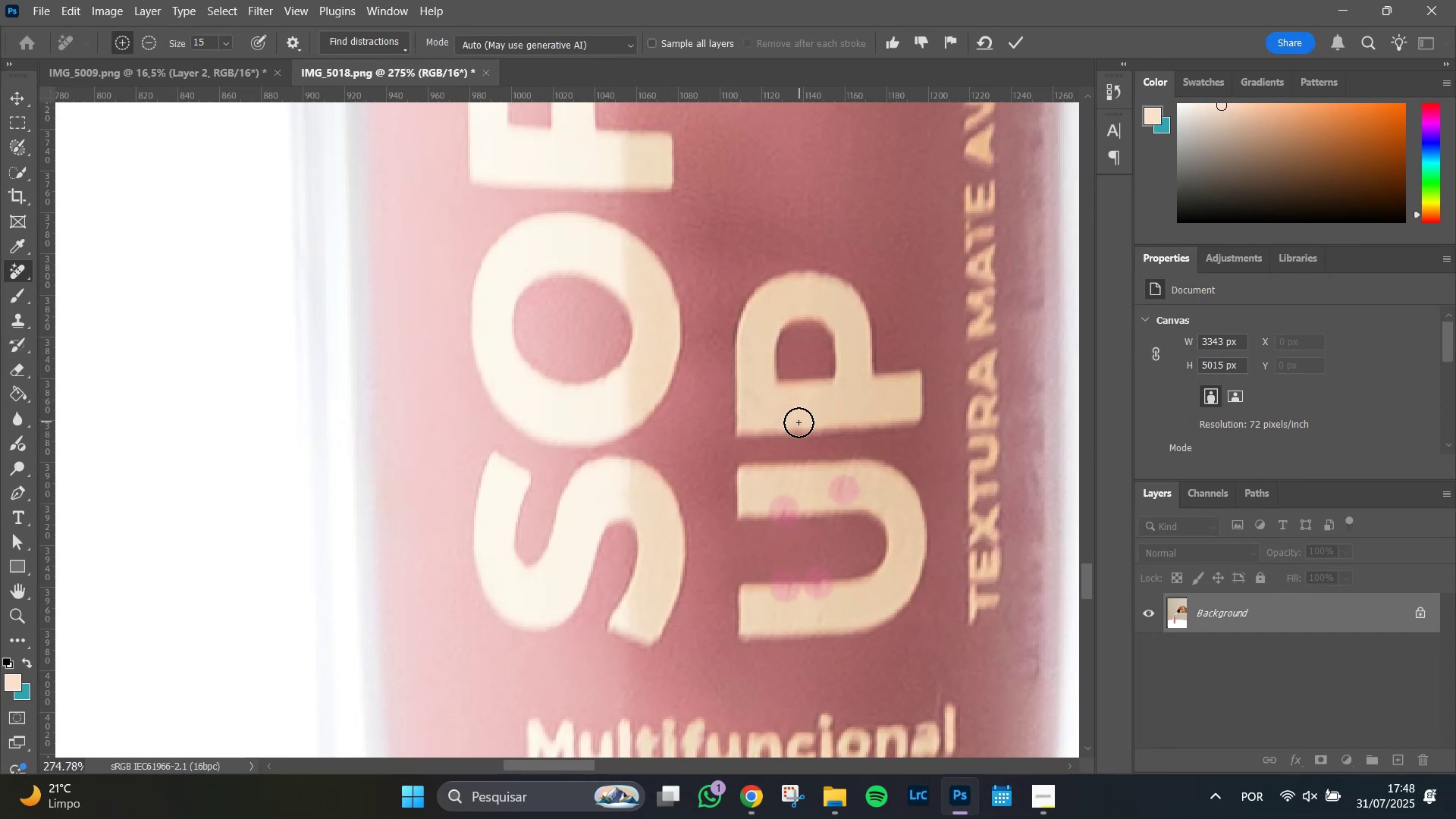 
left_click([799, 421])
 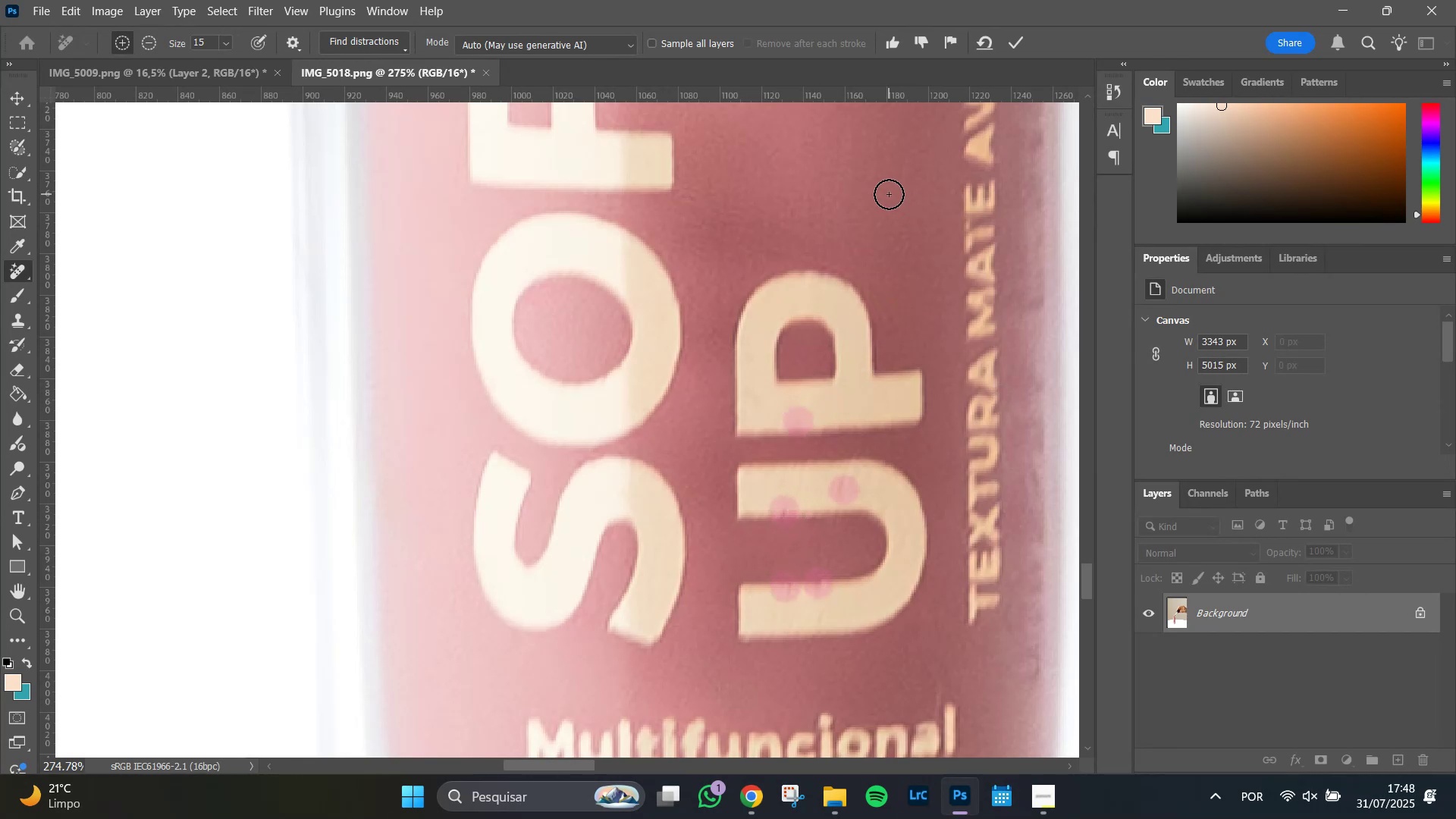 
key(Enter)
 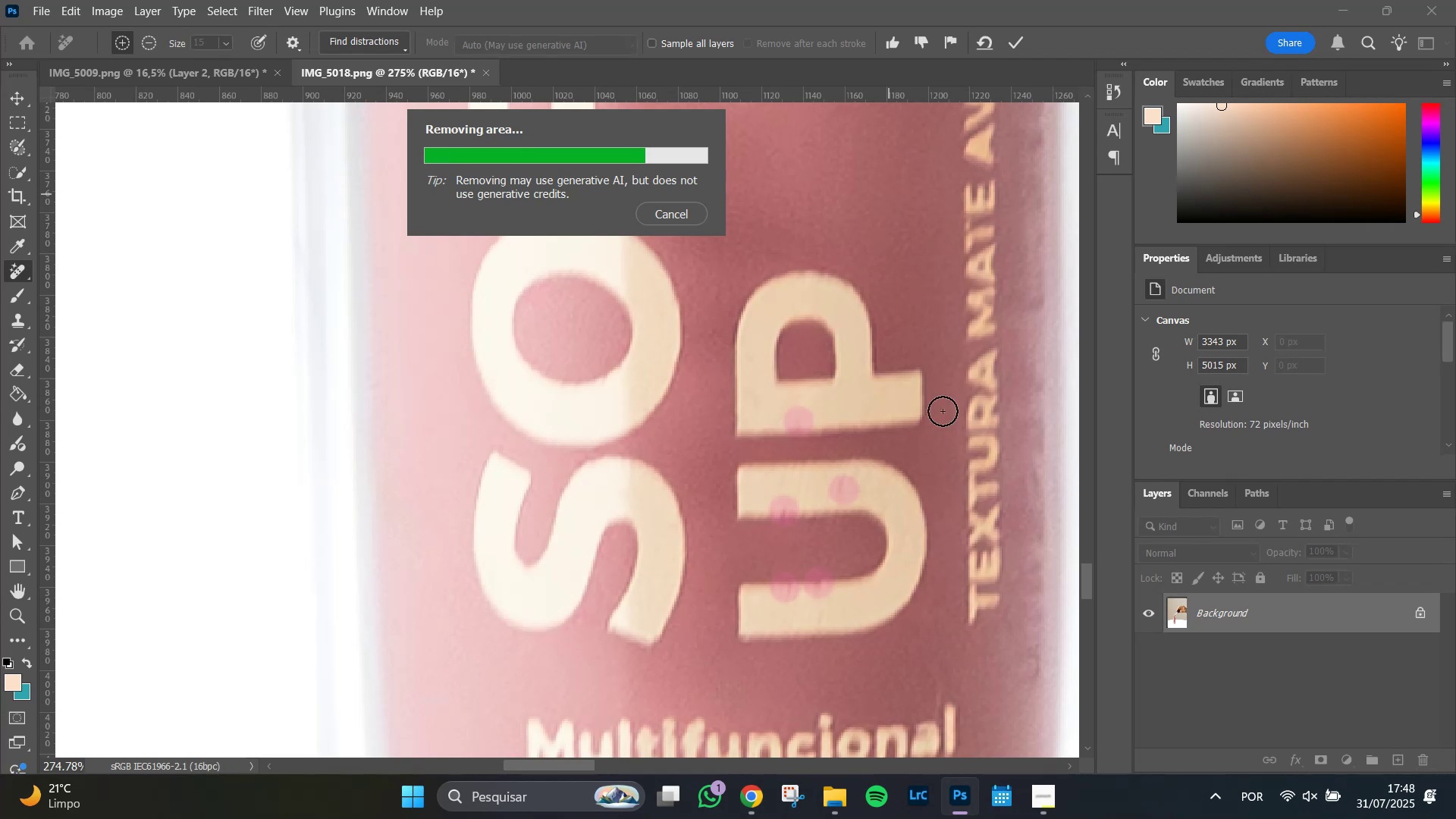 
wait(7.87)
 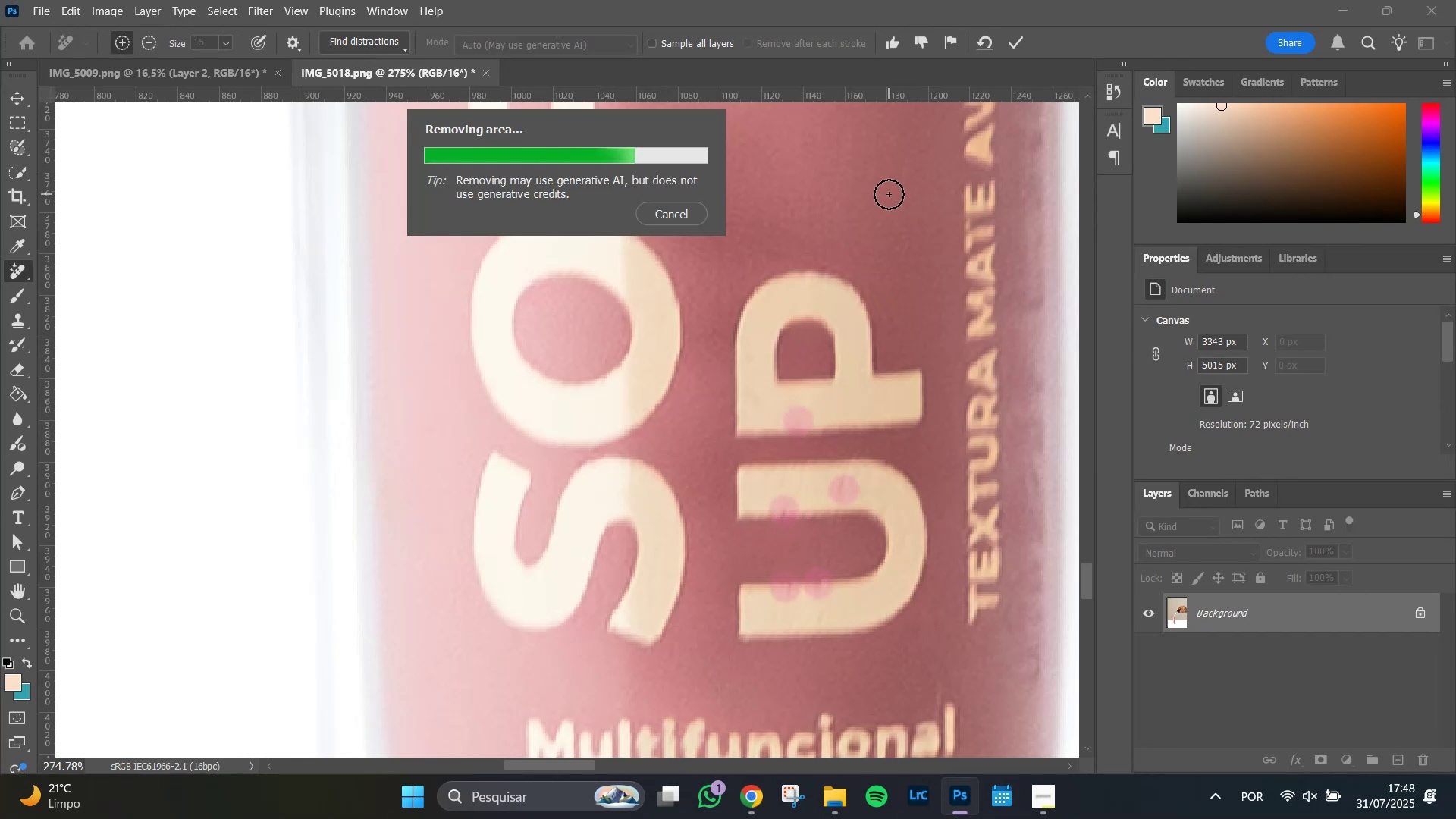 
hold_key(key=AltLeft, duration=0.83)
scroll: coordinate [832, 475], scroll_direction: down, amount: 9.0
 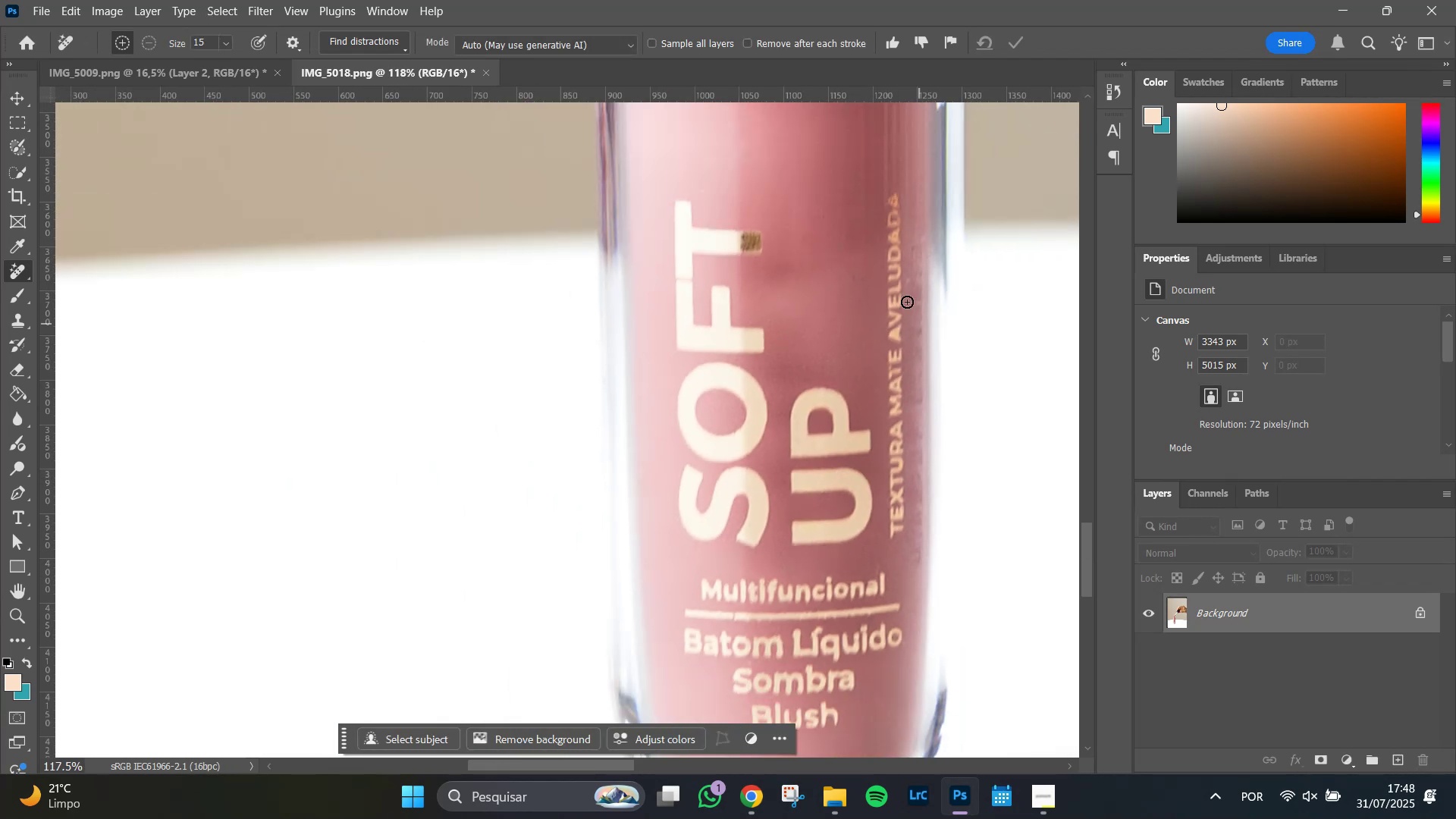 
hold_key(key=Space, duration=1.51)
 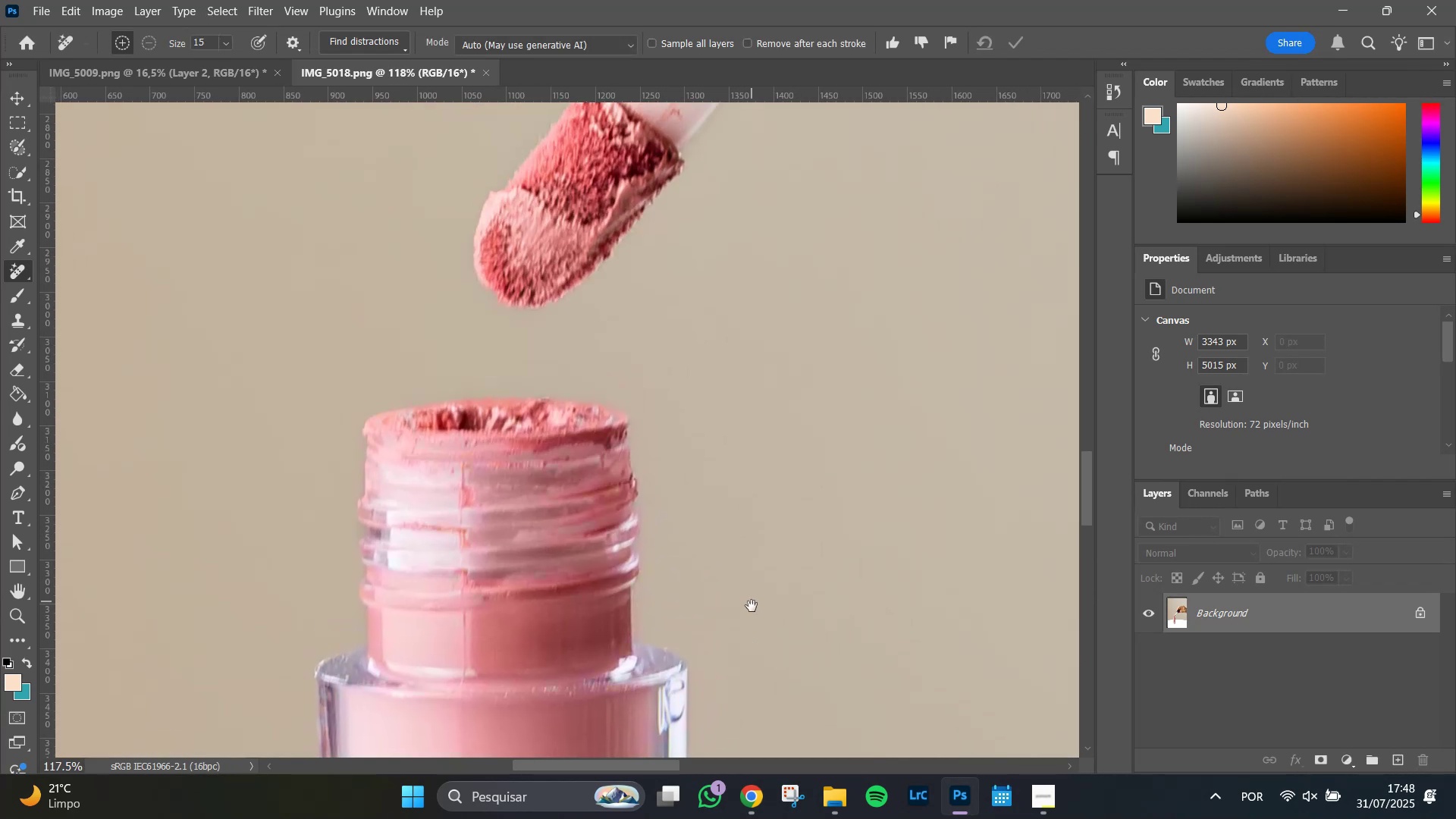 
hold_key(key=Space, duration=1.51)
 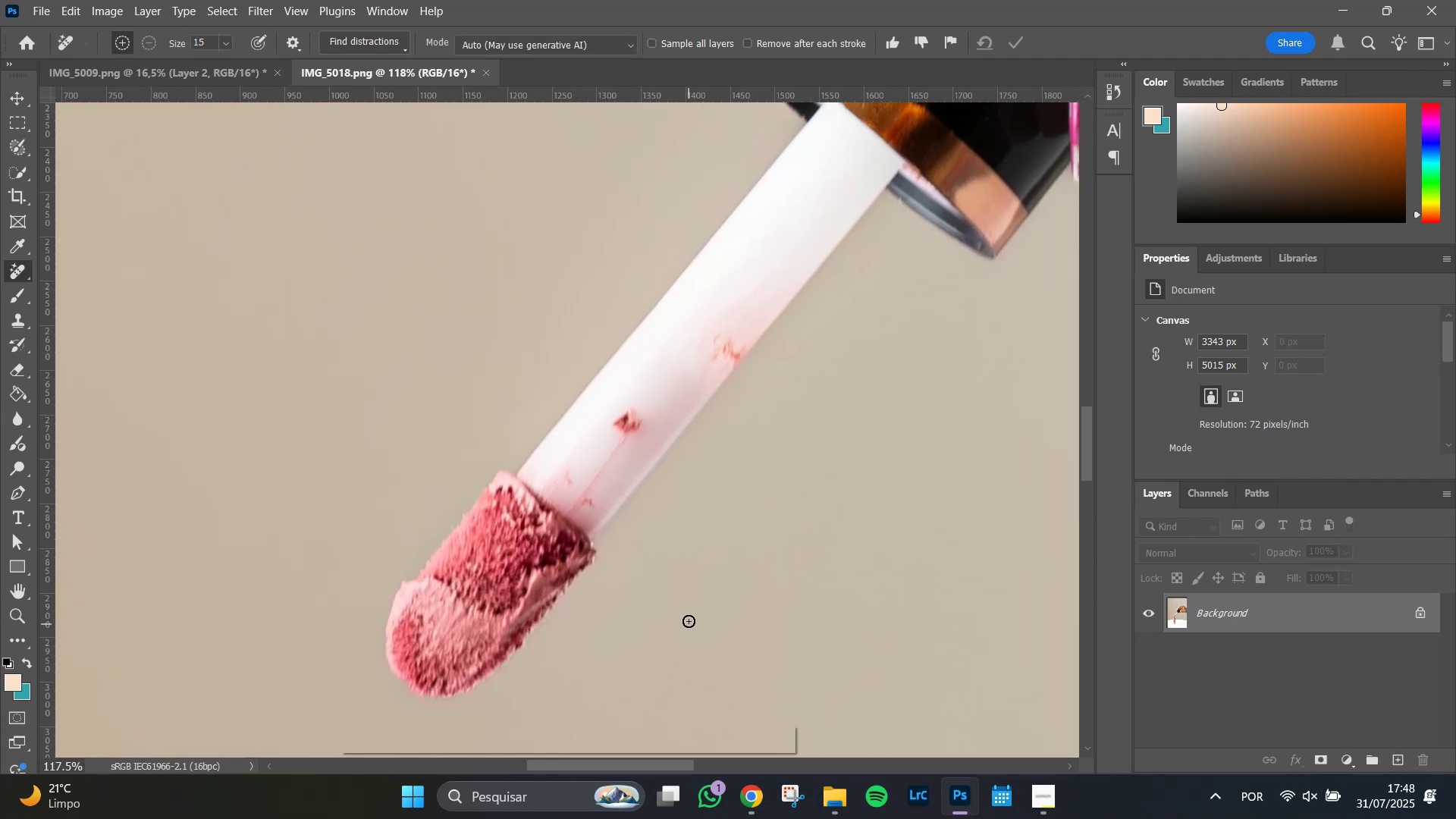 
key(Space)
 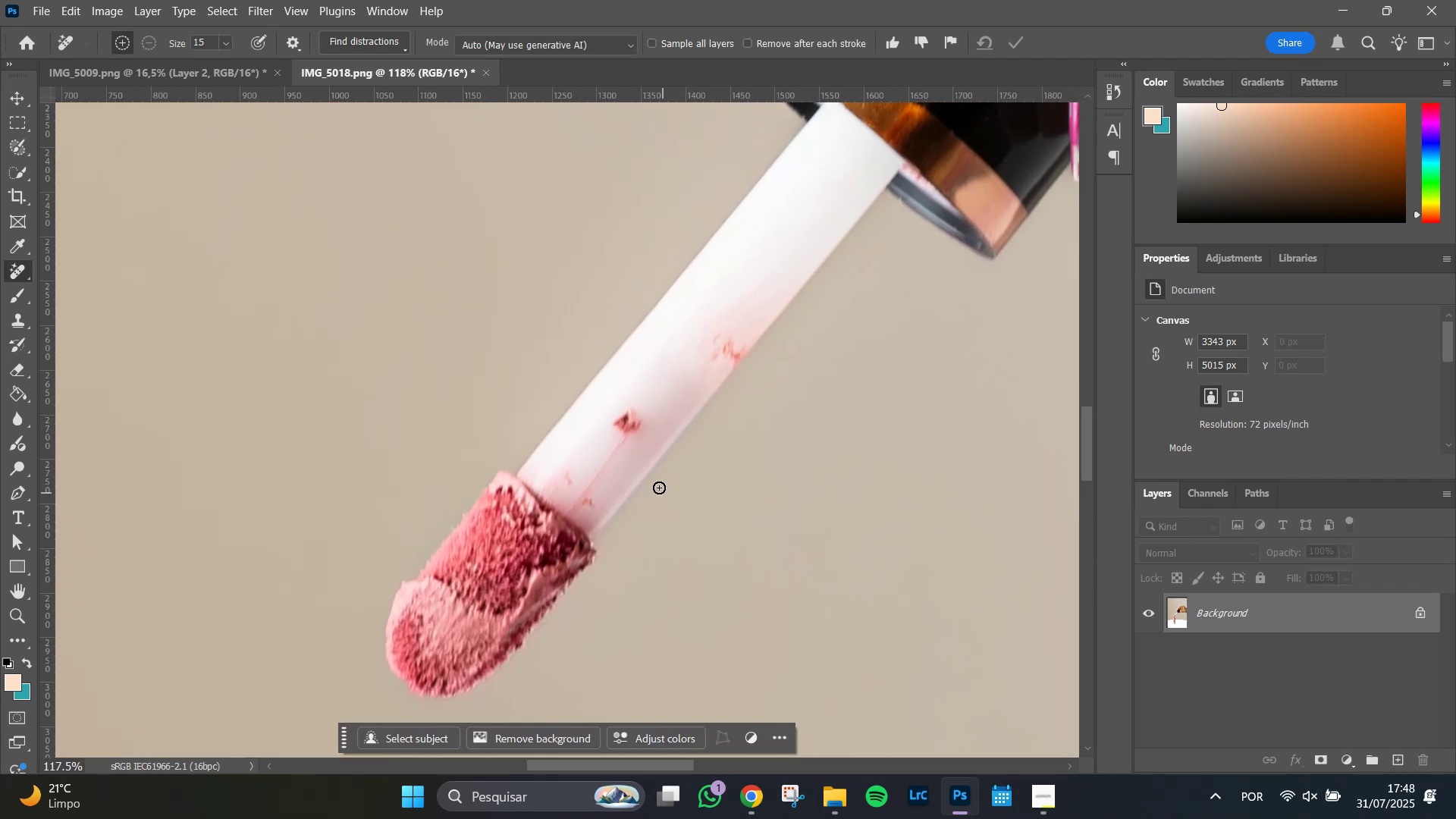 
hold_key(key=AltLeft, duration=1.15)
scroll: coordinate [675, 461], scroll_direction: up, amount: 5.0
 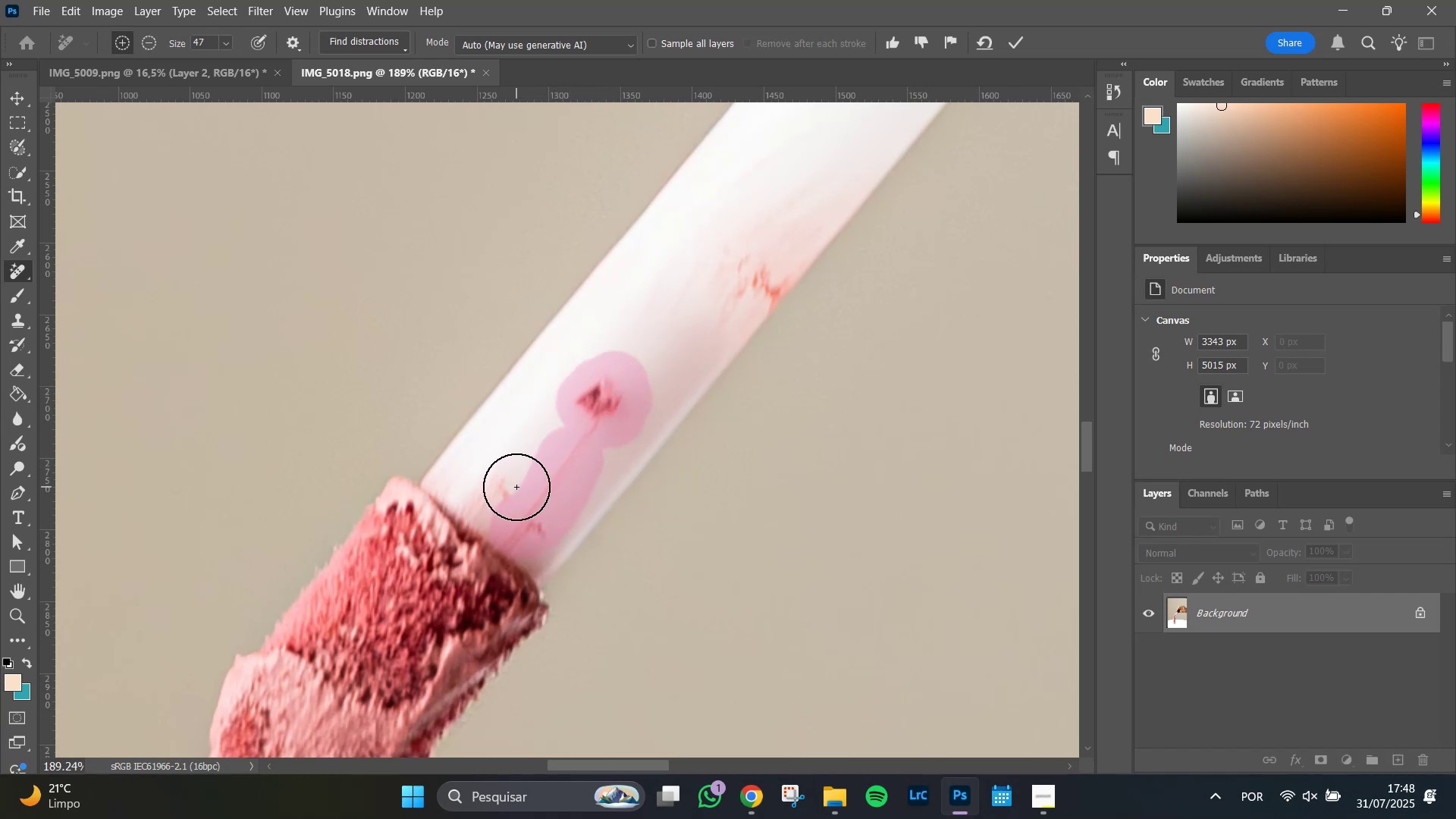 
wait(6.95)
 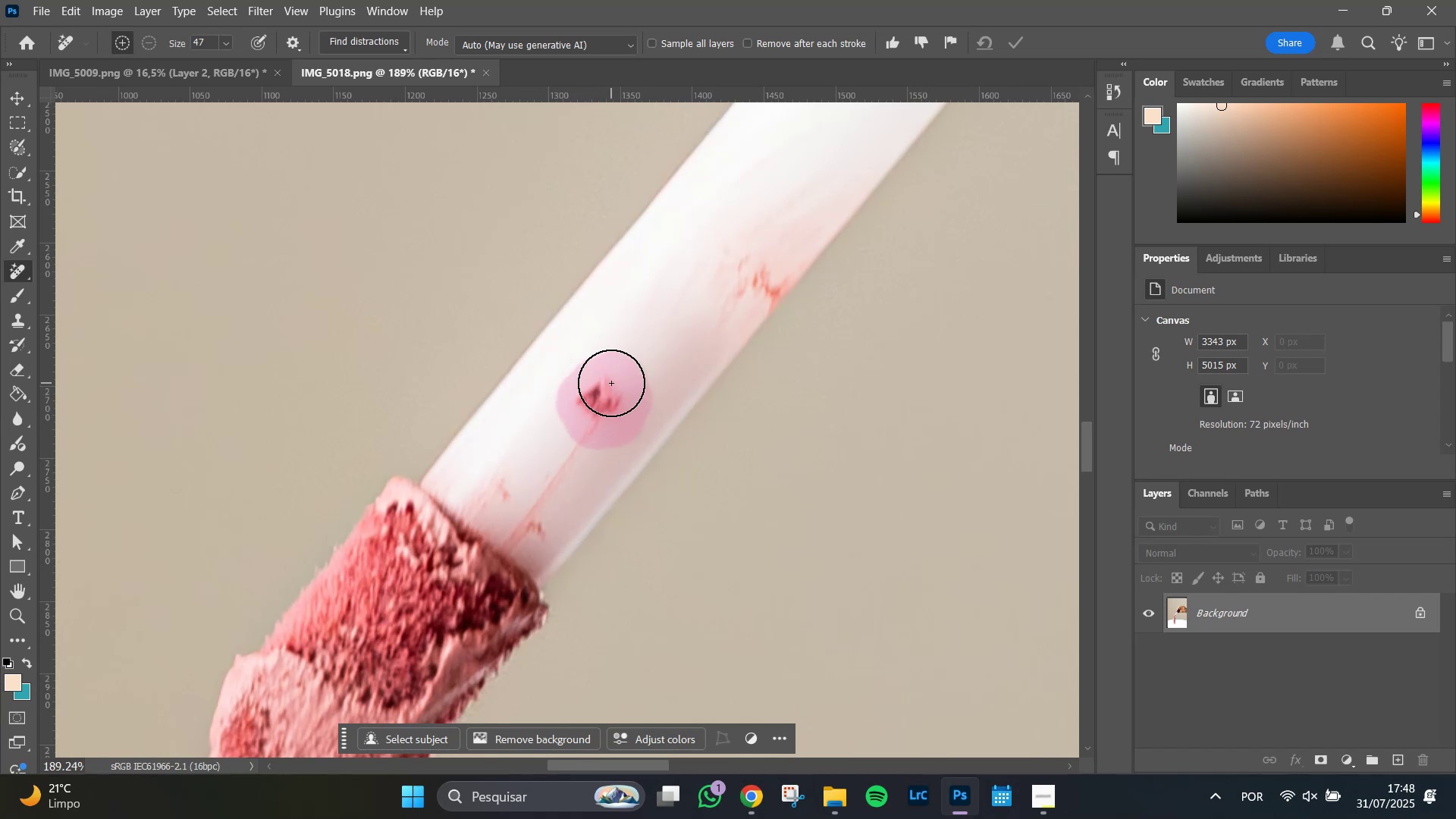 
key(Enter)
 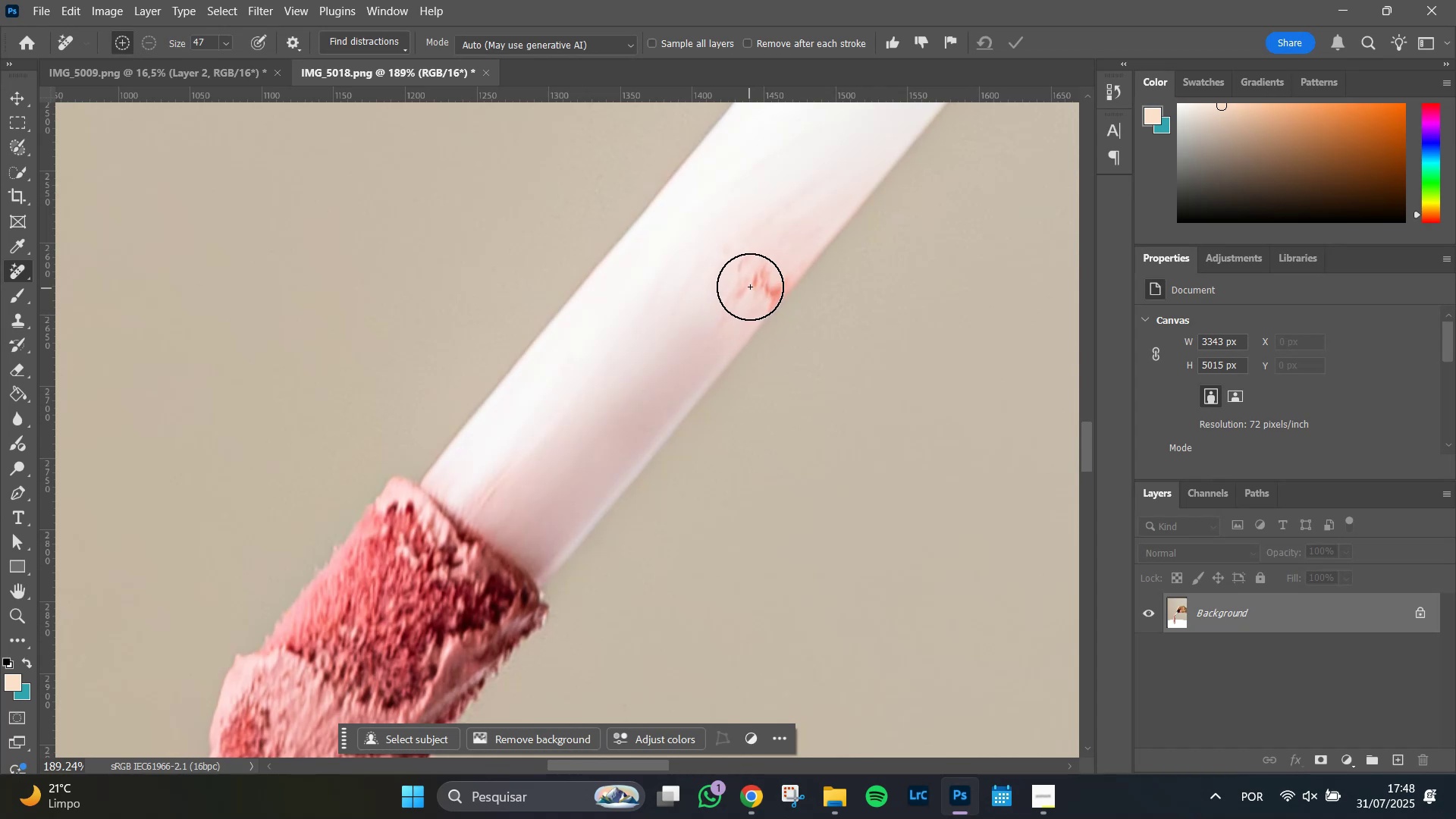 
wait(8.66)
 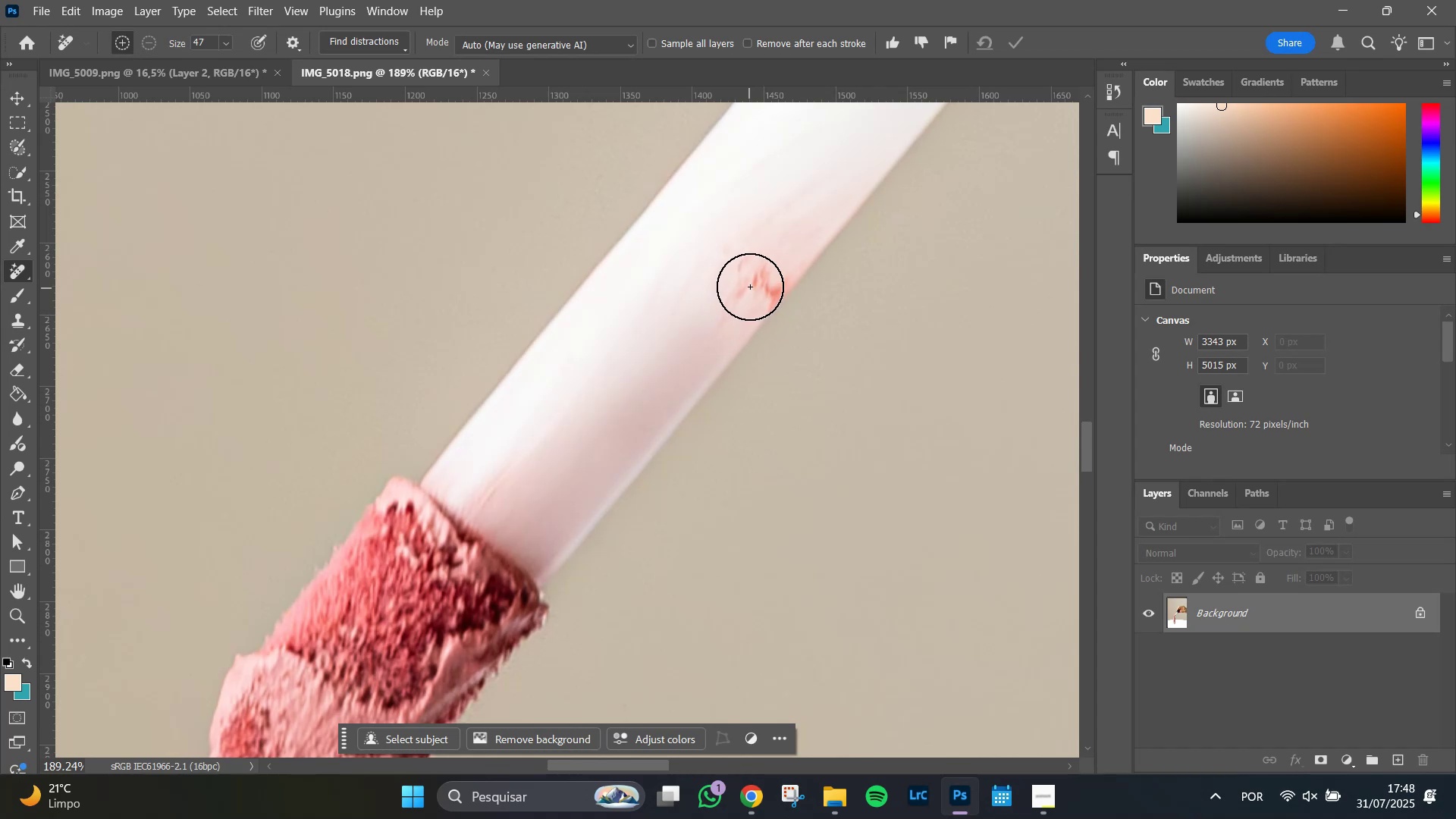 
key(Enter)
 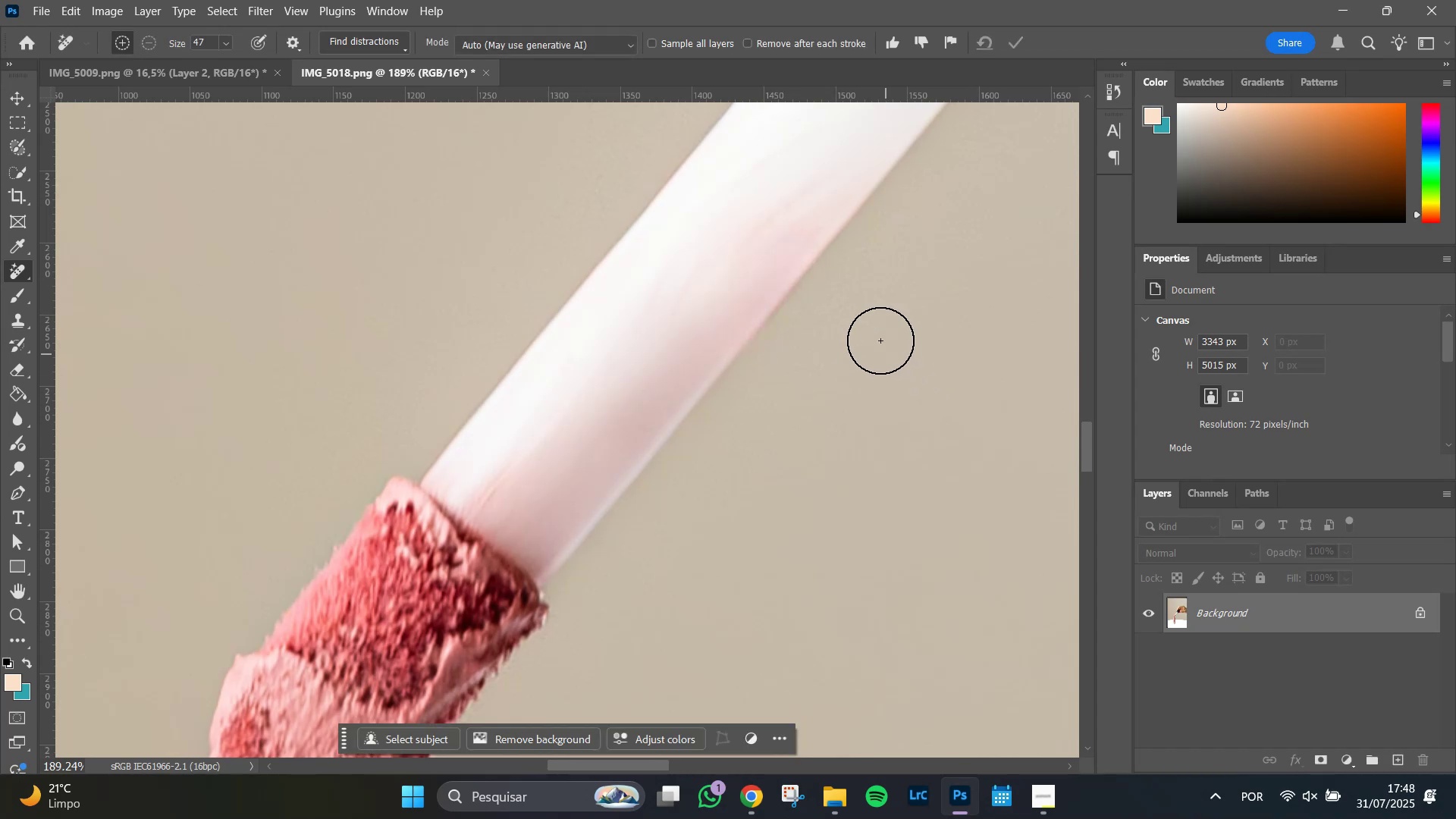 
hold_key(key=AltLeft, duration=0.72)
scroll: coordinate [836, 340], scroll_direction: down, amount: 8.0
 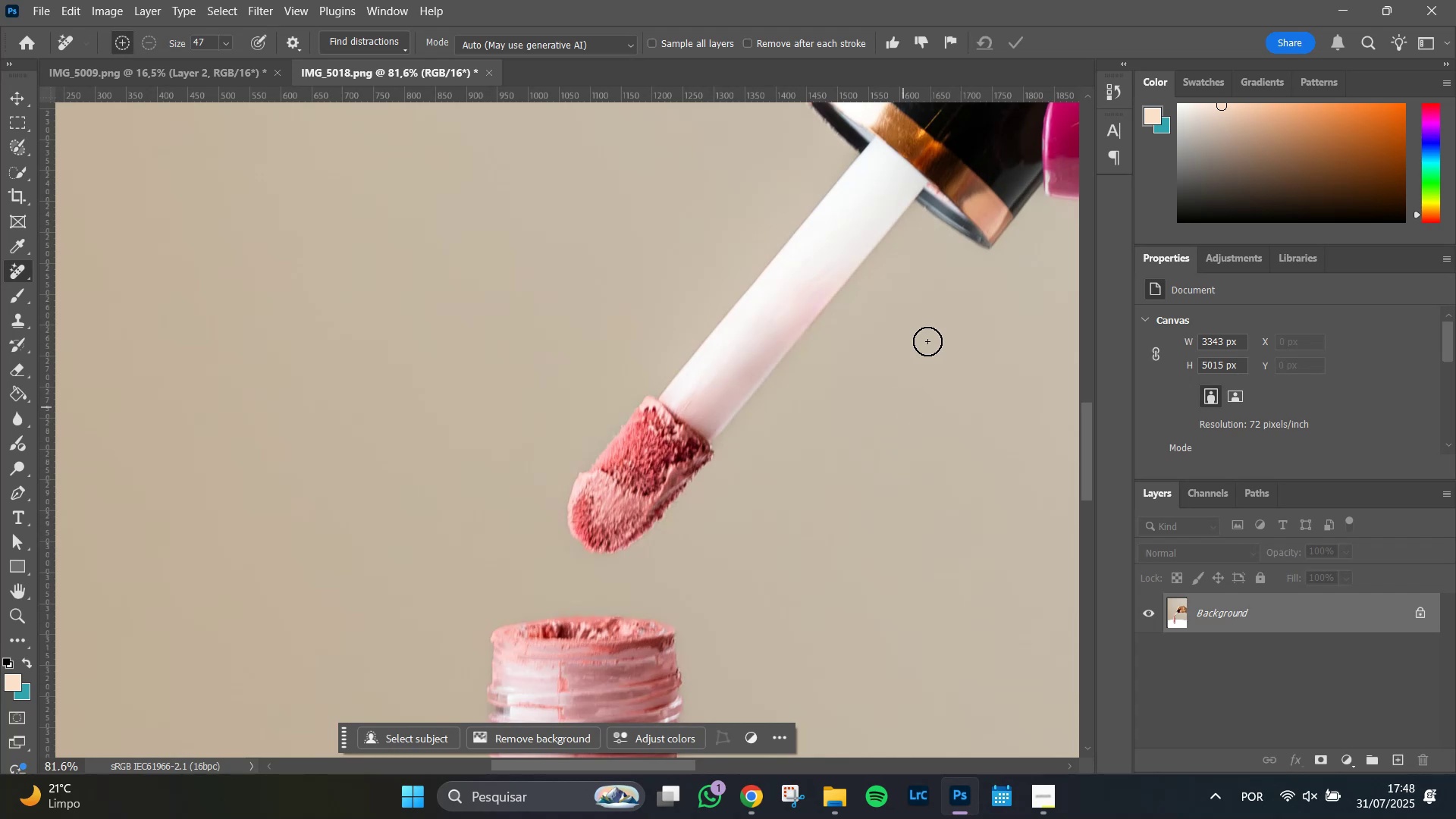 
hold_key(key=Space, duration=0.8)
 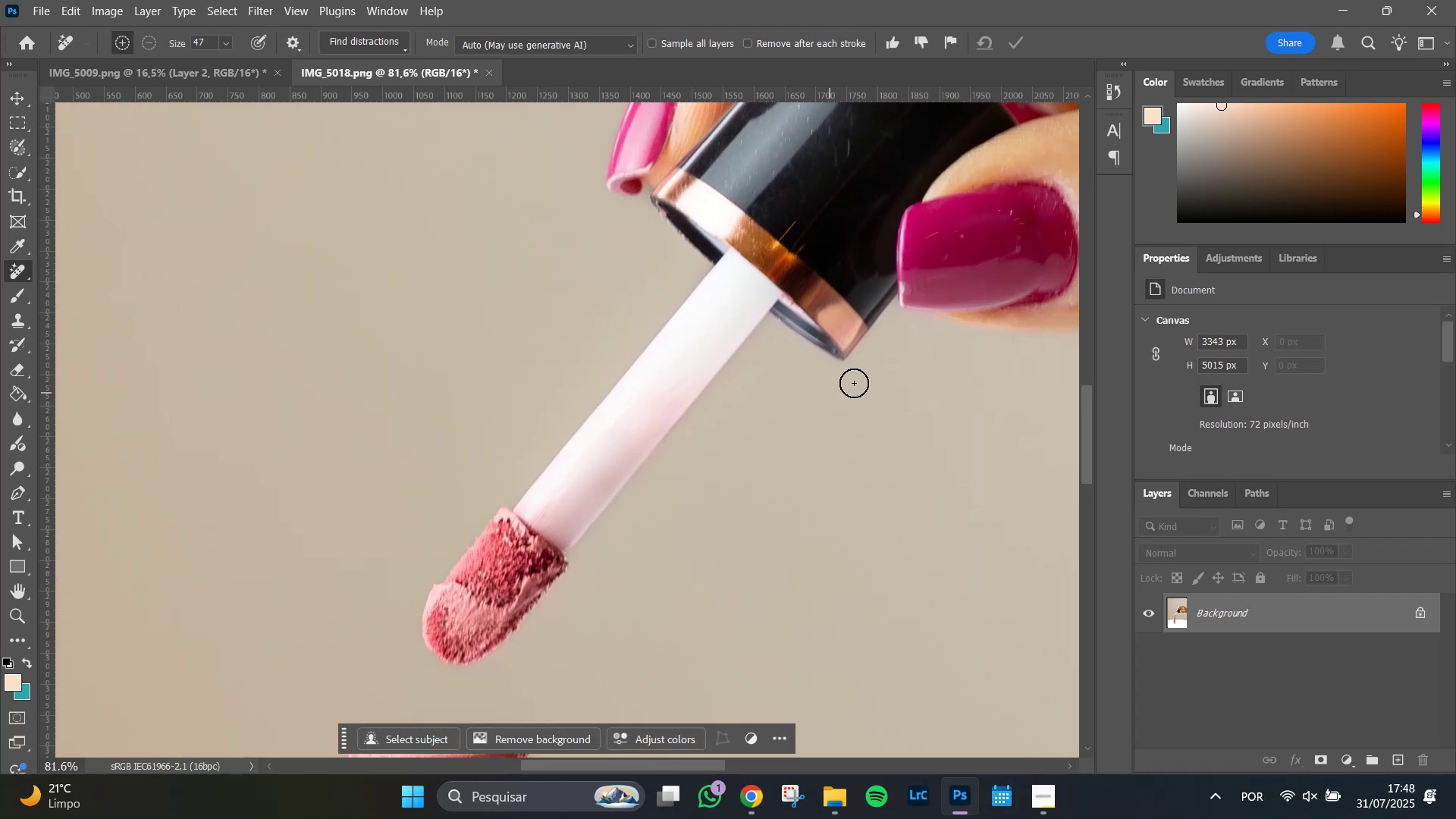 
key(Alt+AltLeft)
 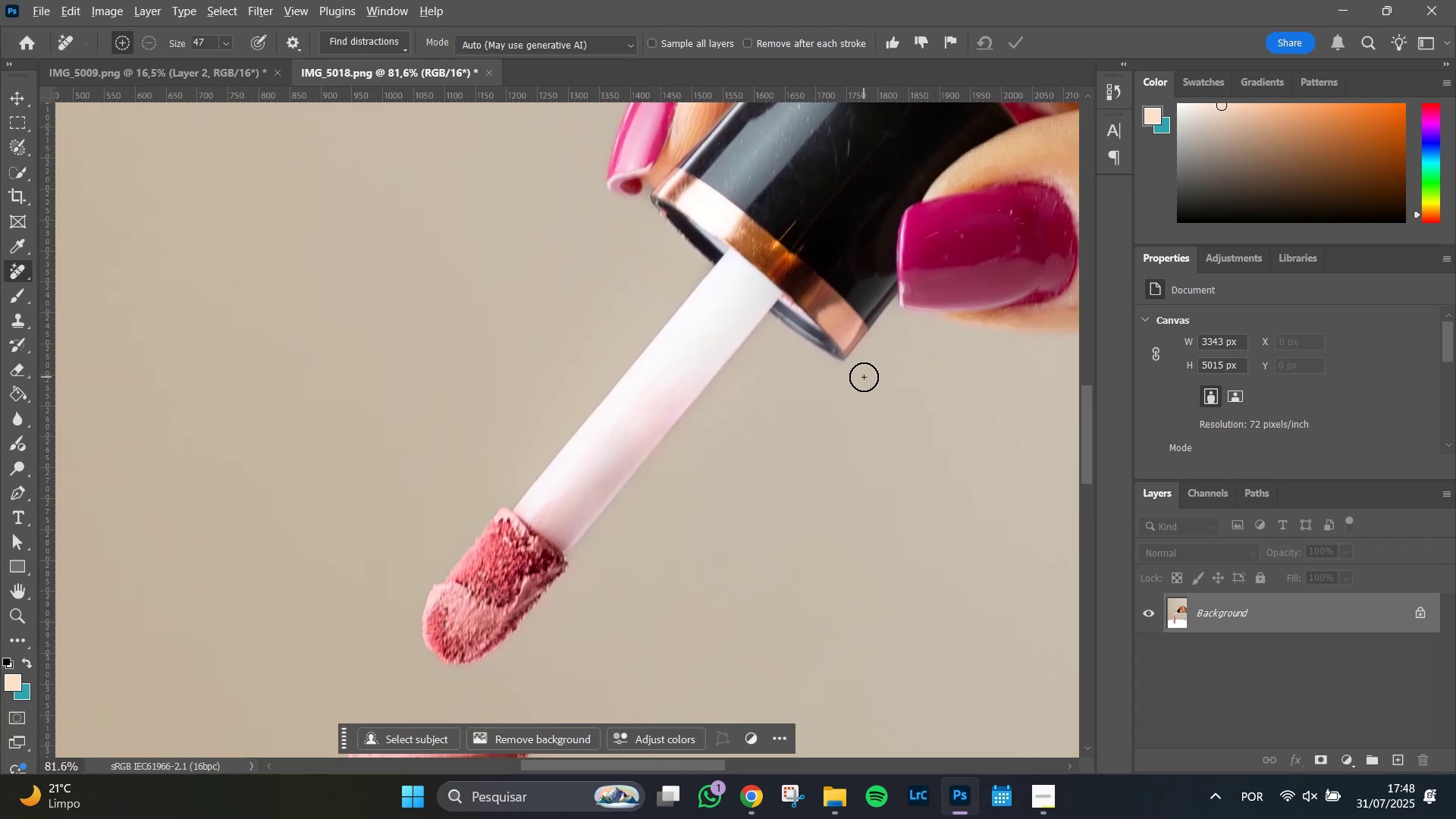 
scroll: coordinate [864, 376], scroll_direction: down, amount: 3.0
 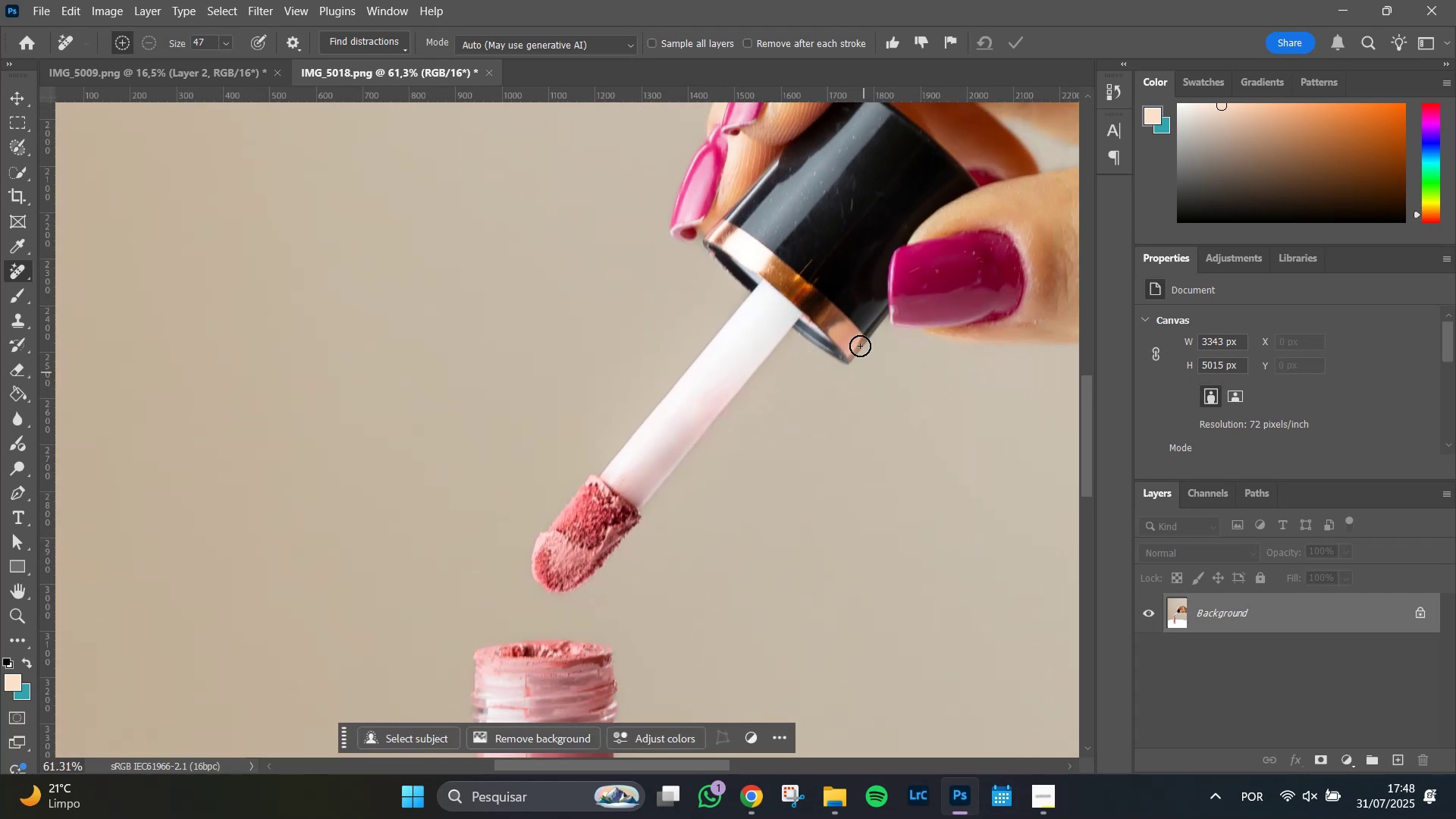 
hold_key(key=Space, duration=0.91)
 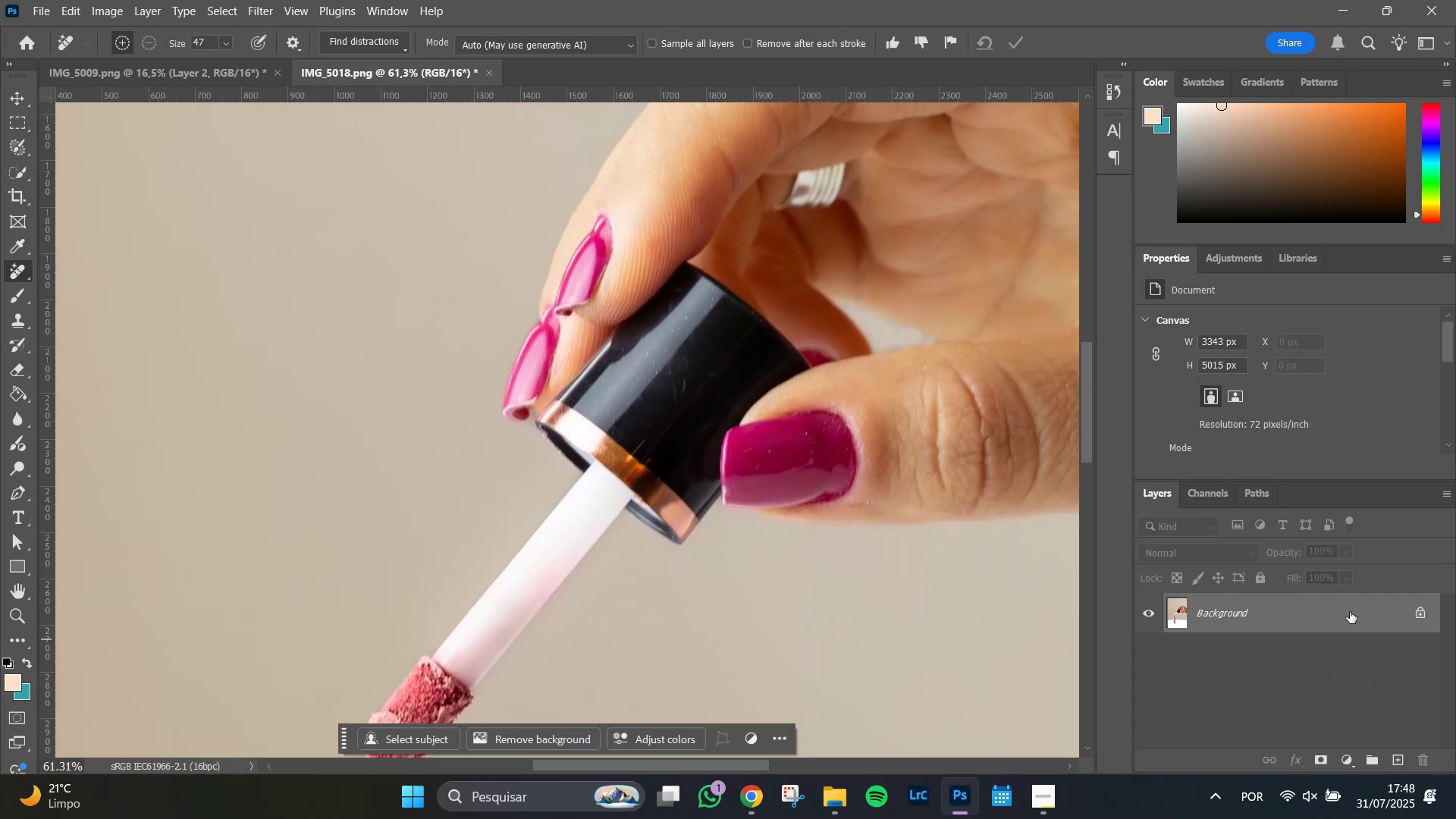 
left_click([1350, 612])
 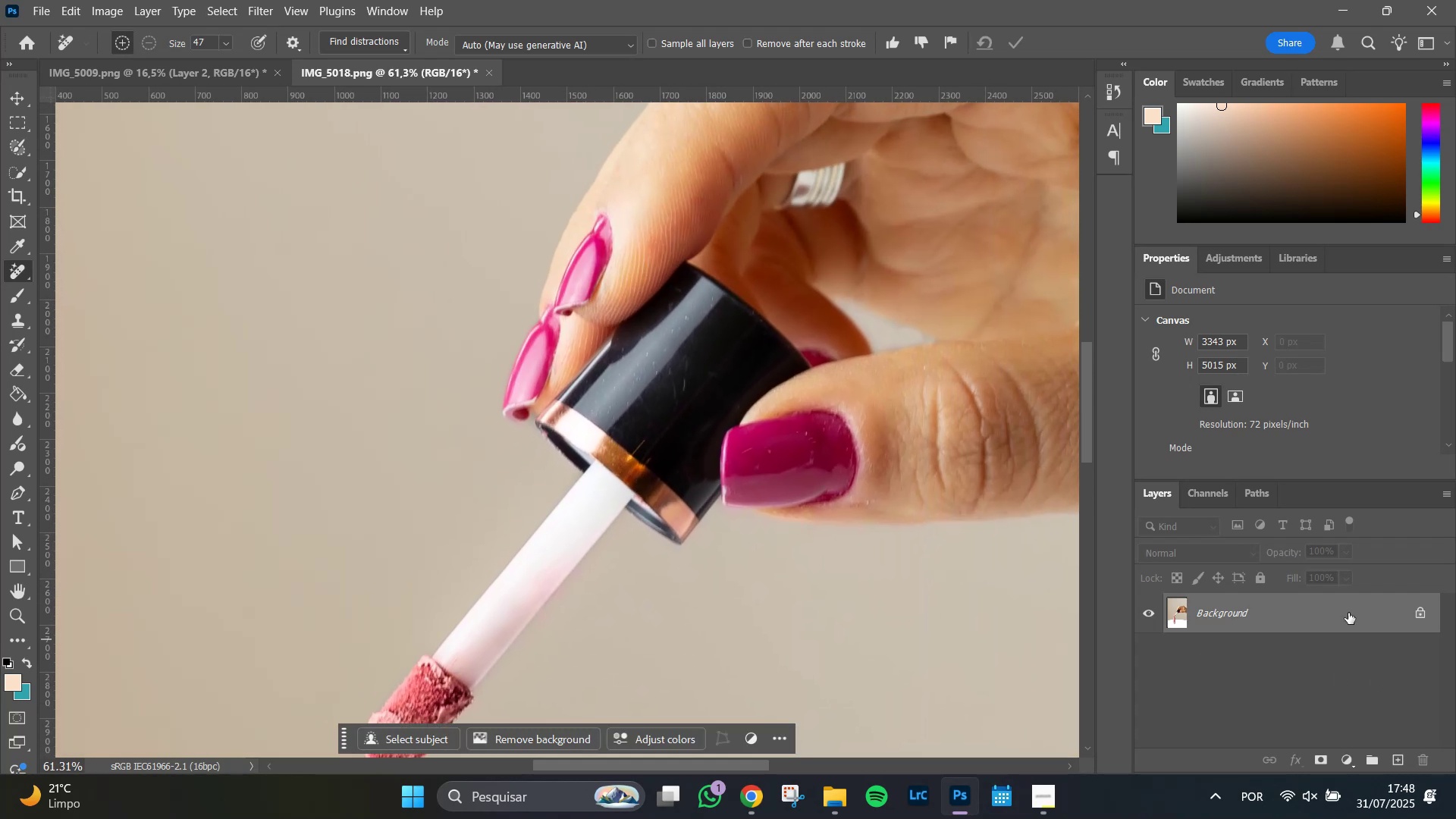 
key(Control+J)
 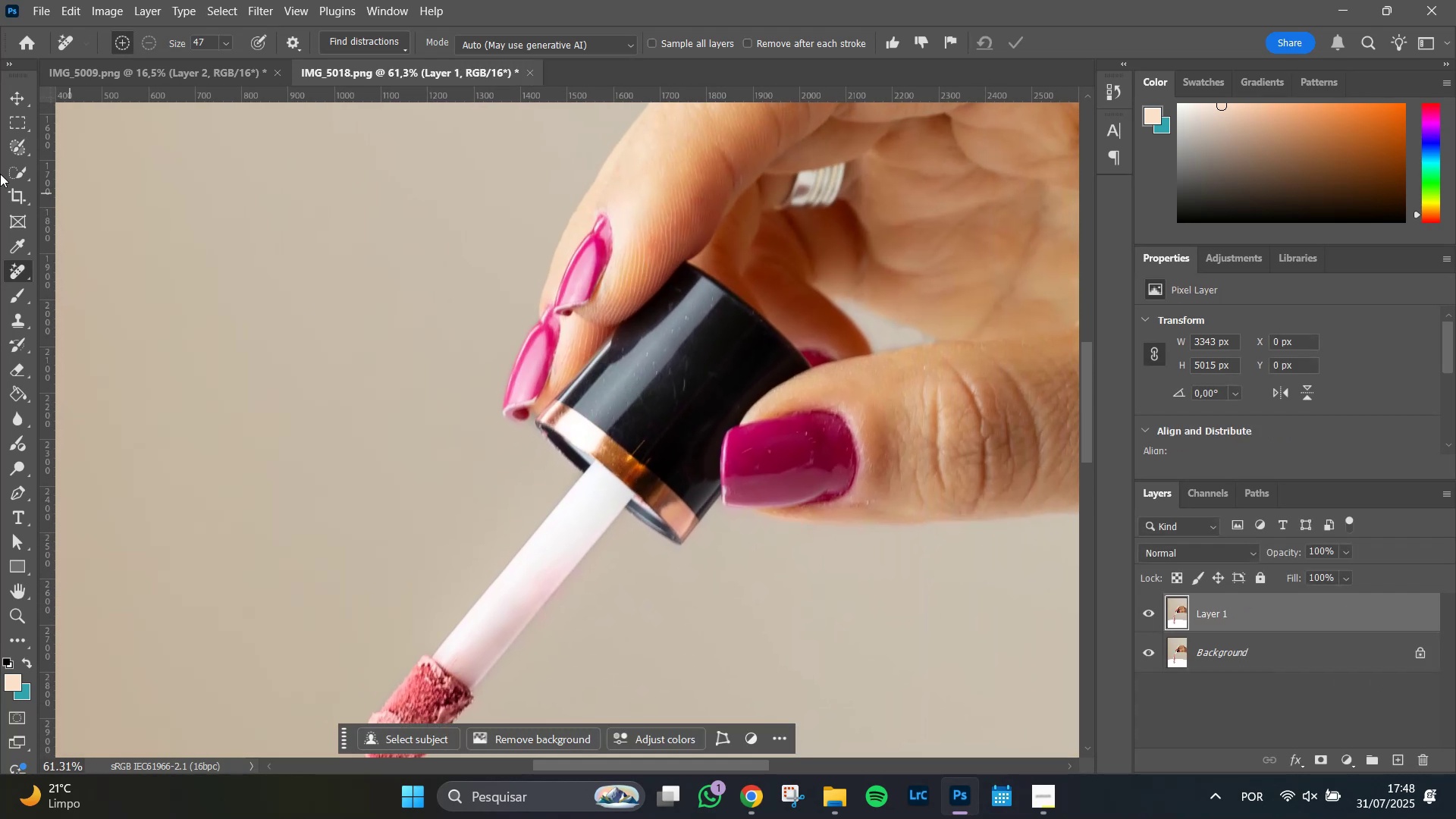 
left_click([21, 169])
 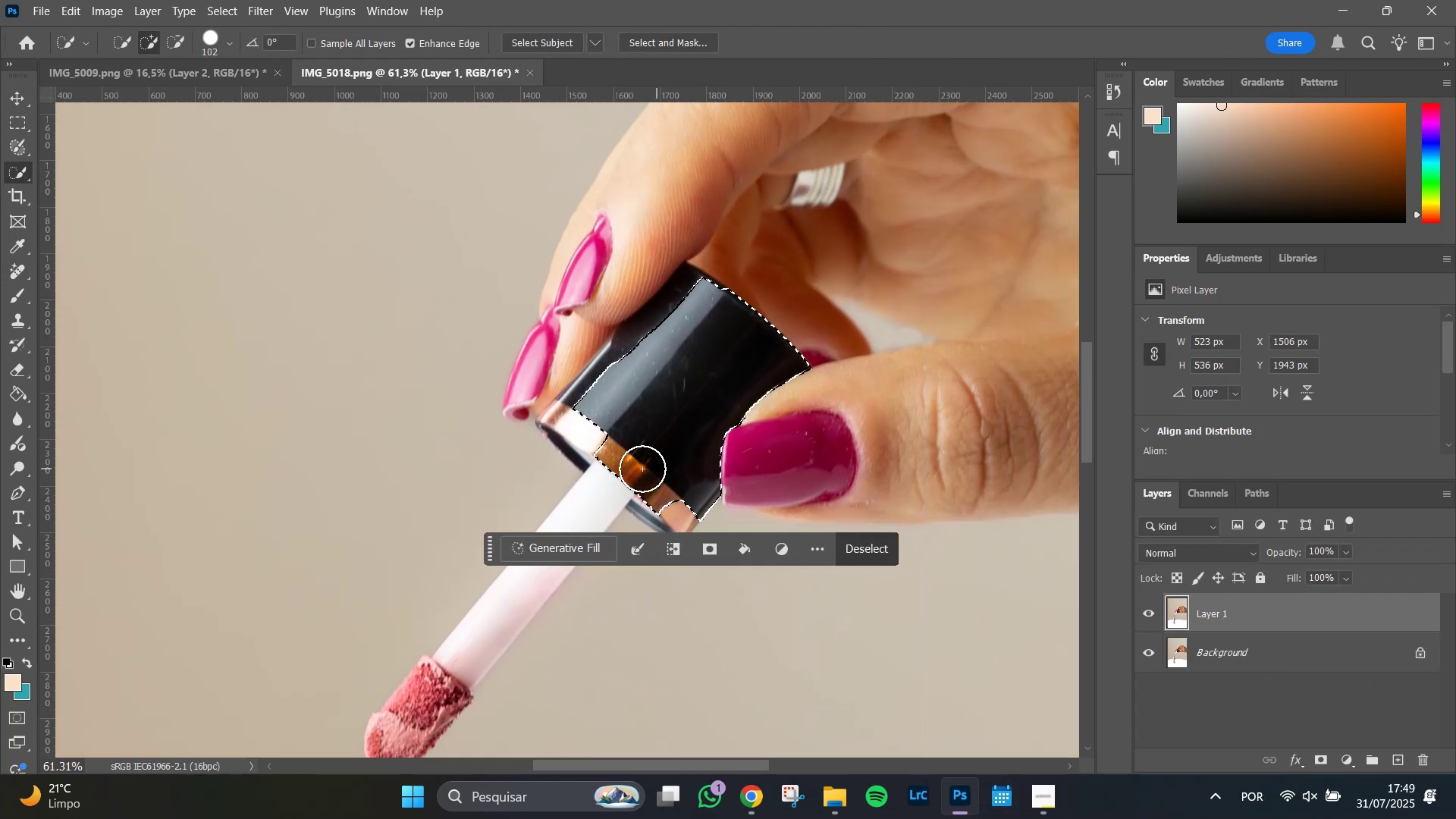 
left_click([585, 410])
 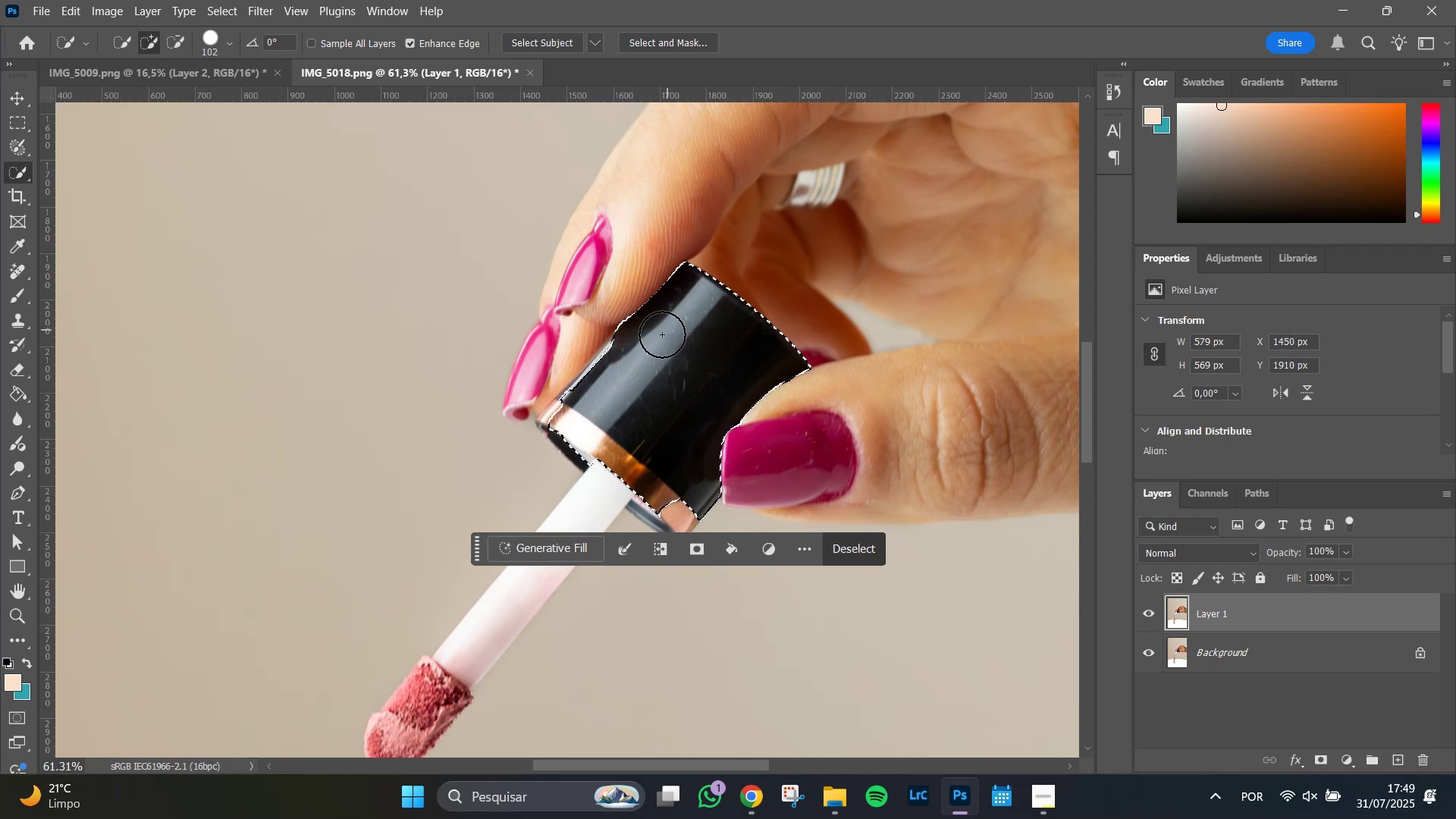 
hold_key(key=Space, duration=0.87)
 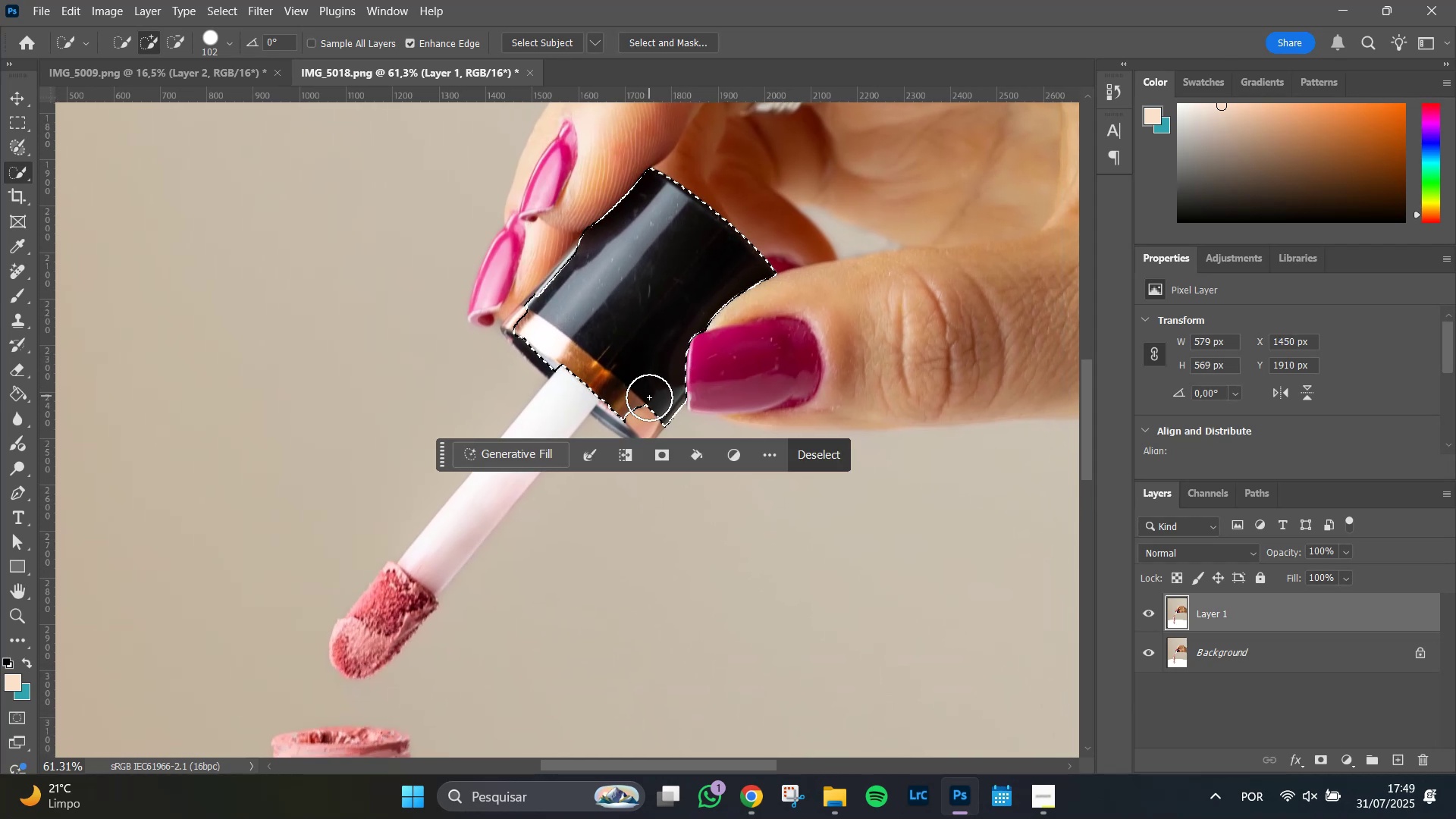 
left_click([650, 399])
 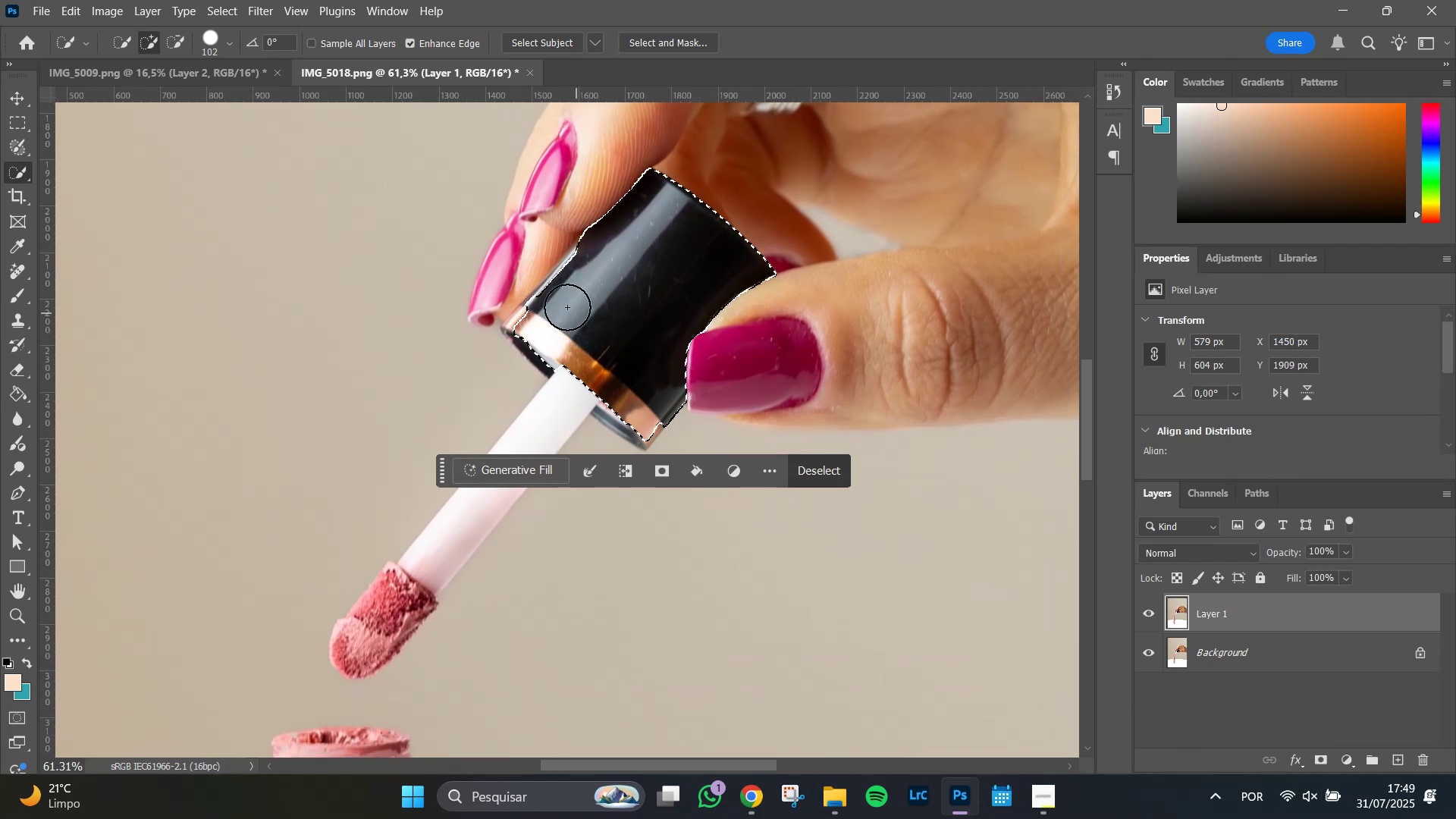 
hold_key(key=AltLeft, duration=1.22)
scroll: coordinate [633, 292], scroll_direction: up, amount: 10.0
 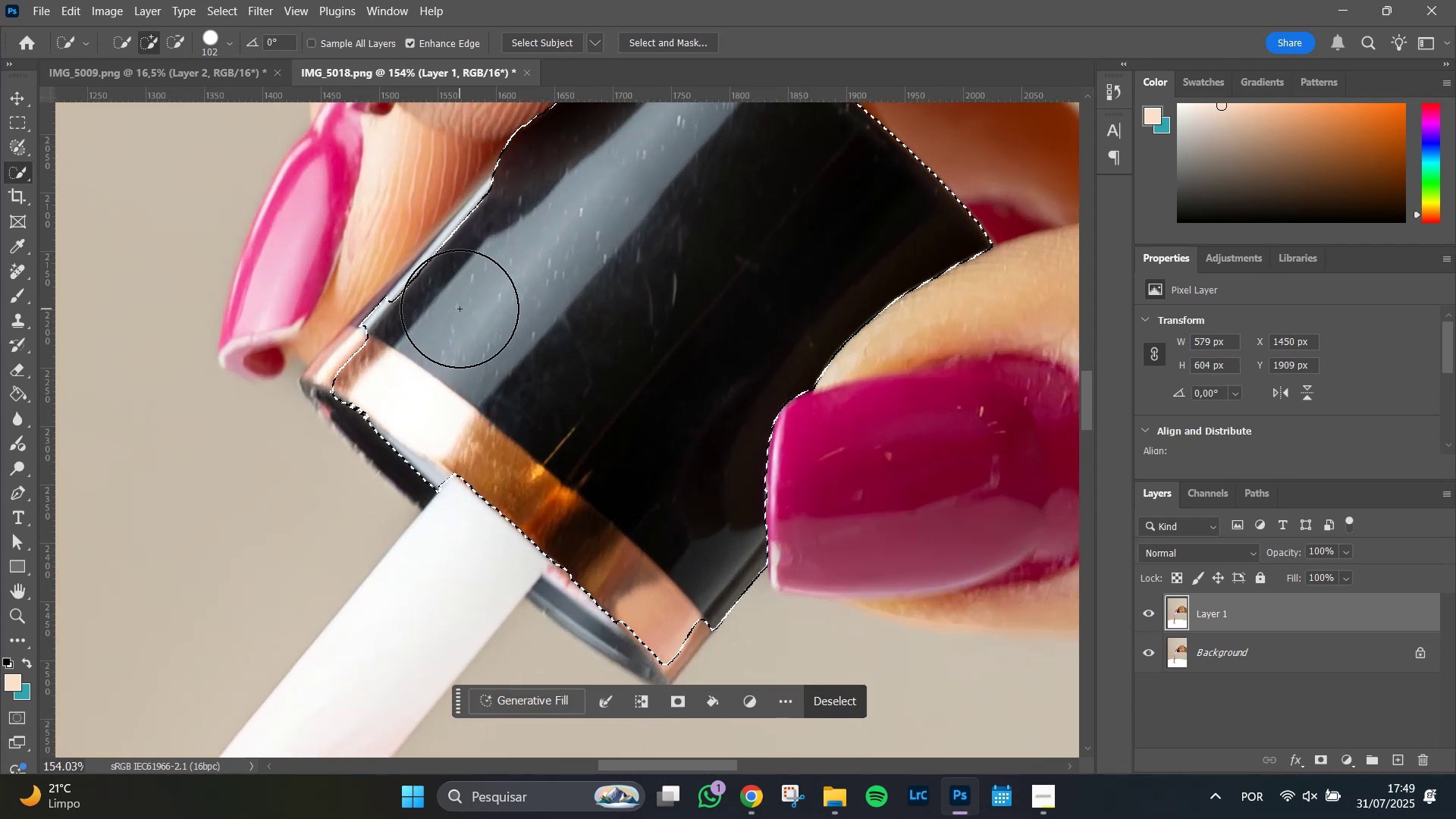 
left_click([460, 309])
 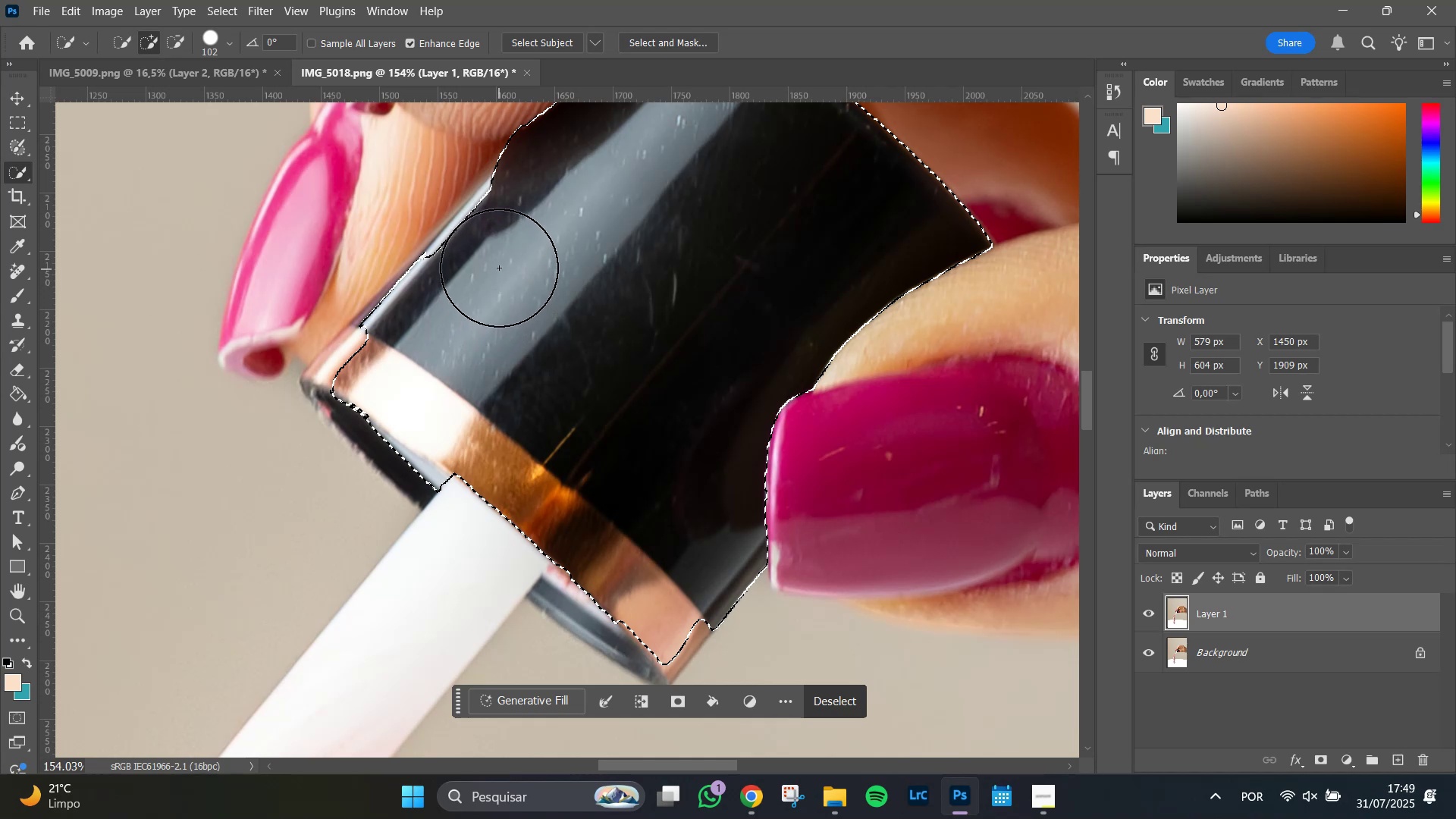 
left_click([499, 267])
 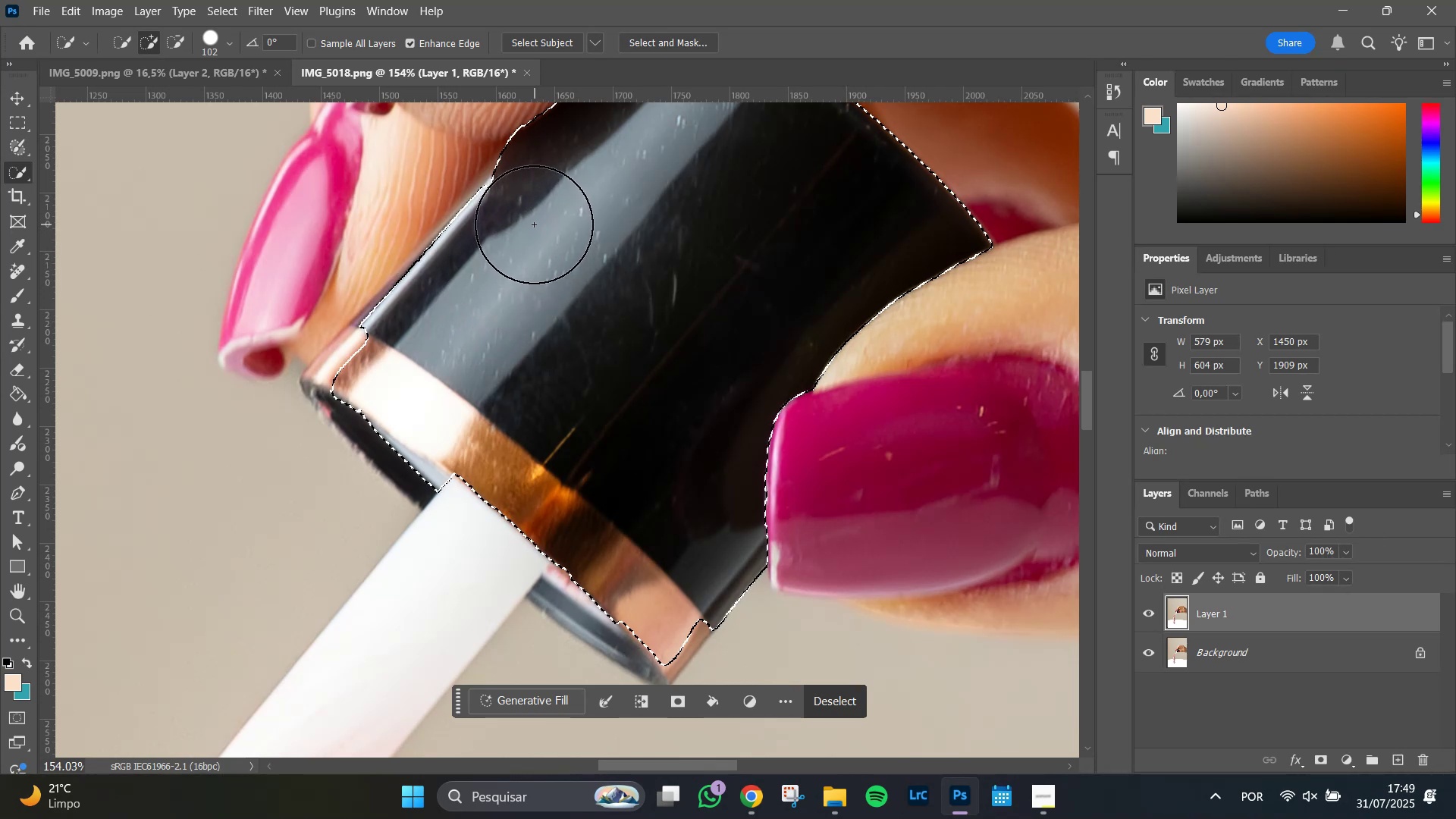 
left_click([533, 223])
 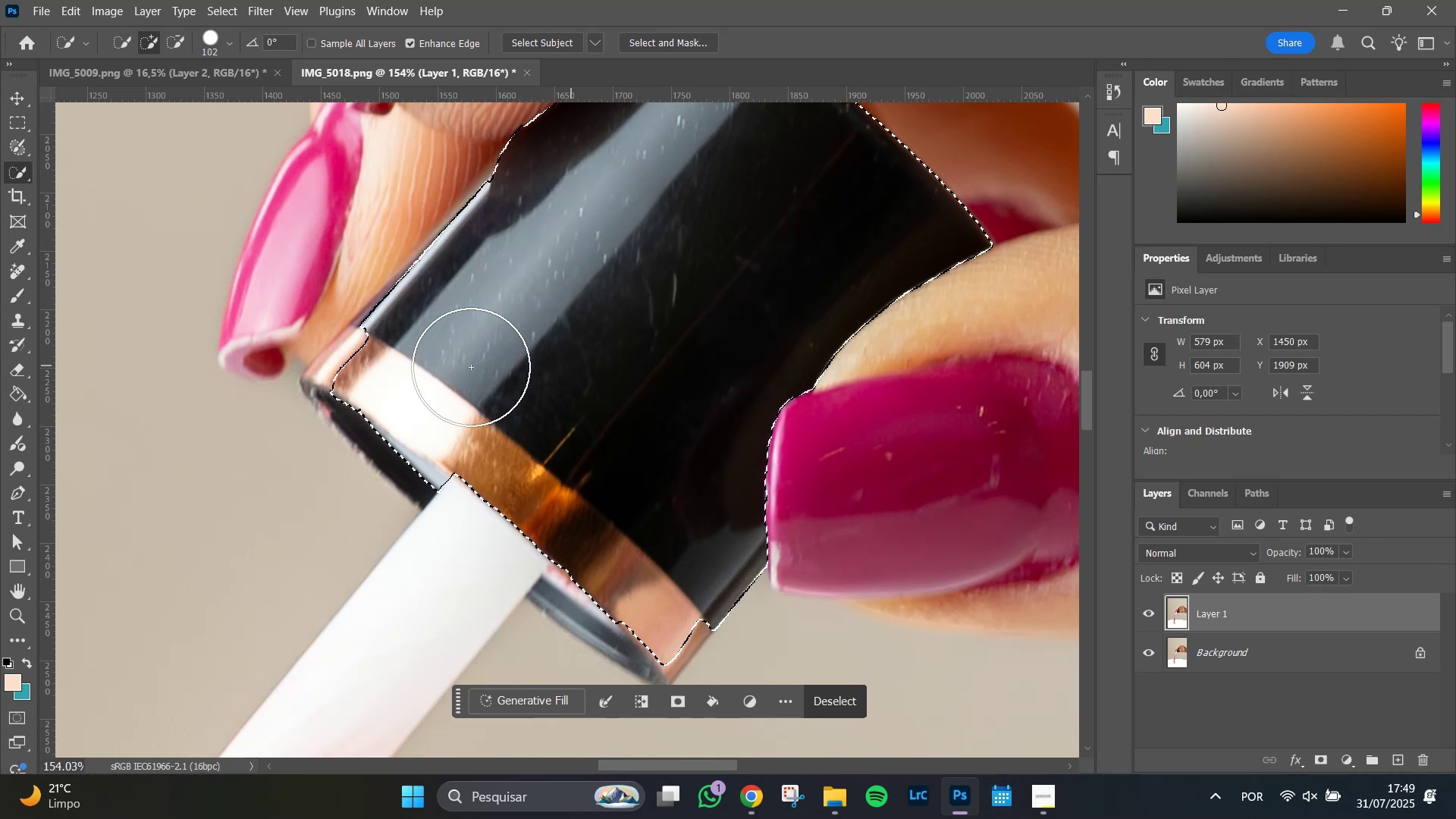 
hold_key(key=AltLeft, duration=0.73)
 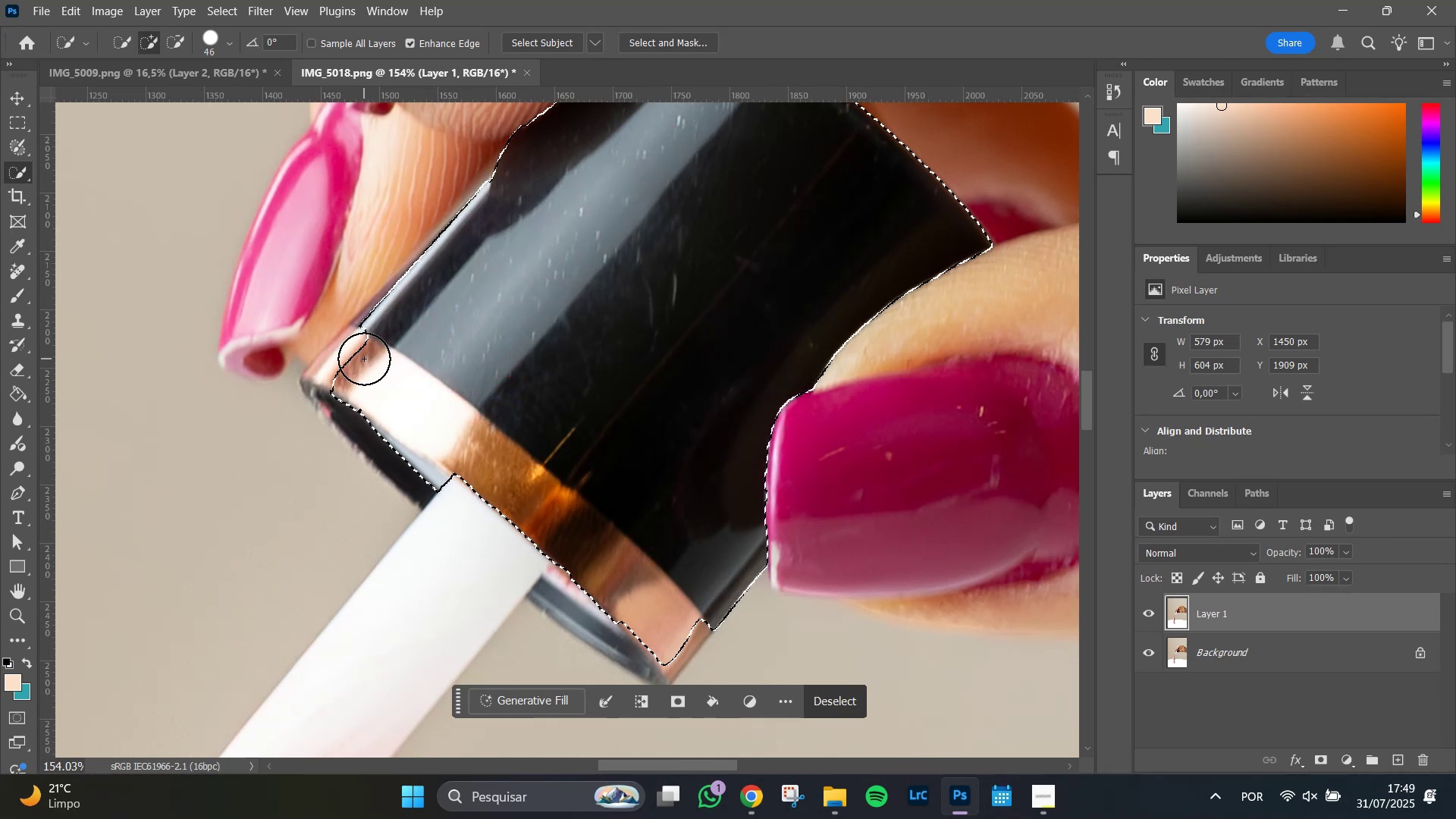 
left_click([364, 359])
 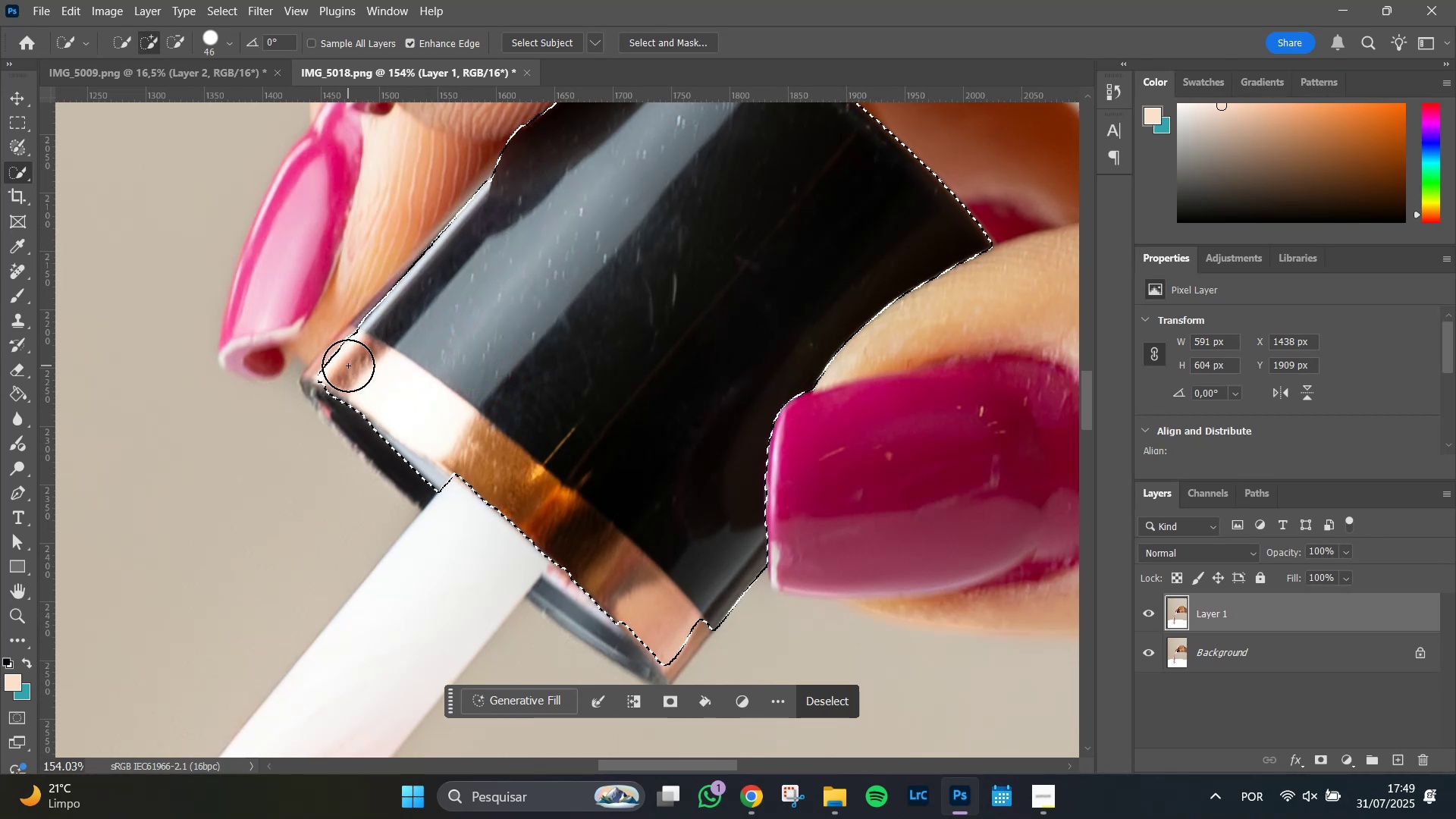 
left_click([349, 367])
 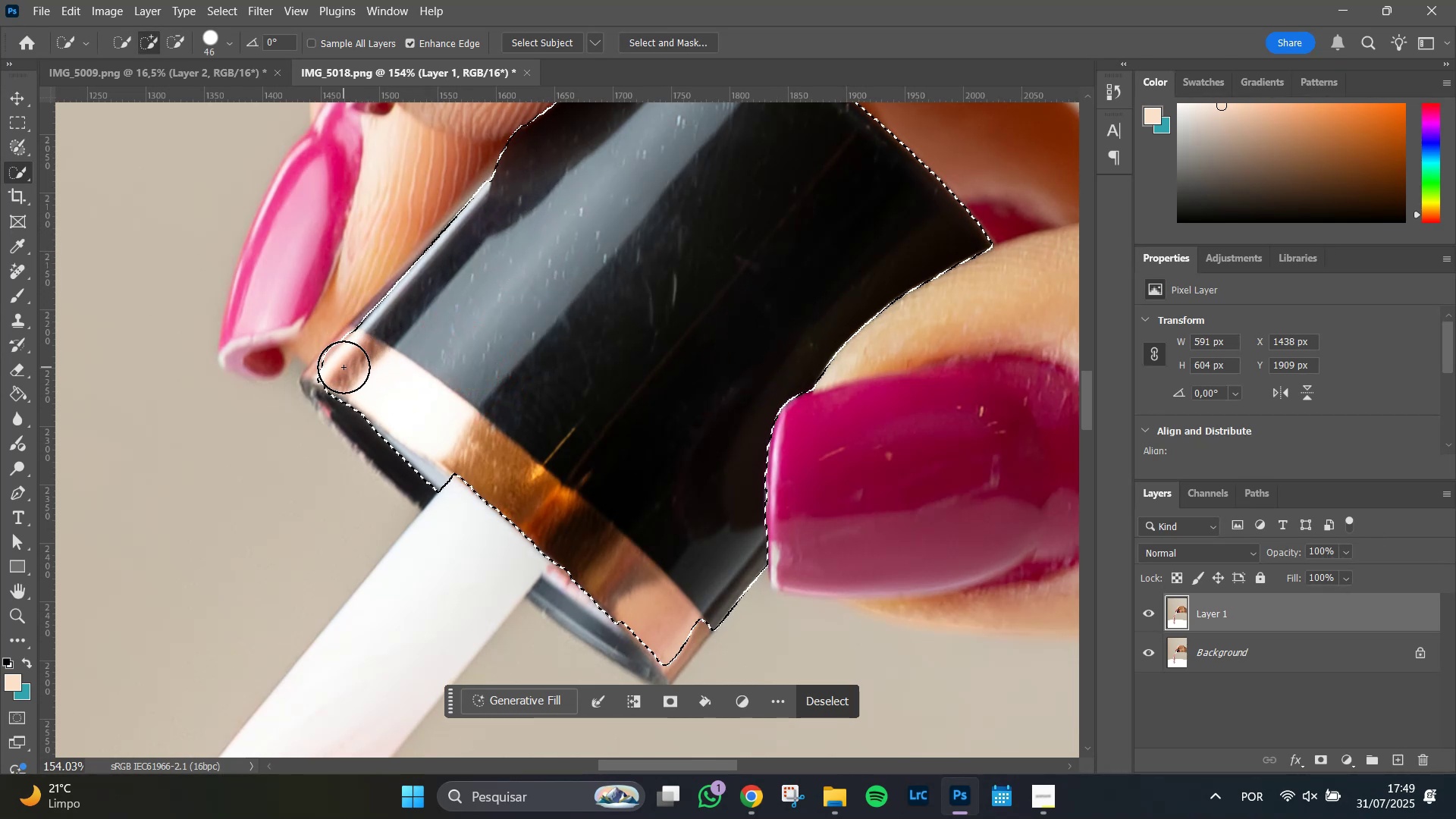 
left_click([342, 369])
 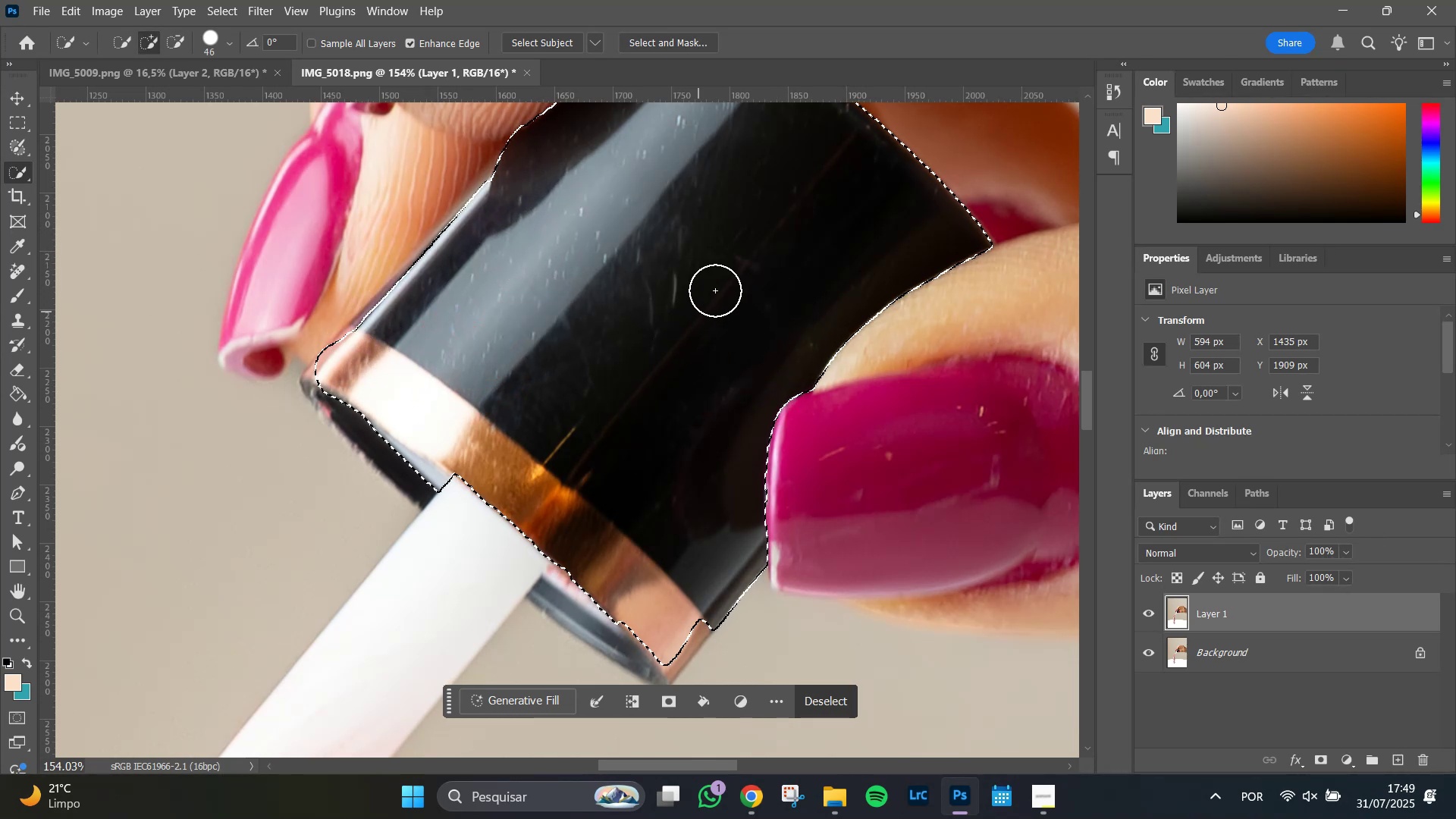 
hold_key(key=Space, duration=1.51)
 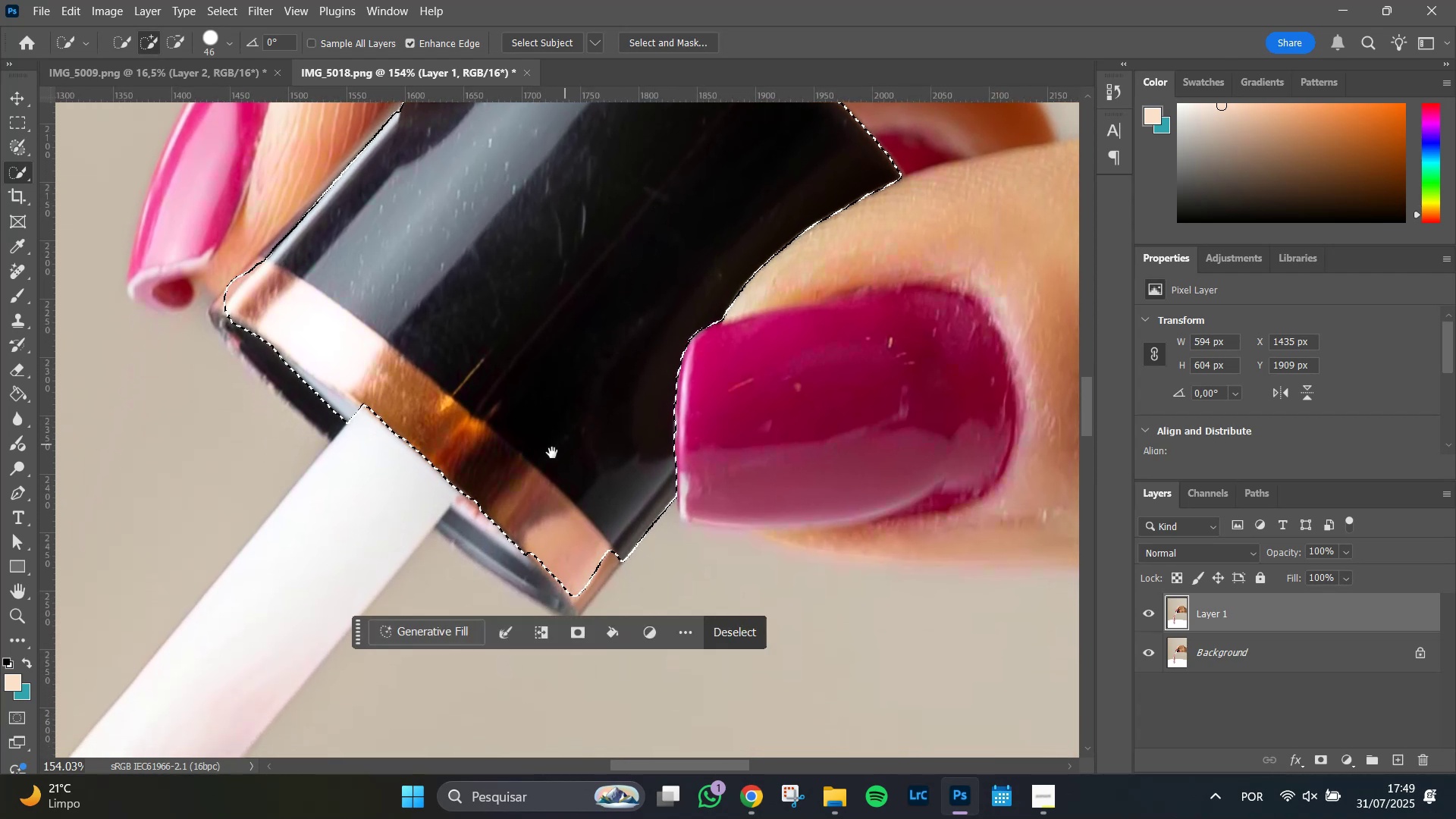 
hold_key(key=Space, duration=1.36)
 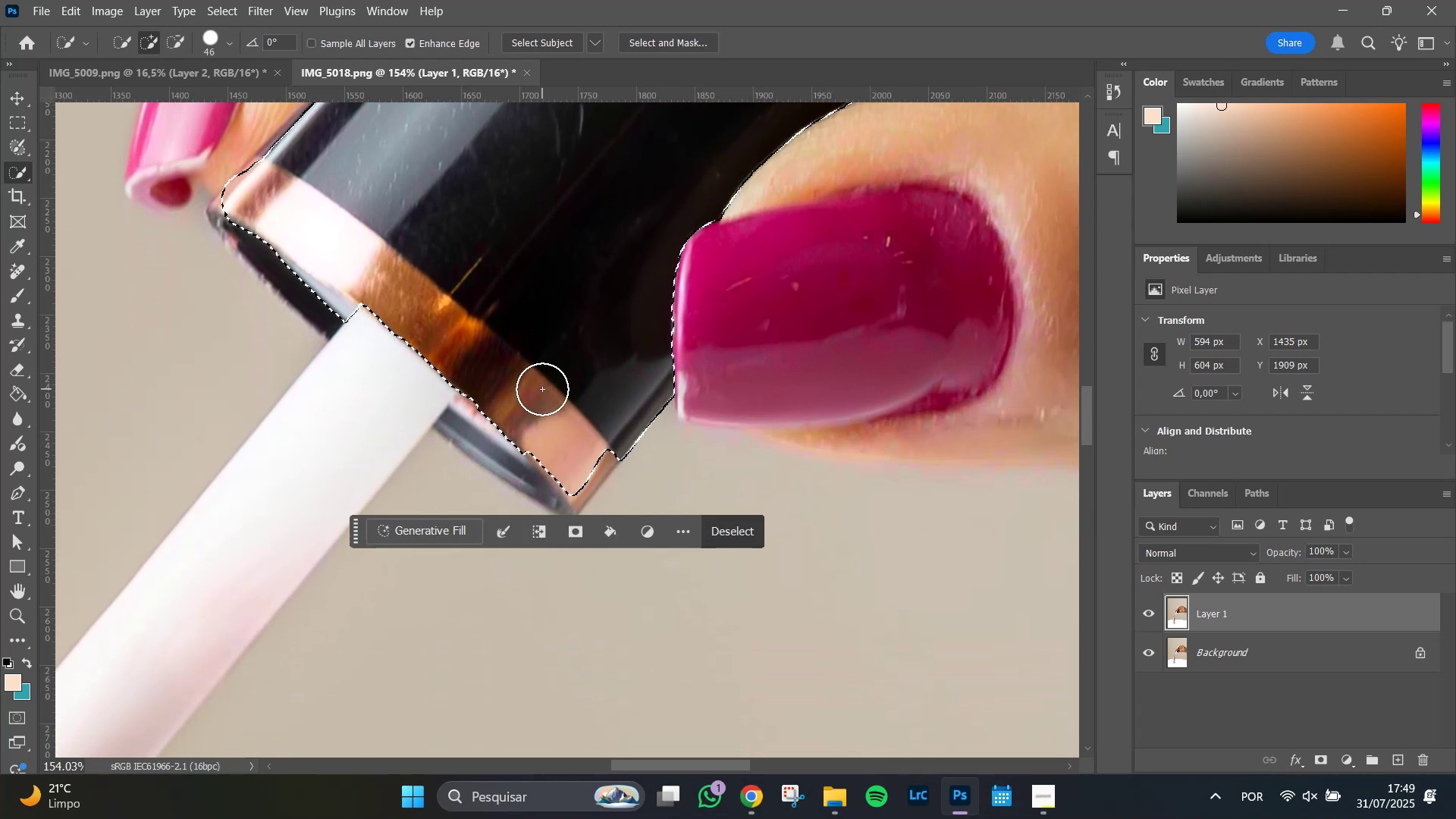 
key(L)
 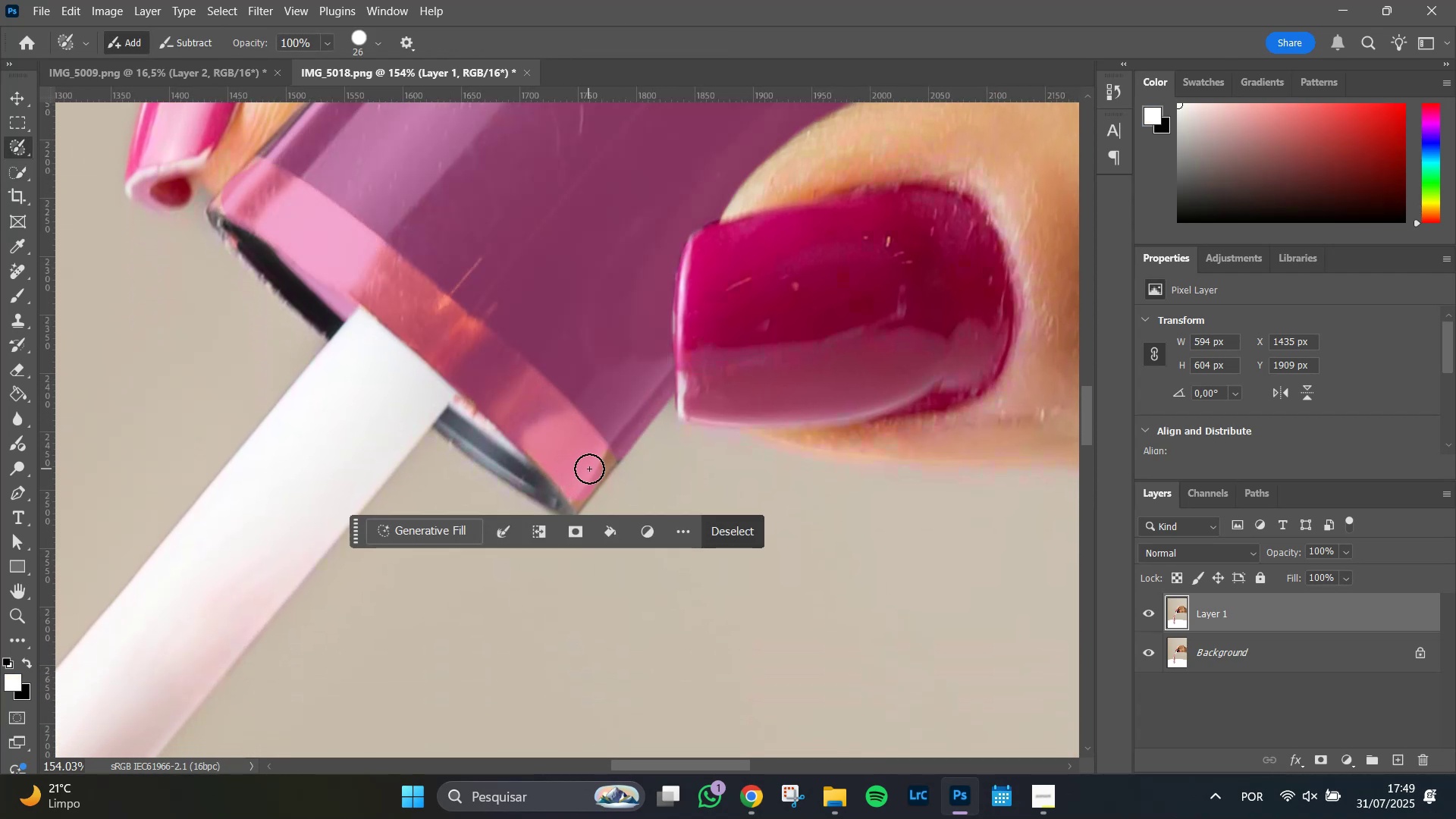 
hold_key(key=Space, duration=0.73)
 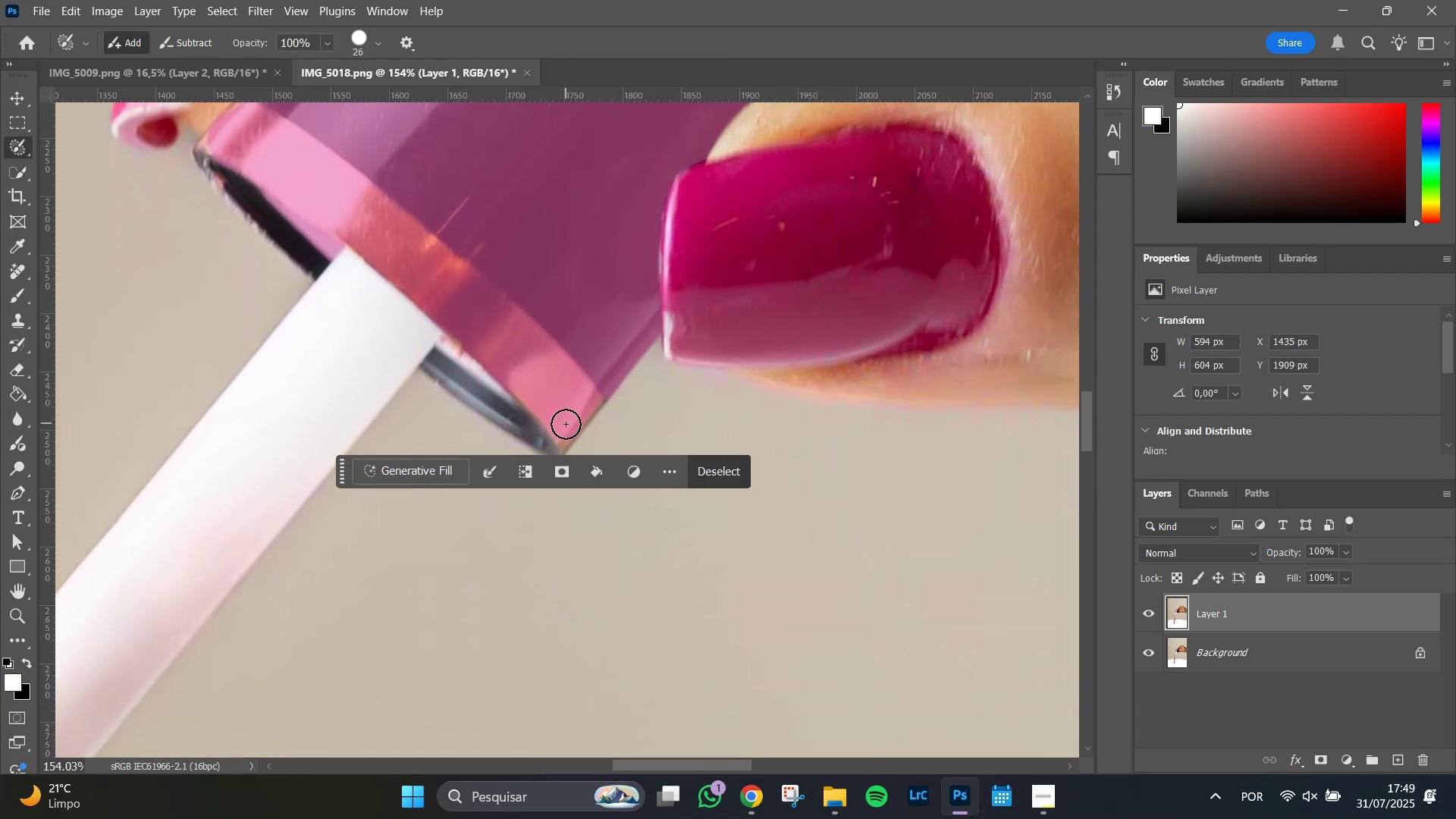 
hold_key(key=AltLeft, duration=0.83)
scroll: coordinate [566, 425], scroll_direction: up, amount: 11.0
 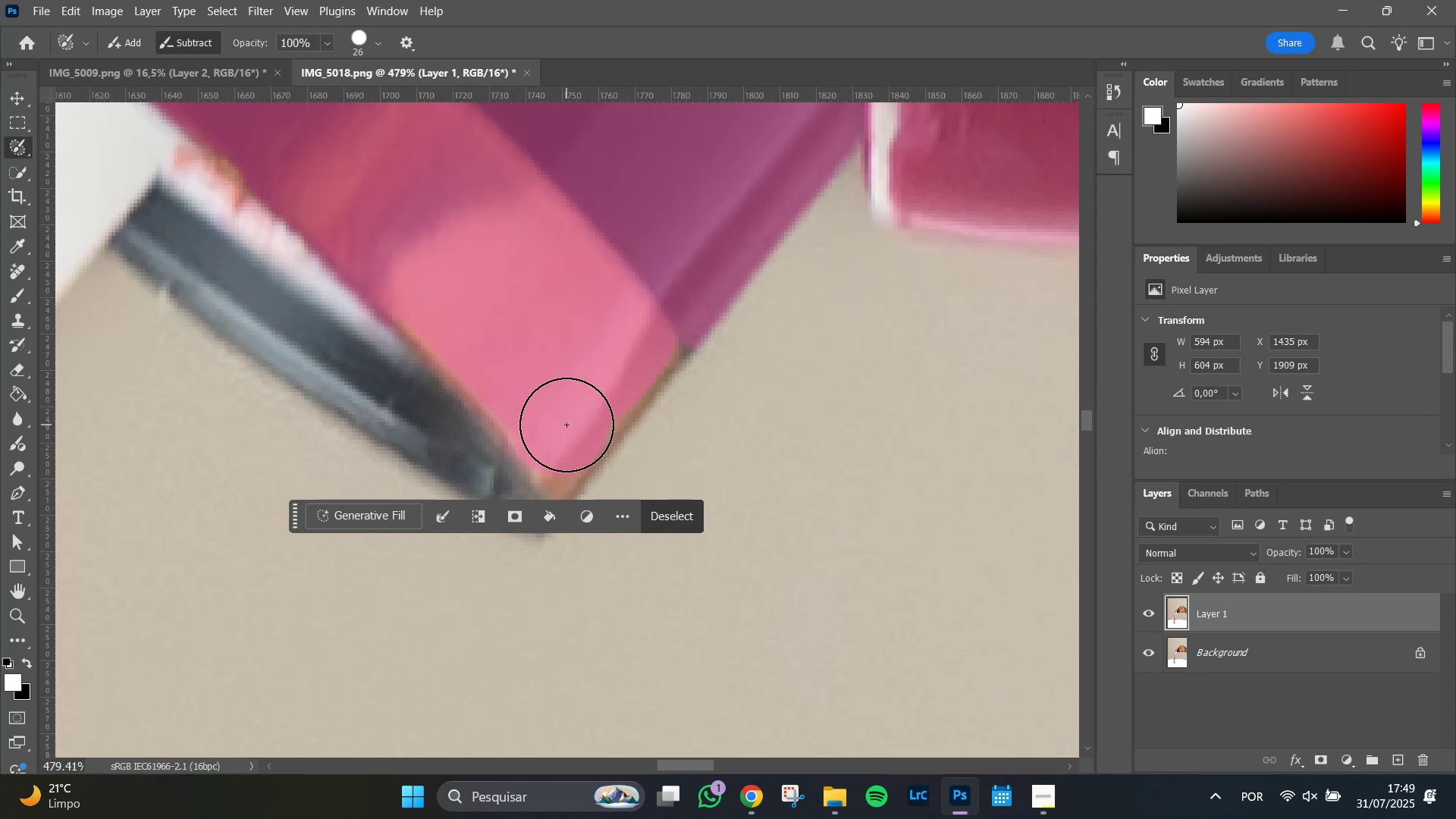 
hold_key(key=Space, duration=0.55)
 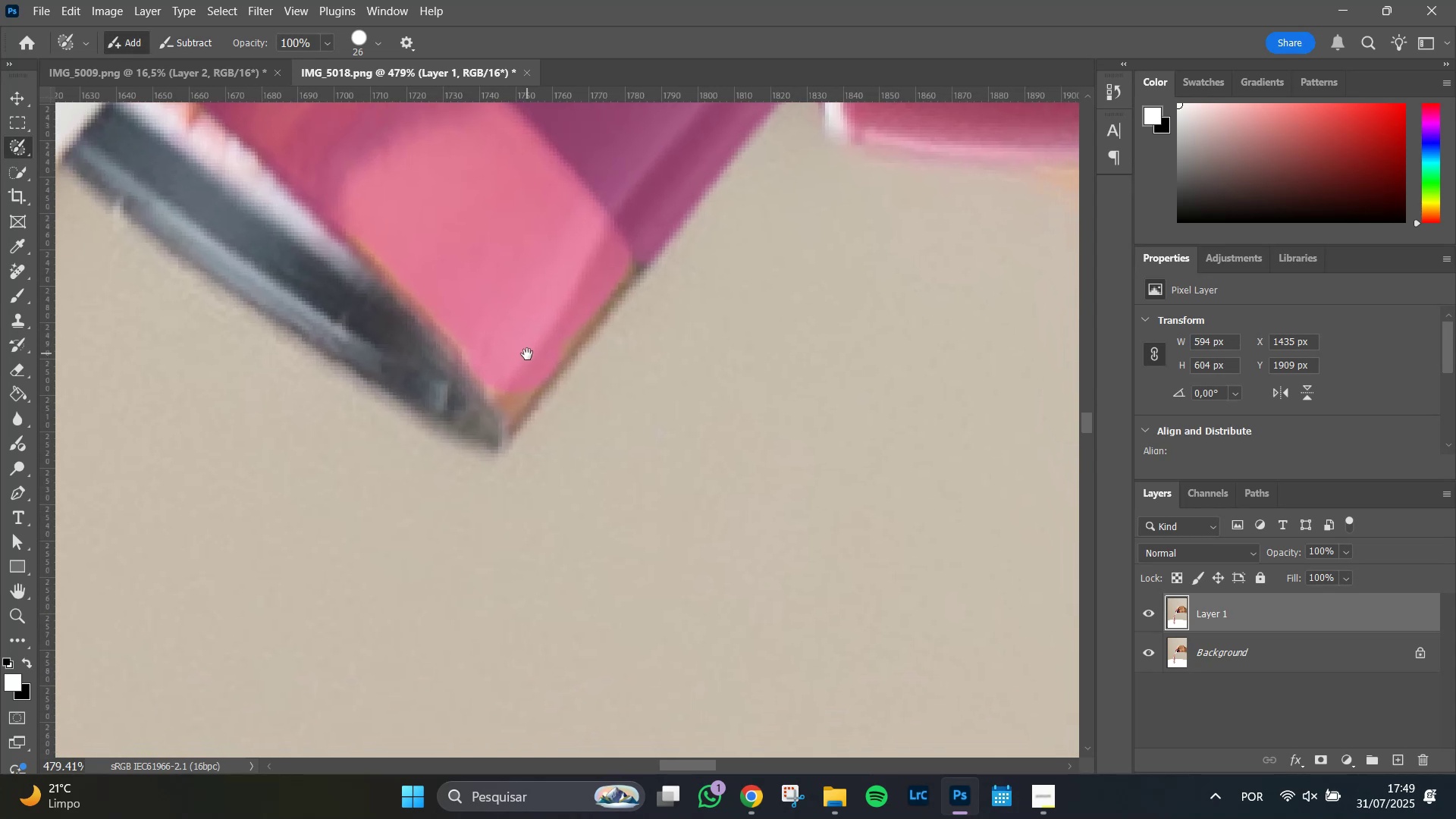 
hold_key(key=AltLeft, duration=1.01)
 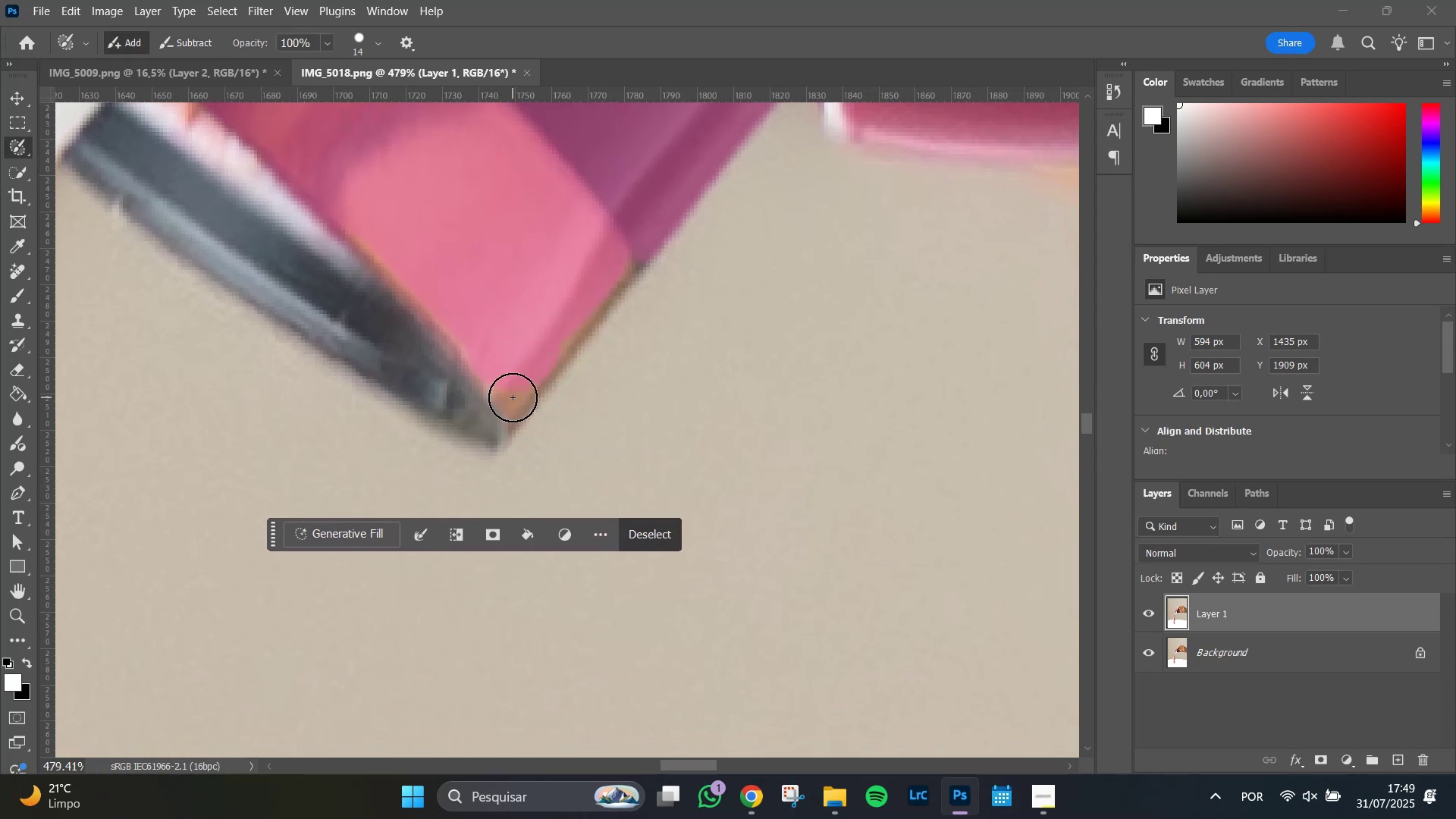 
hold_key(key=AltLeft, duration=0.59)
 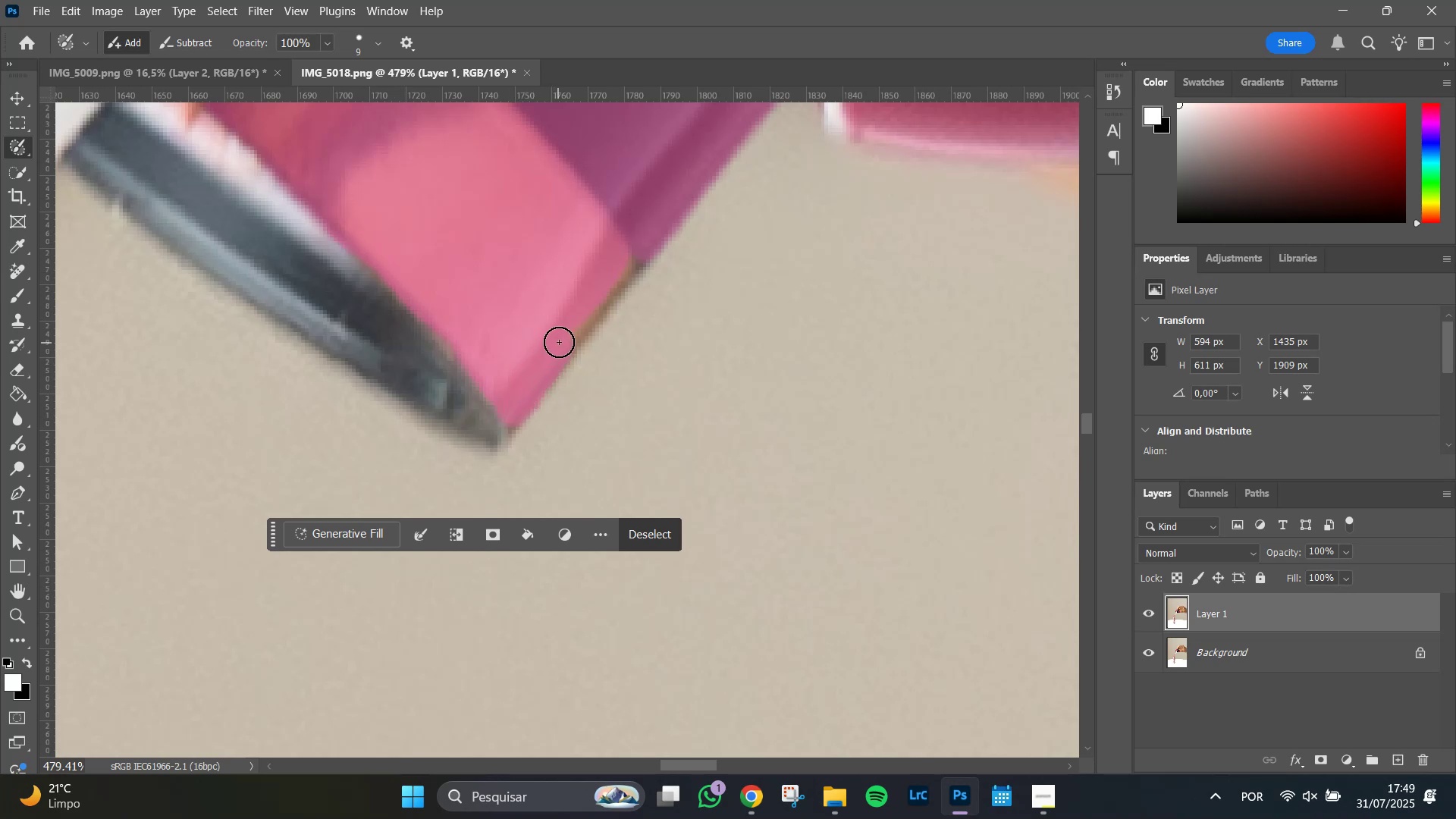 
wait(14.24)
 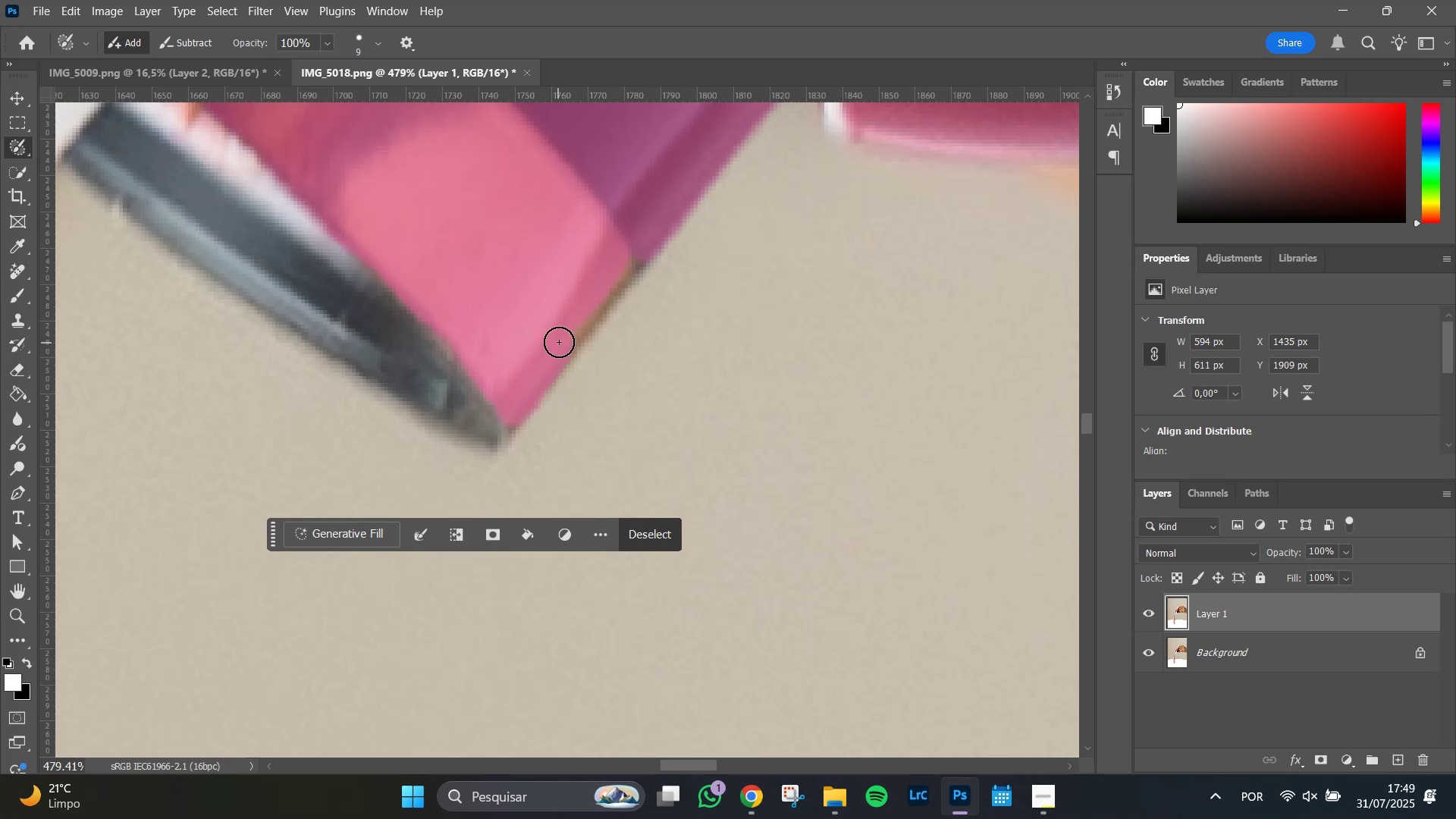 
hold_key(key=Space, duration=1.51)
 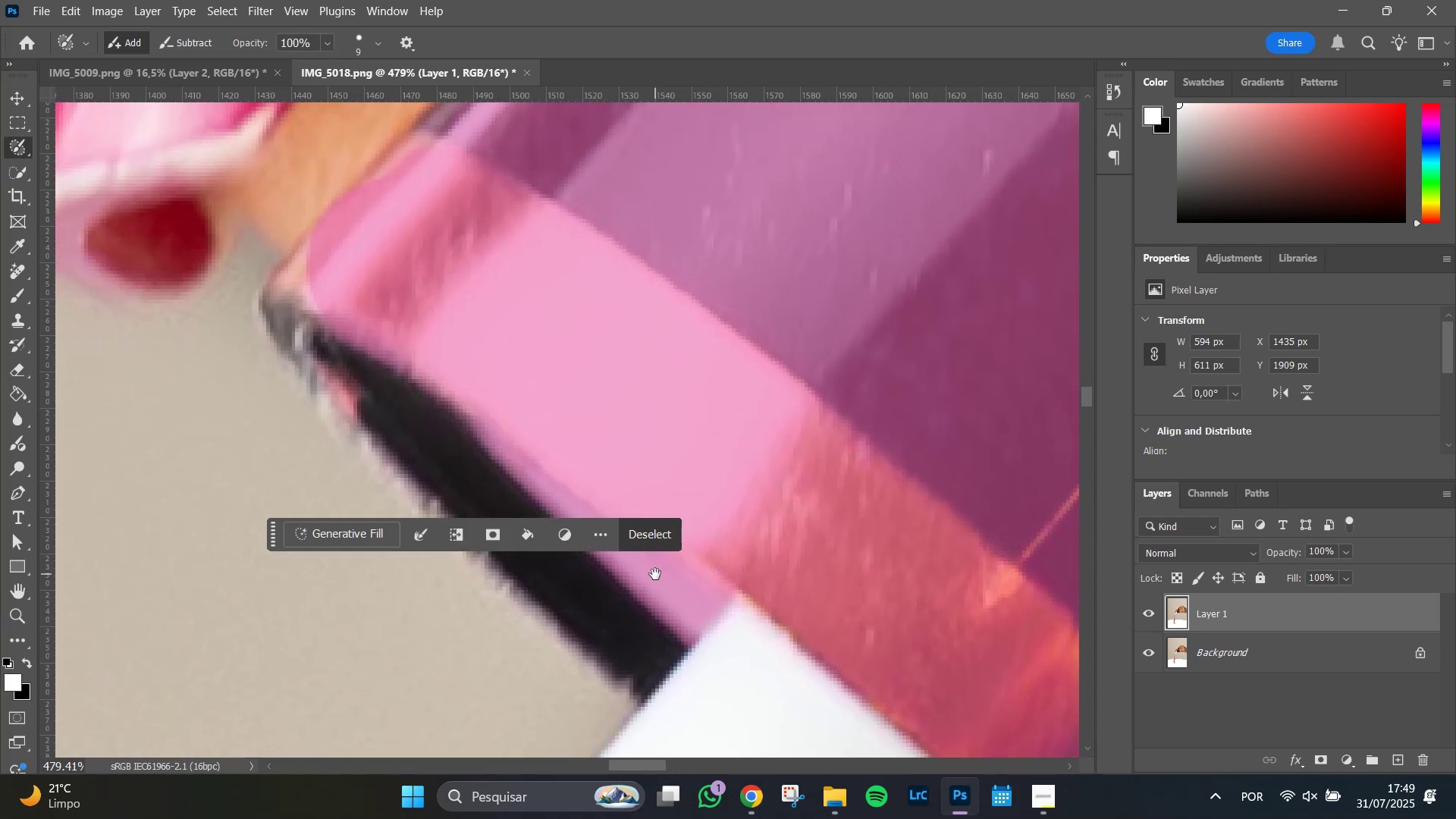 
hold_key(key=Space, duration=0.72)
 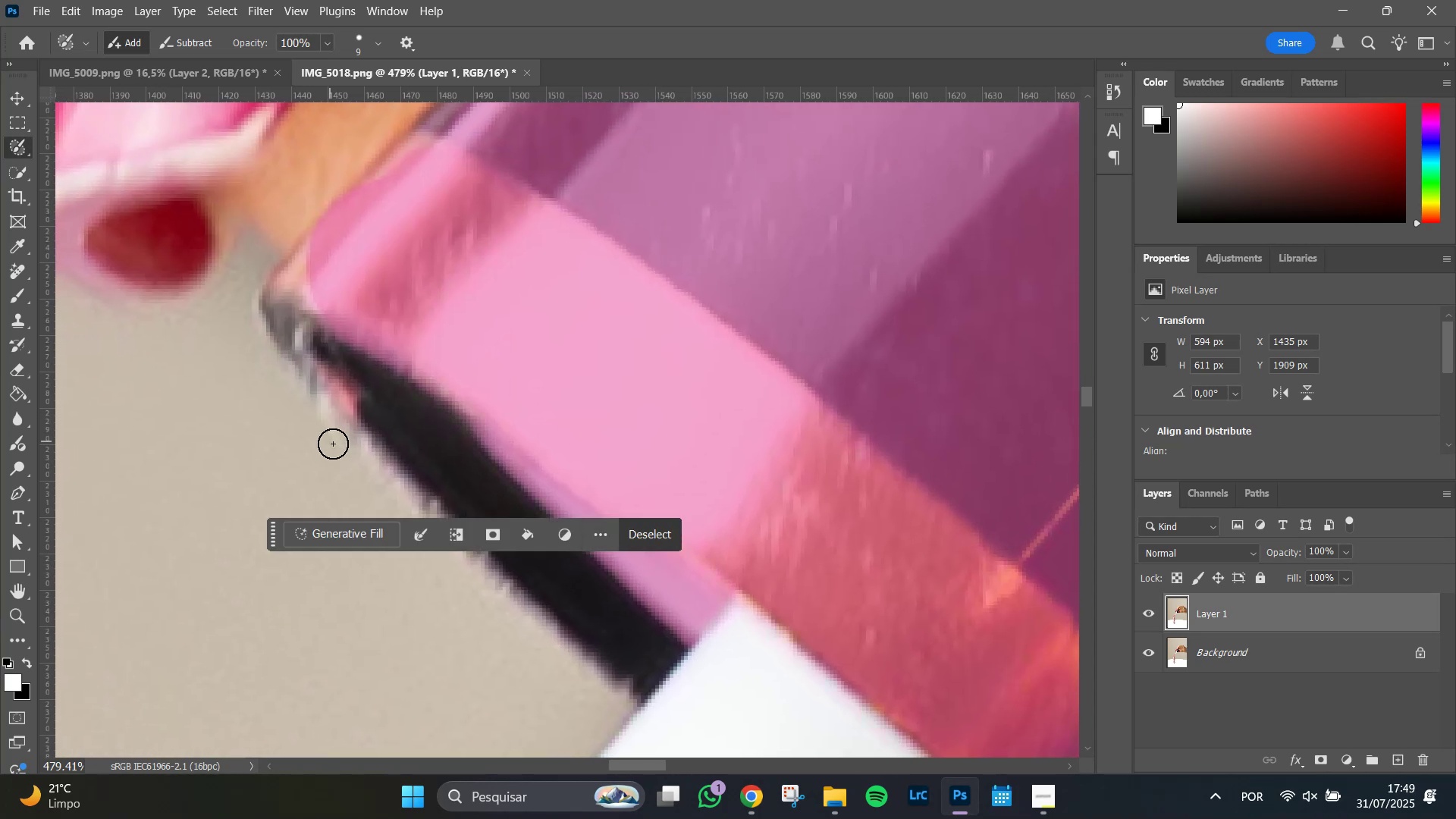 
hold_key(key=AltLeft, duration=1.51)
 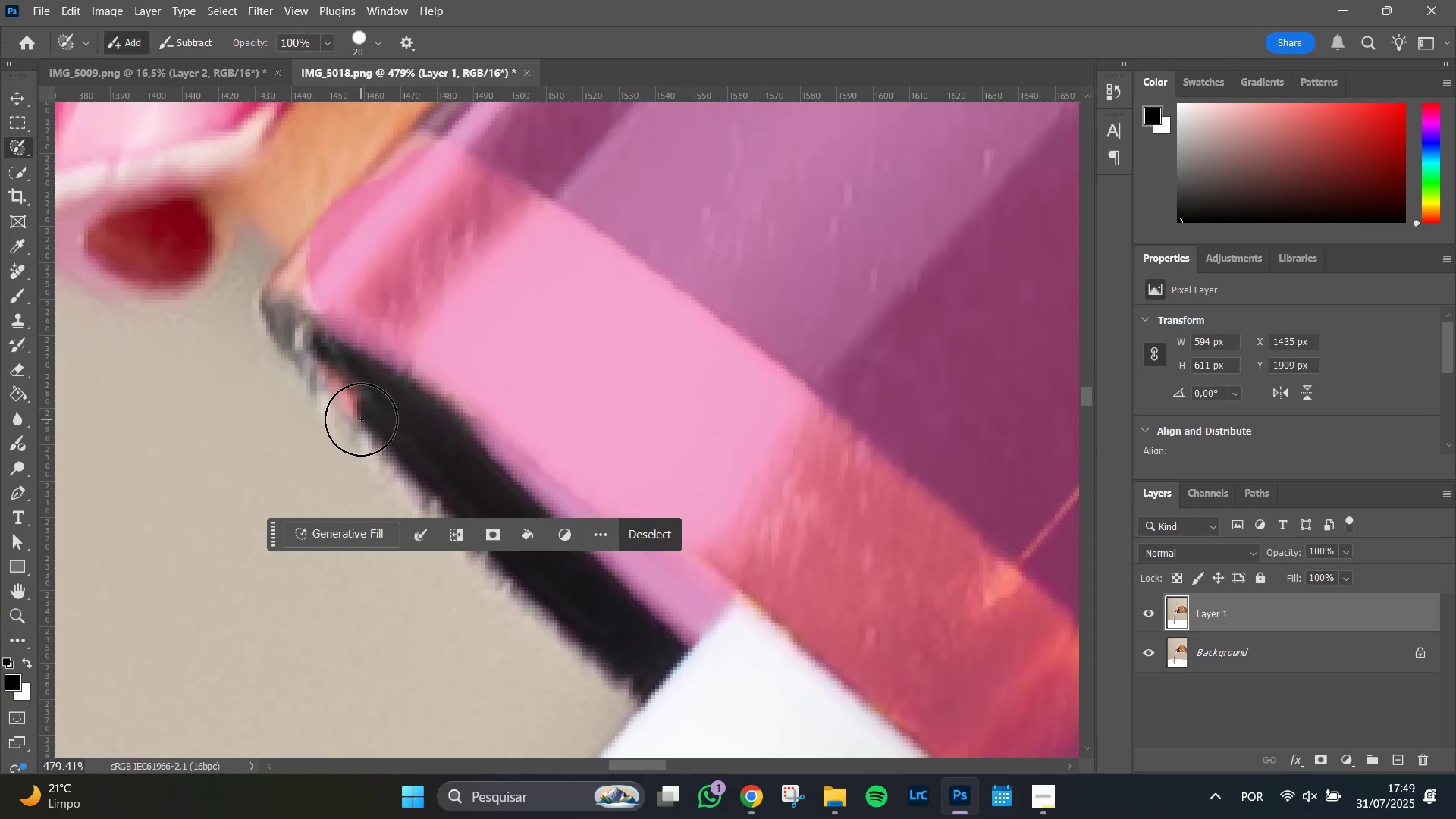 
hold_key(key=AltLeft, duration=0.34)
 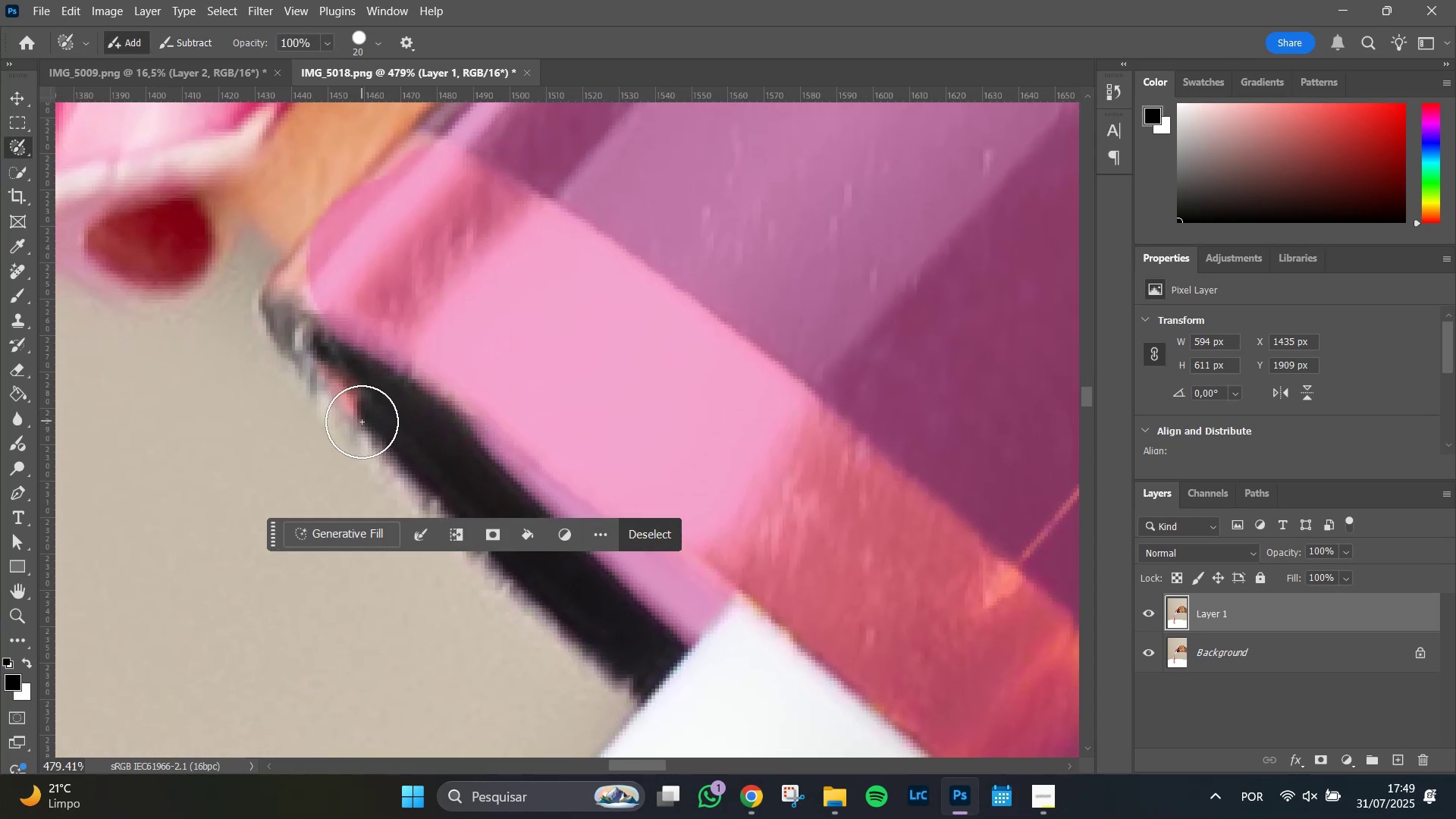 
hold_key(key=AltLeft, duration=1.51)
 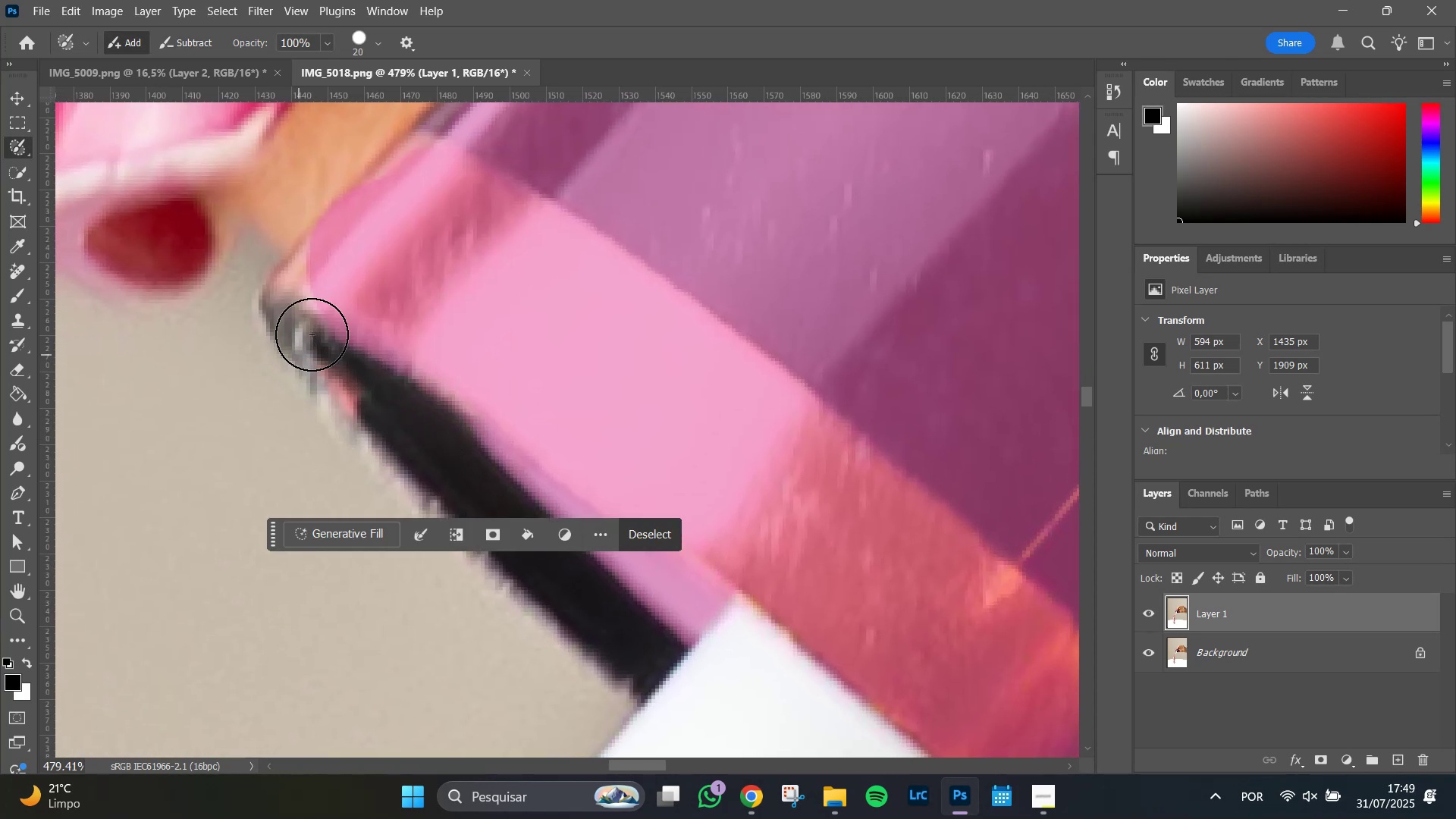 
hold_key(key=AltLeft, duration=0.32)
 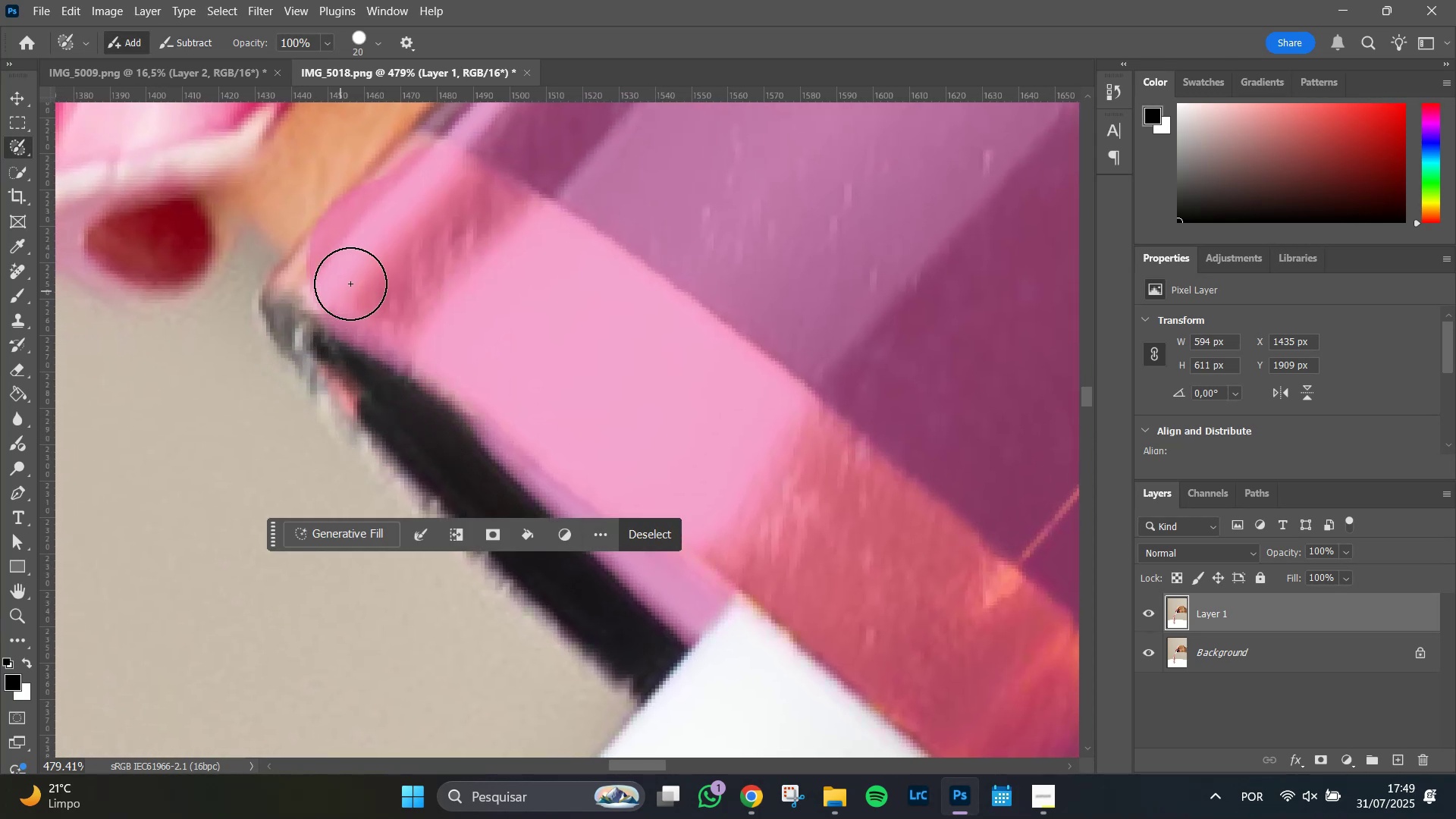 
hold_key(key=AltLeft, duration=1.51)
 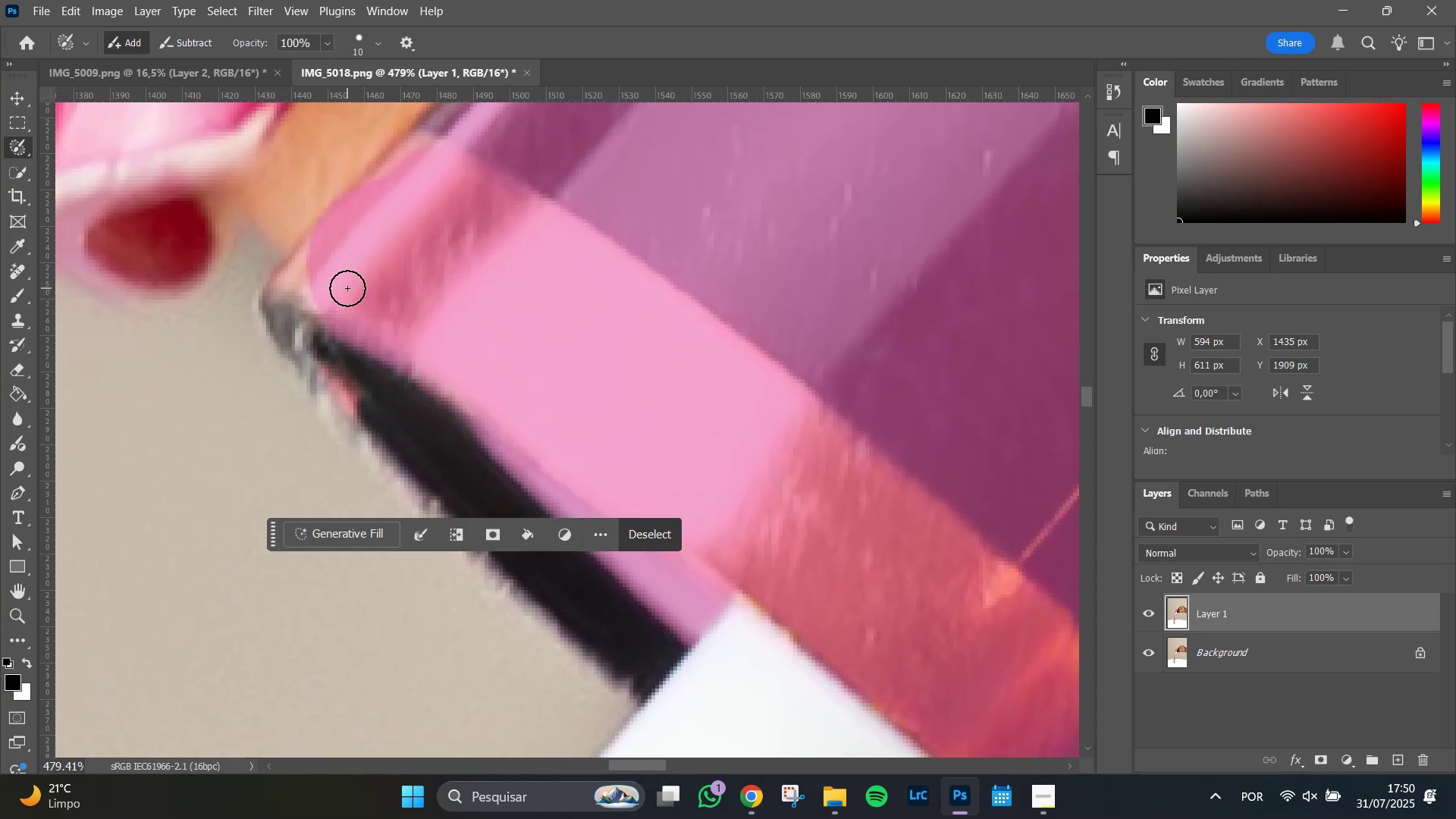 
hold_key(key=AltLeft, duration=0.46)
 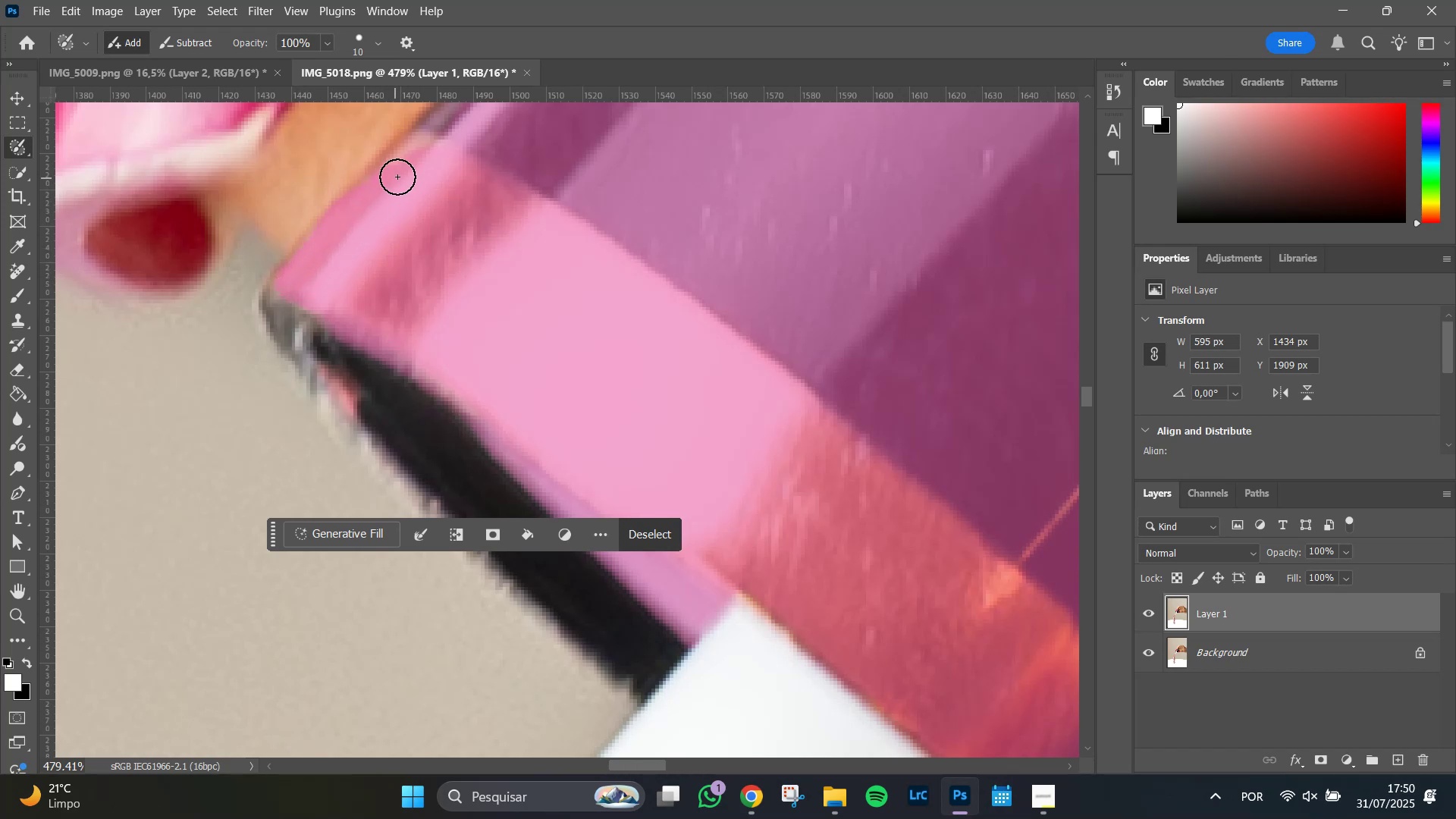 
wait(5.51)
 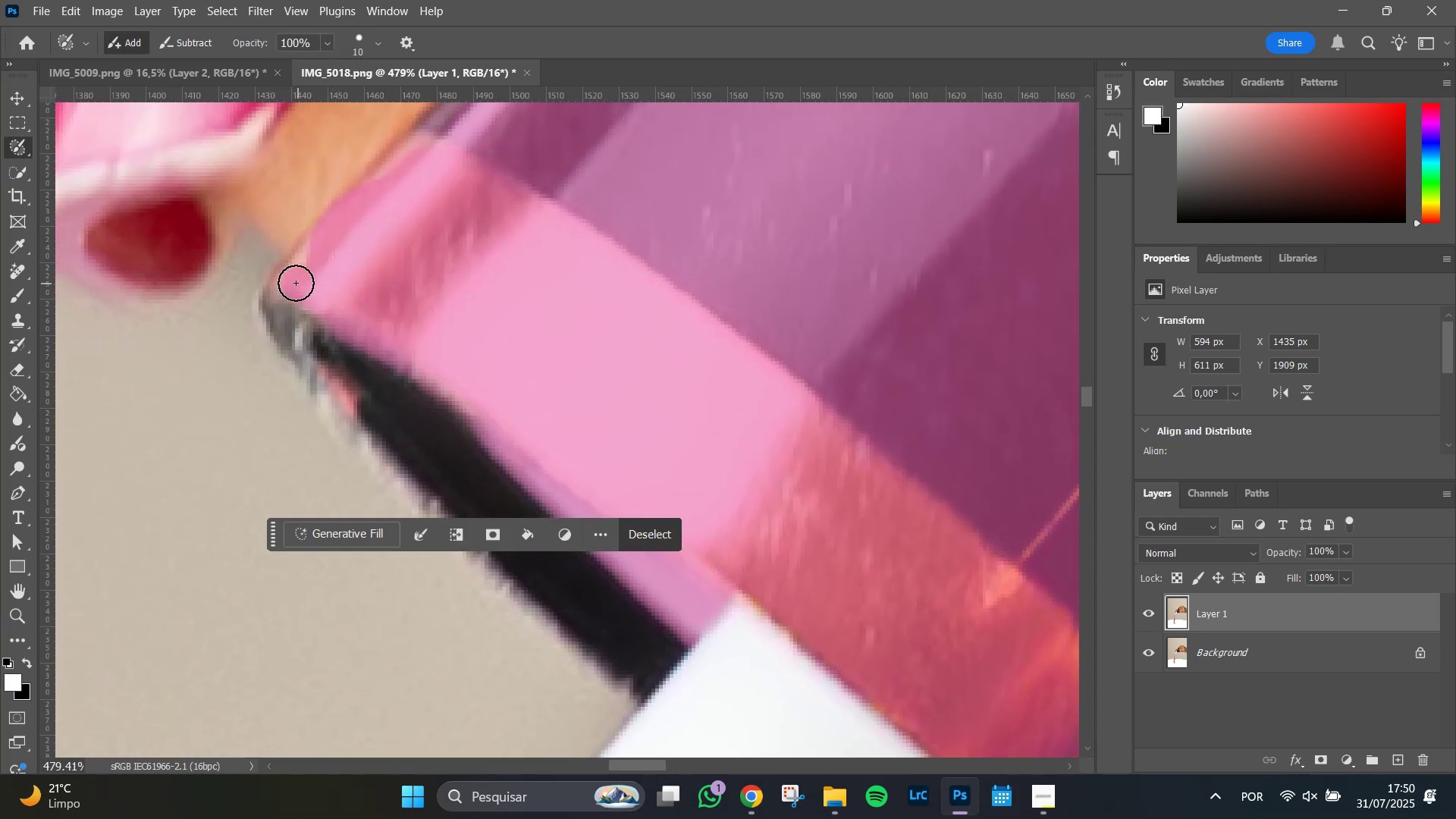 
hold_key(key=Space, duration=0.78)
 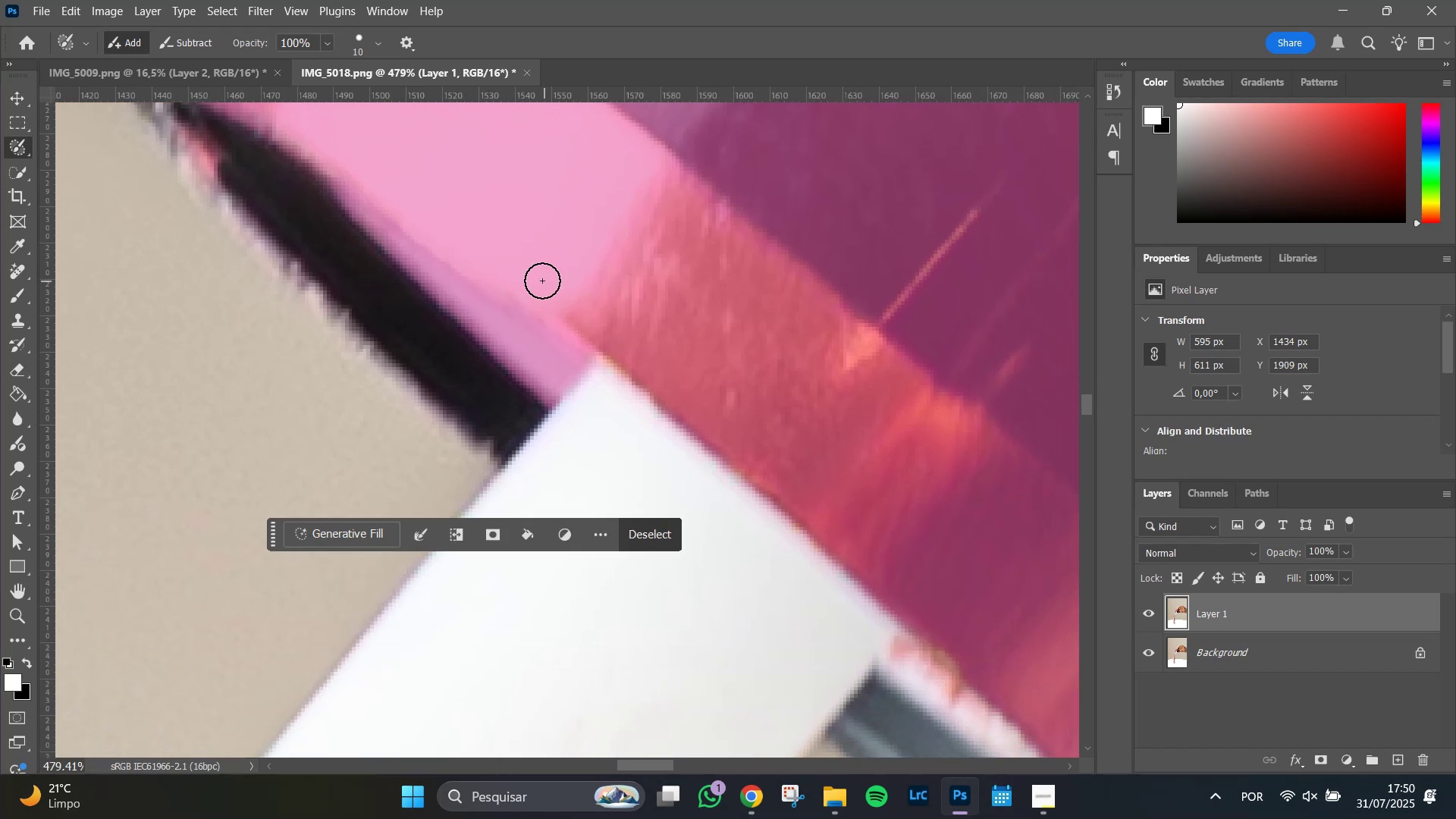 
hold_key(key=Space, duration=0.72)
 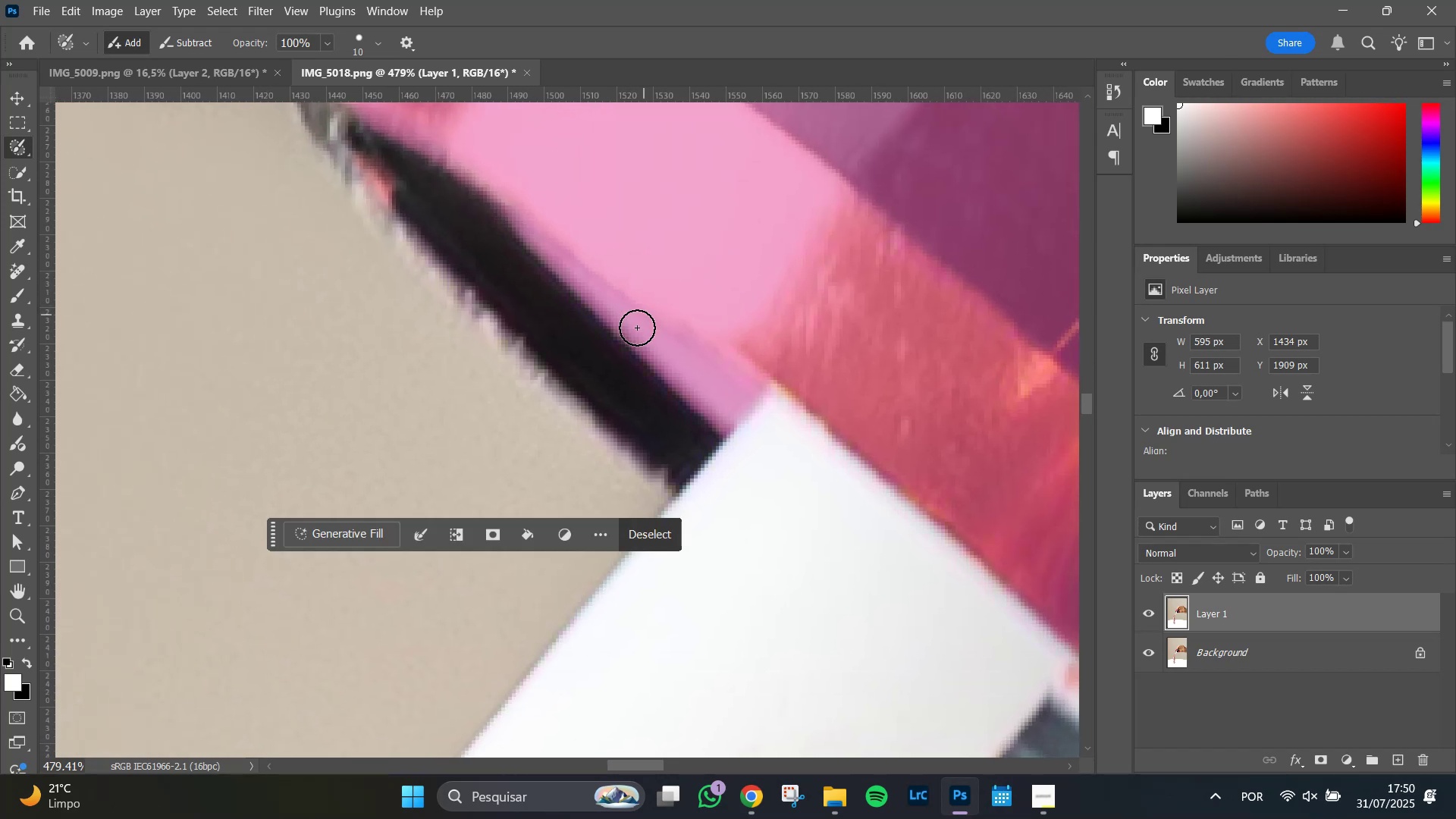 
hold_key(key=AltLeft, duration=1.51)
 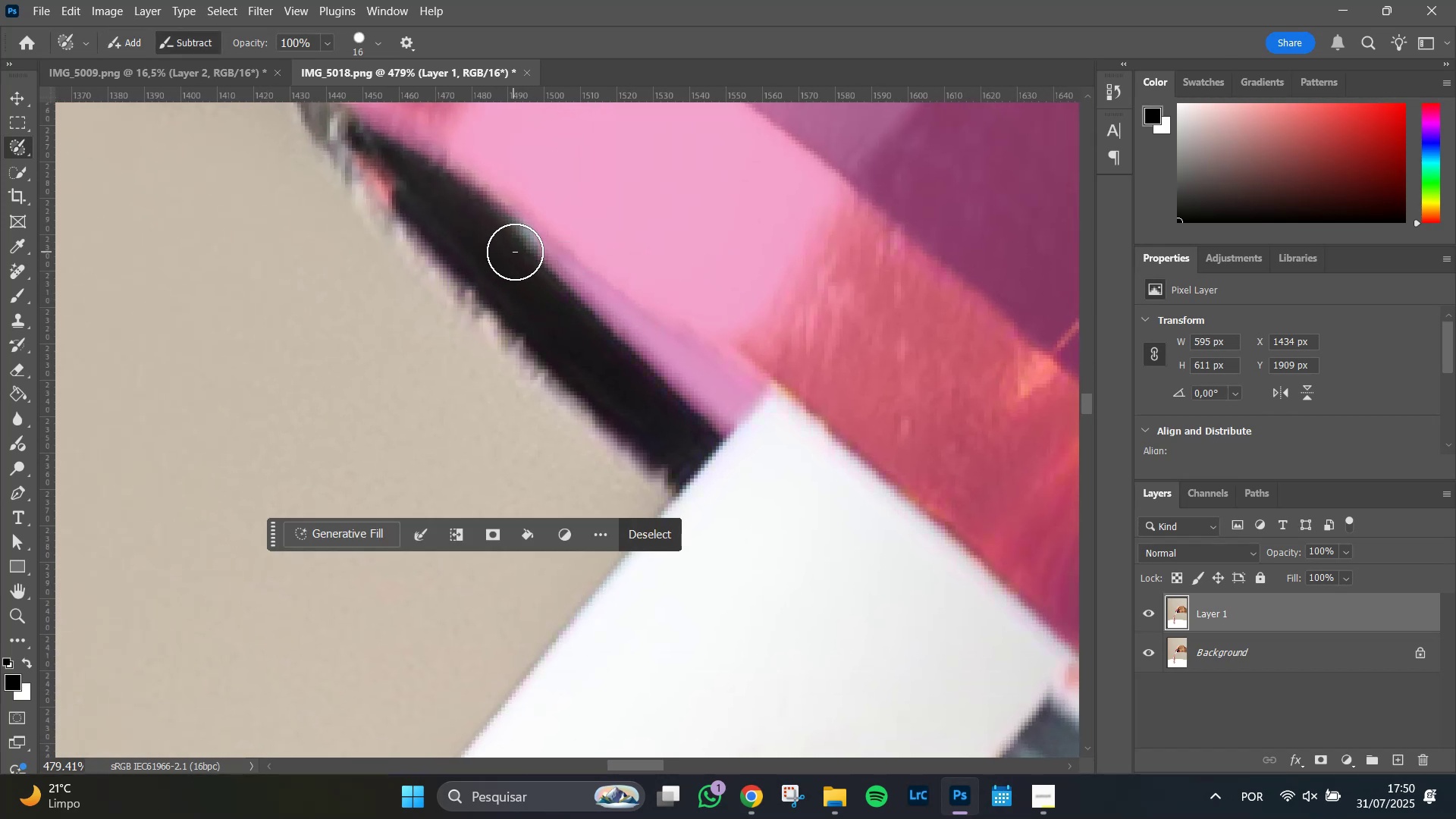 
hold_key(key=AltLeft, duration=1.51)
 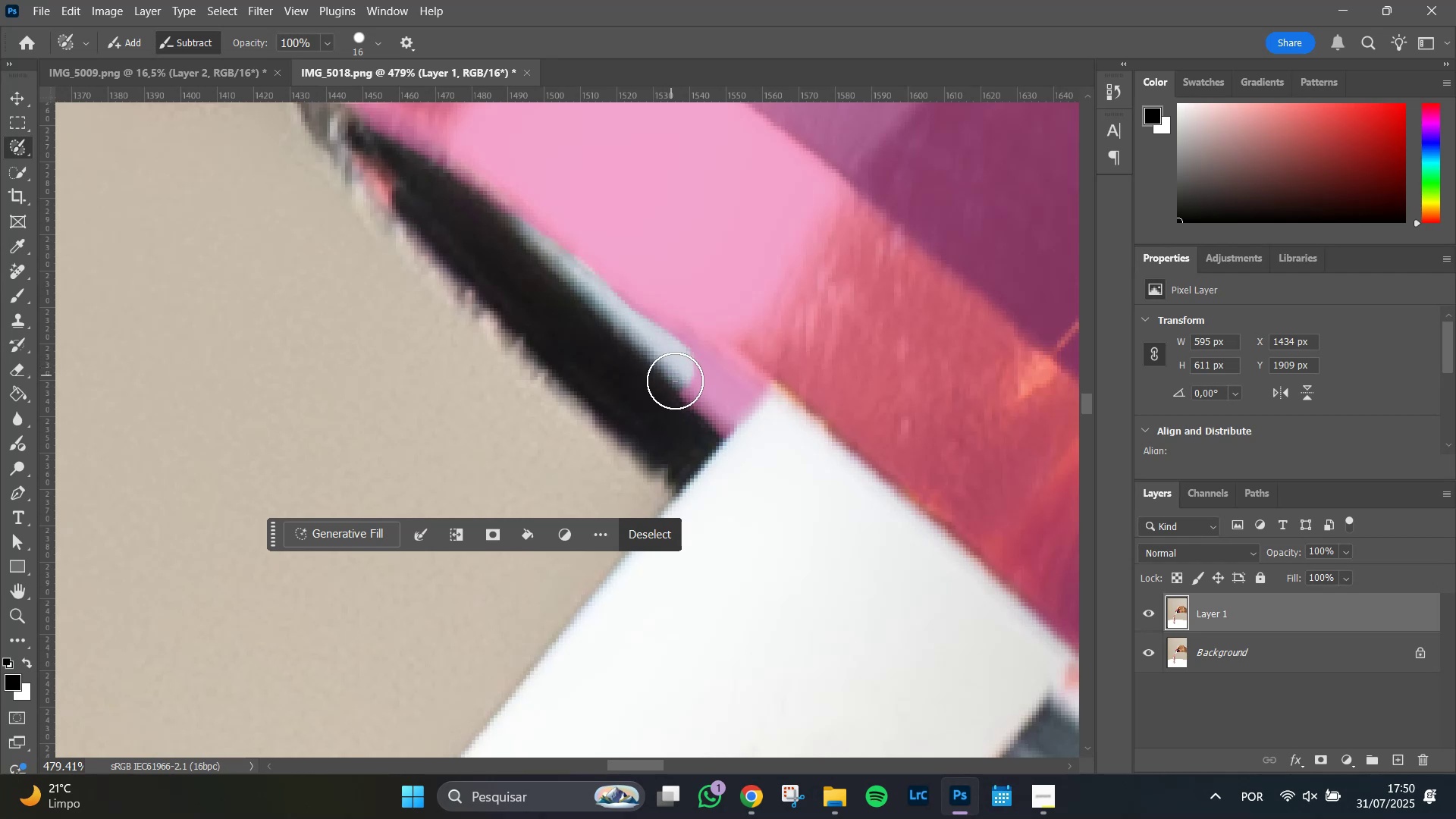 
hold_key(key=AltLeft, duration=1.51)
 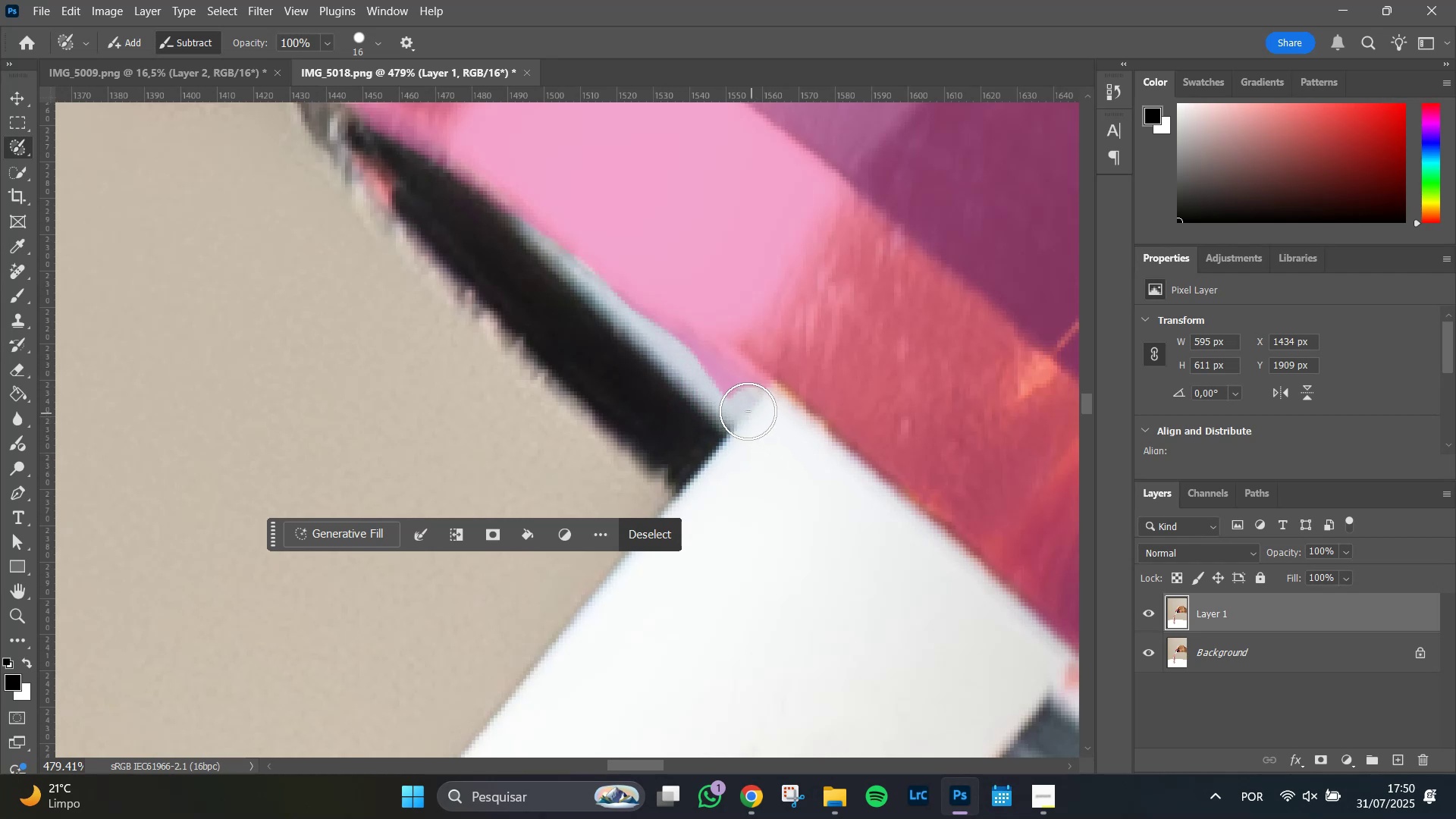 
hold_key(key=AltLeft, duration=1.51)
 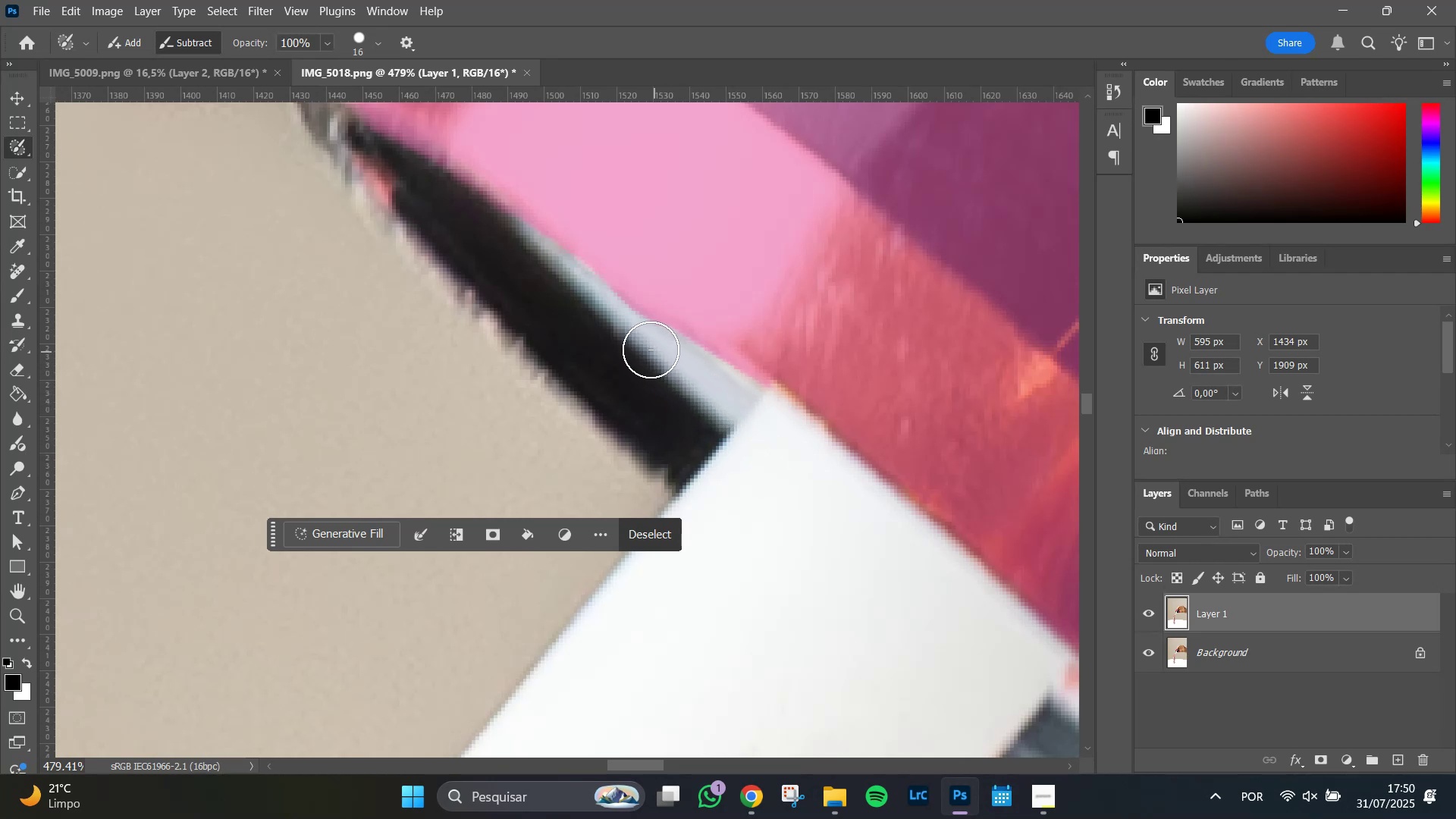 
hold_key(key=AltLeft, duration=1.51)
 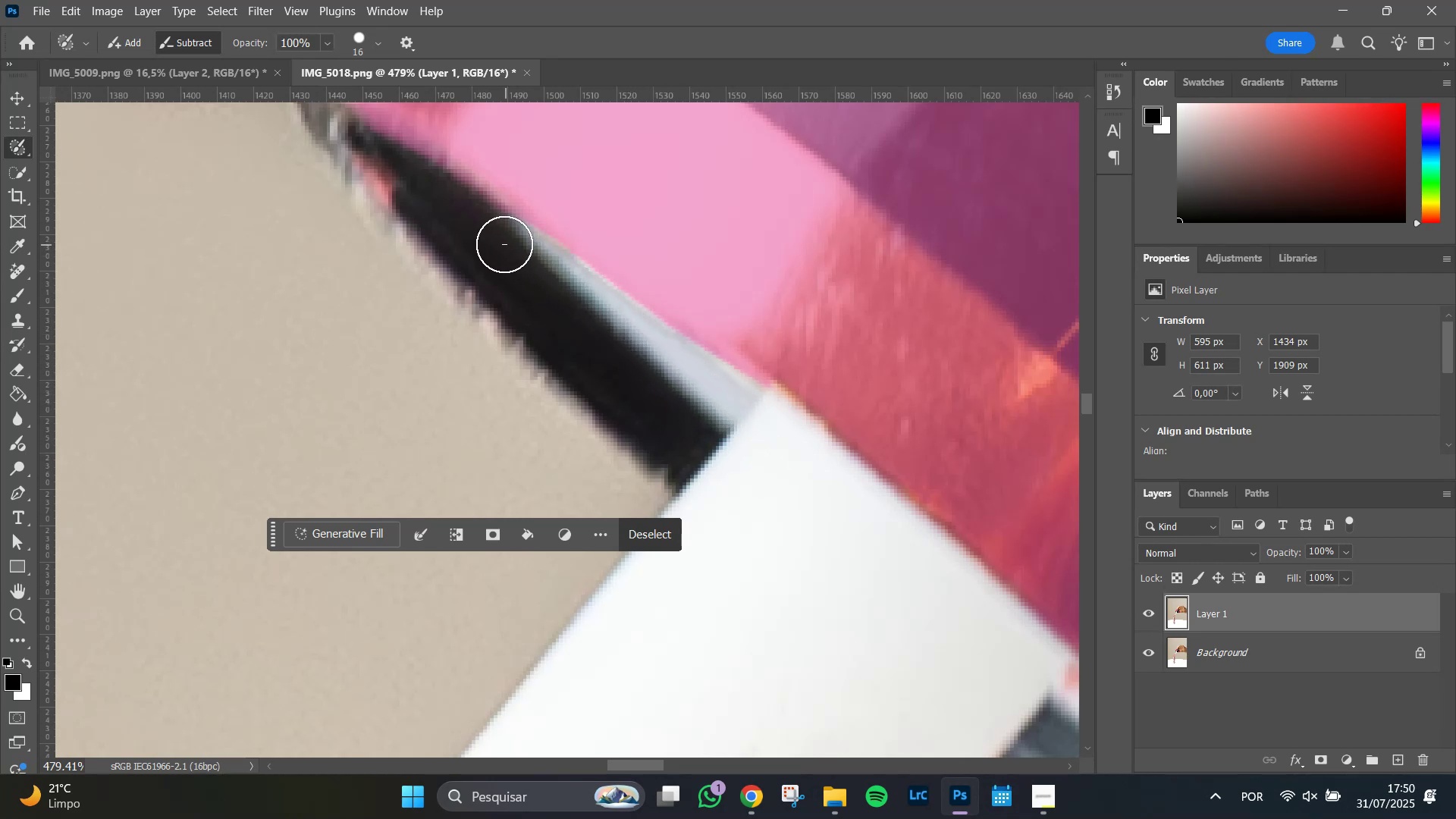 
hold_key(key=AltLeft, duration=1.51)
 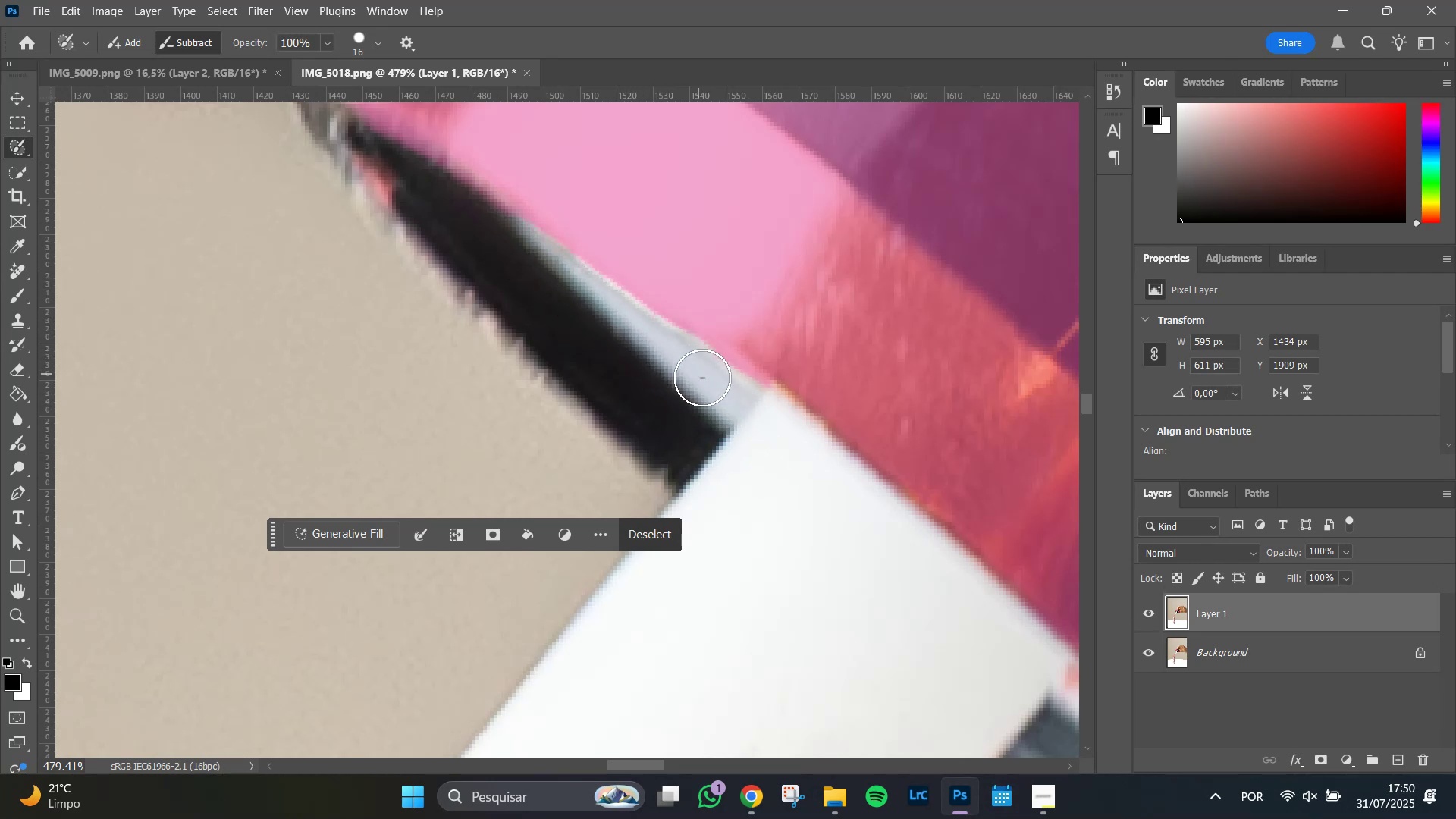 
hold_key(key=AltLeft, duration=1.16)
 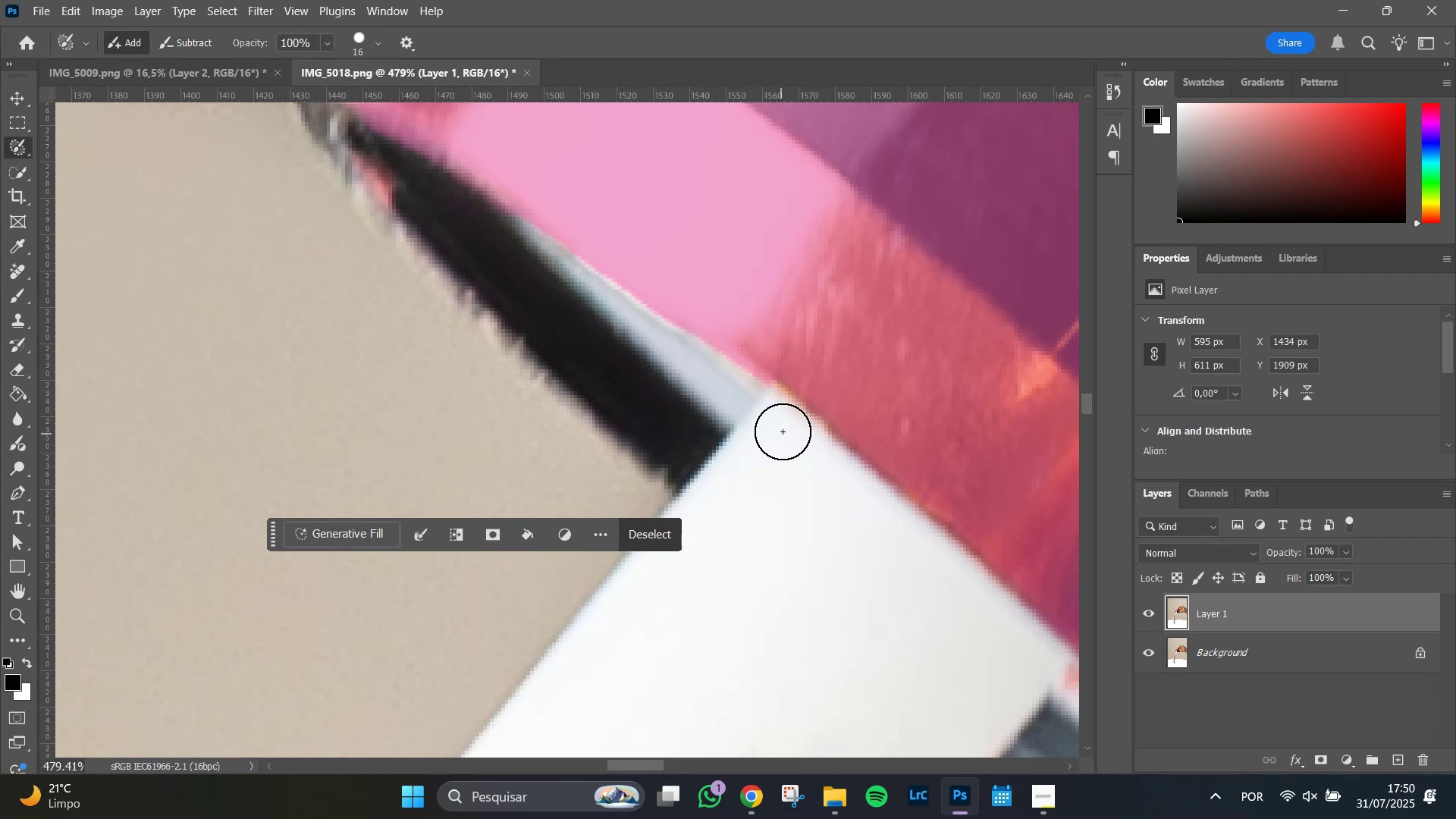 
hold_key(key=Space, duration=1.37)
 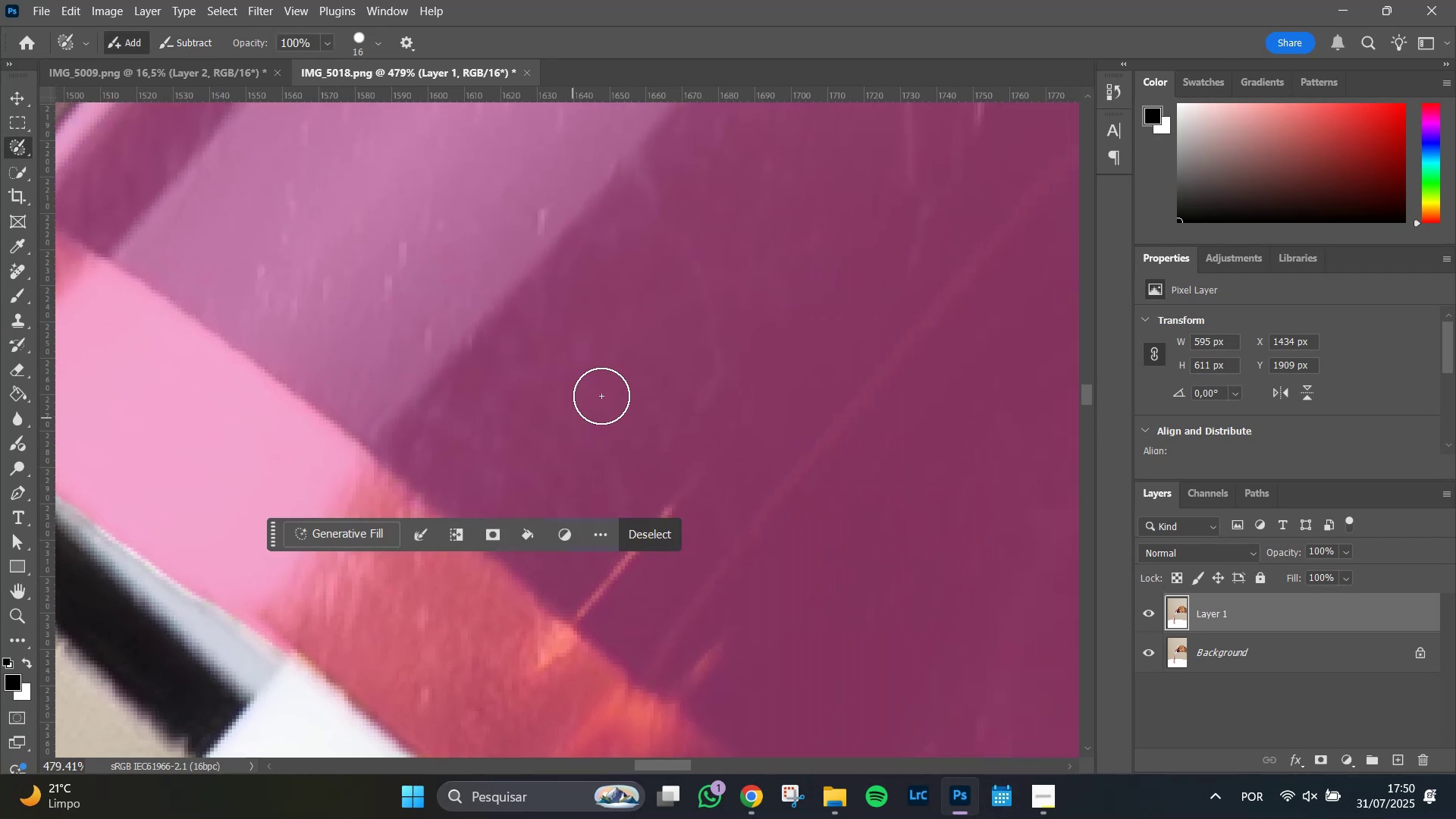 
hold_key(key=AltLeft, duration=1.51)
scroll: coordinate [682, 333], scroll_direction: down, amount: 20.0
 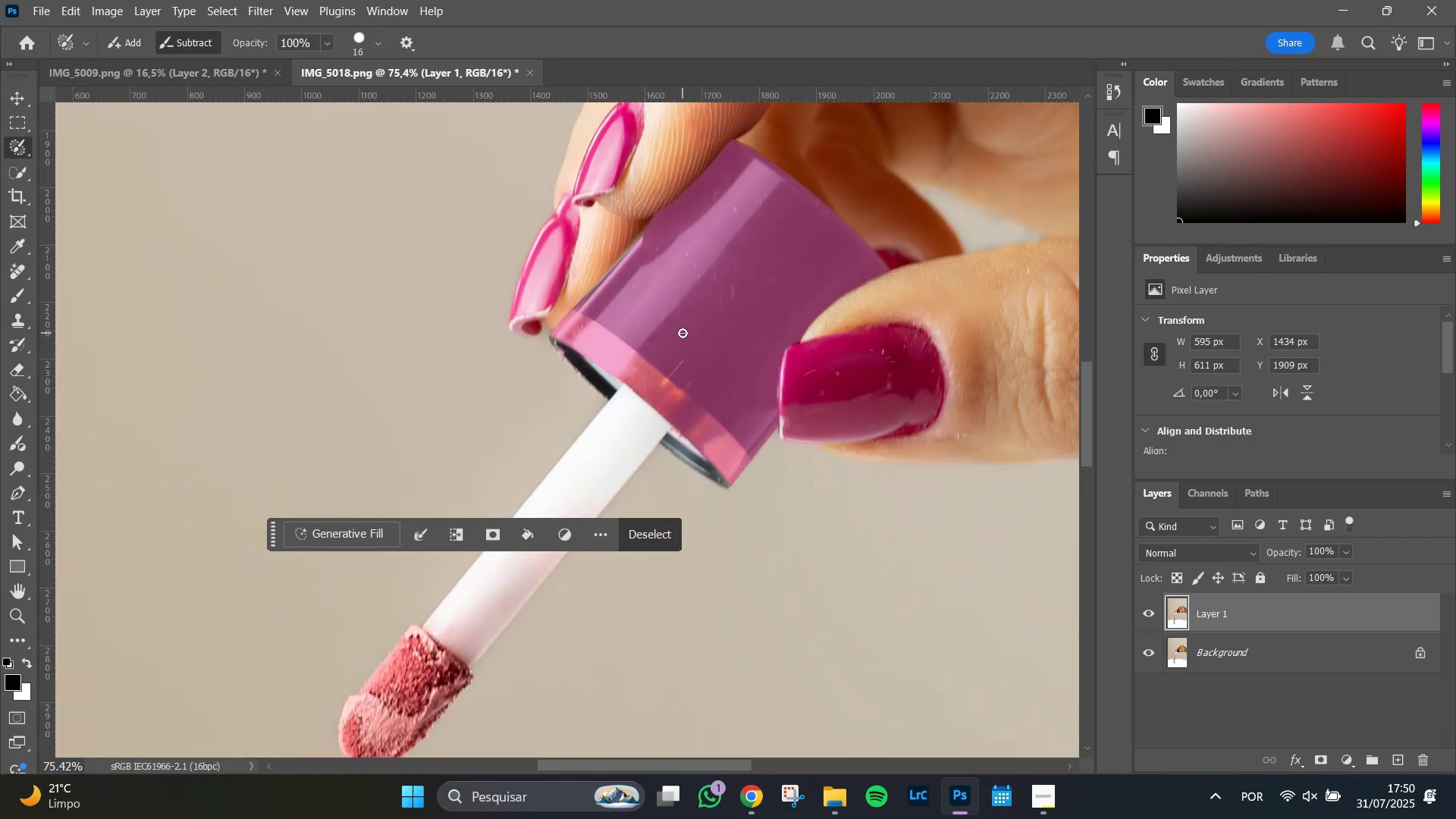 
scroll: coordinate [682, 333], scroll_direction: up, amount: 1.0
 